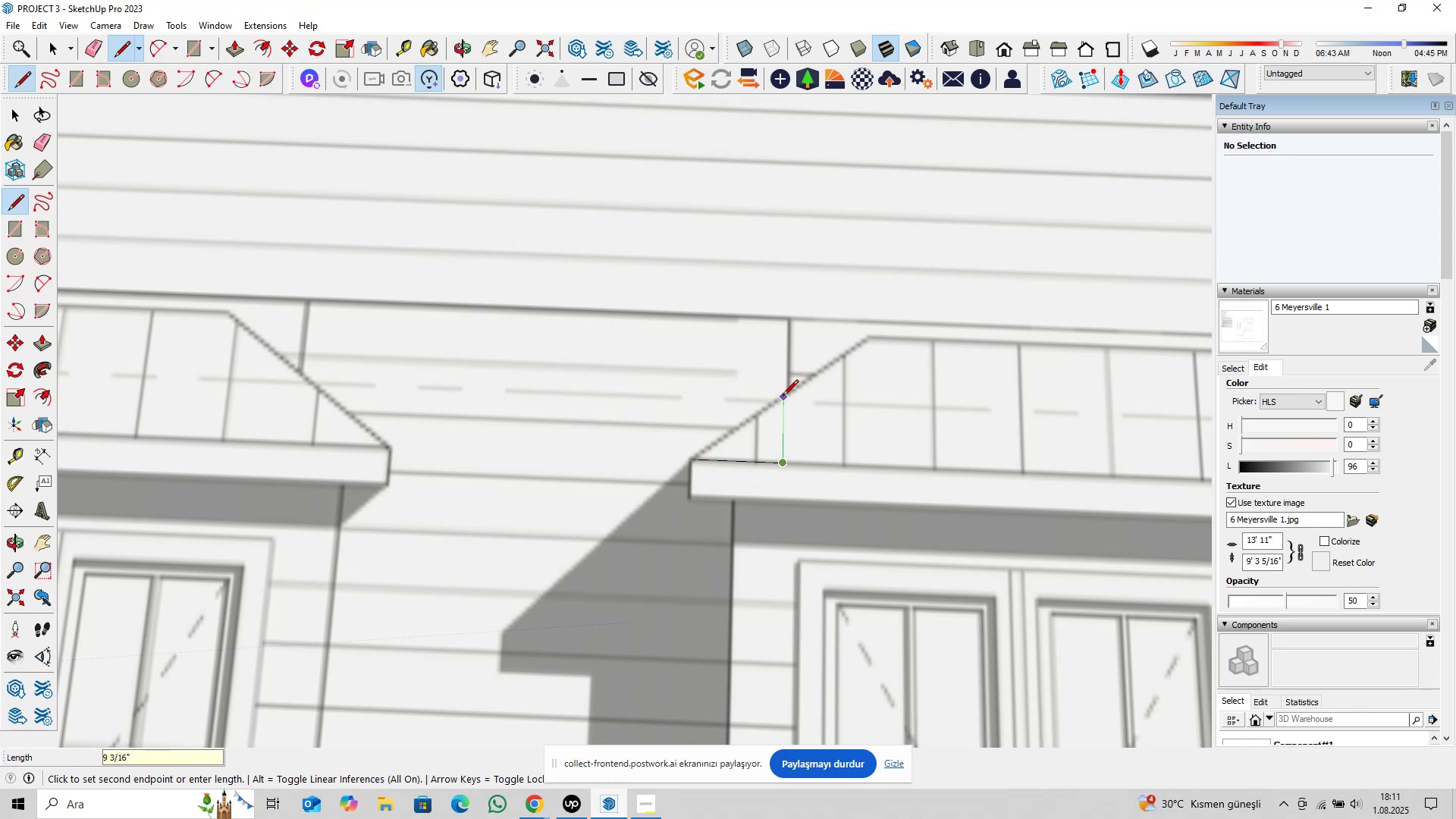 
key(Control+Z)
 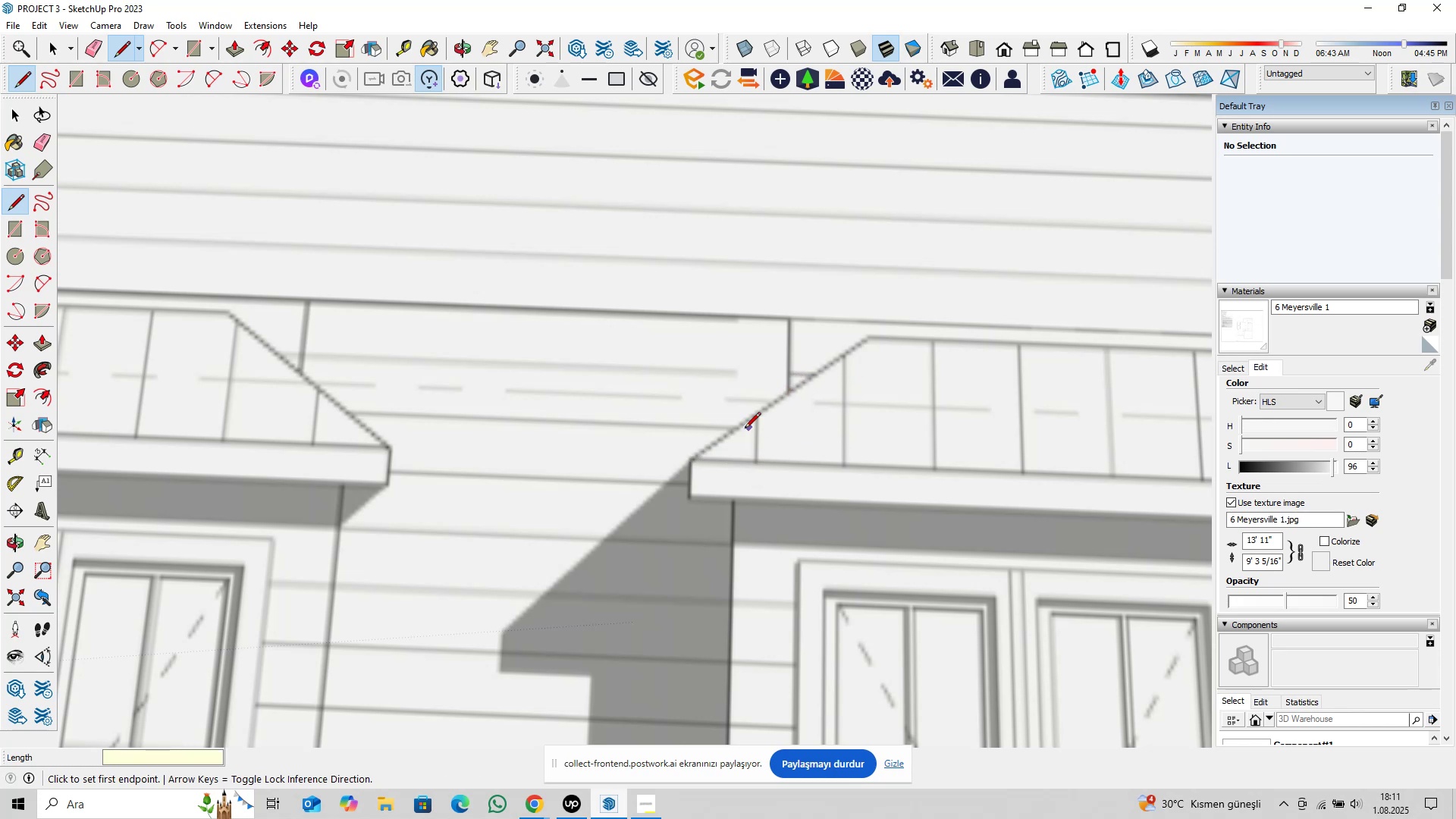 
scroll: coordinate [712, 443], scroll_direction: down, amount: 5.0
 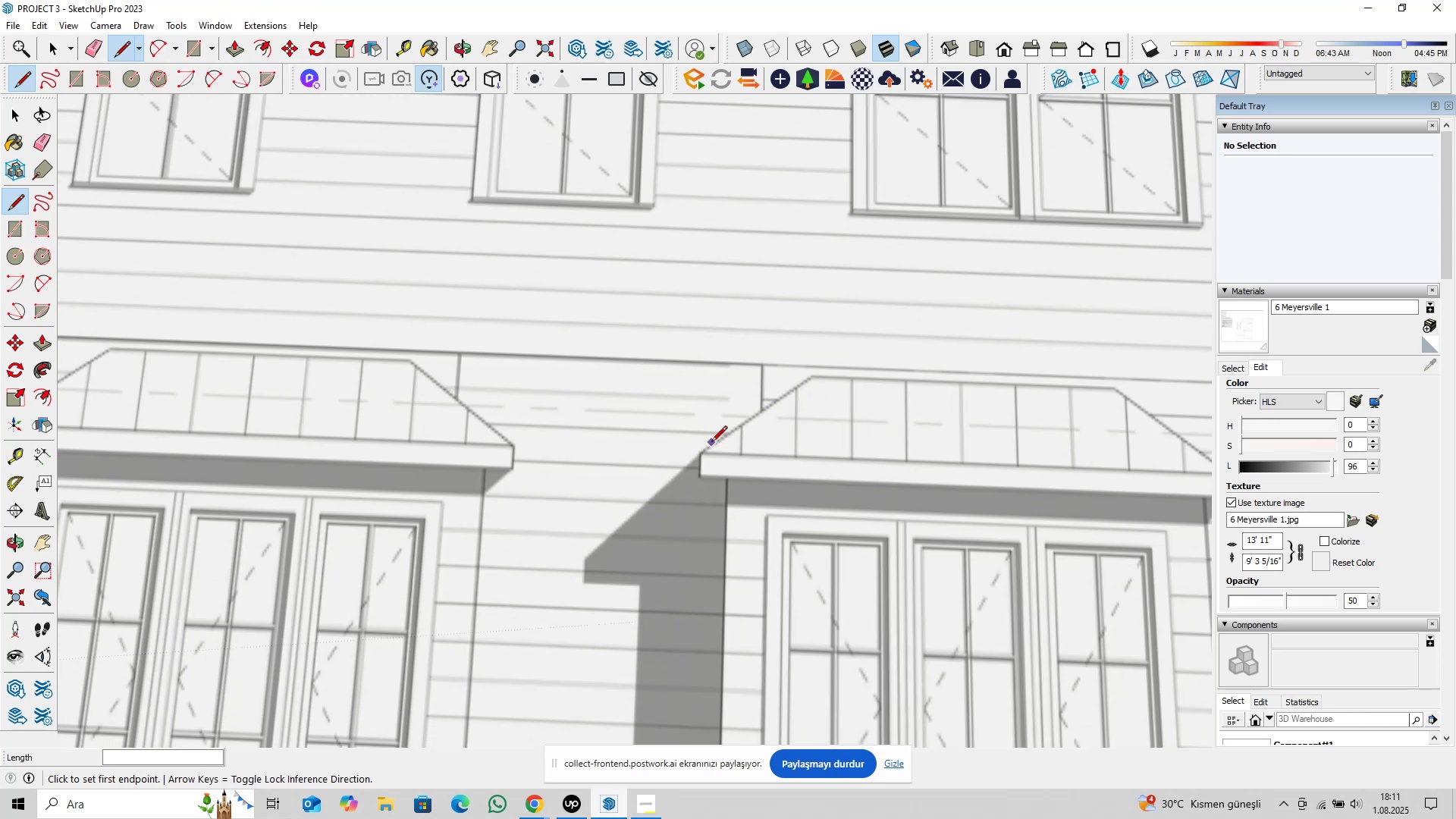 
key(Space)
 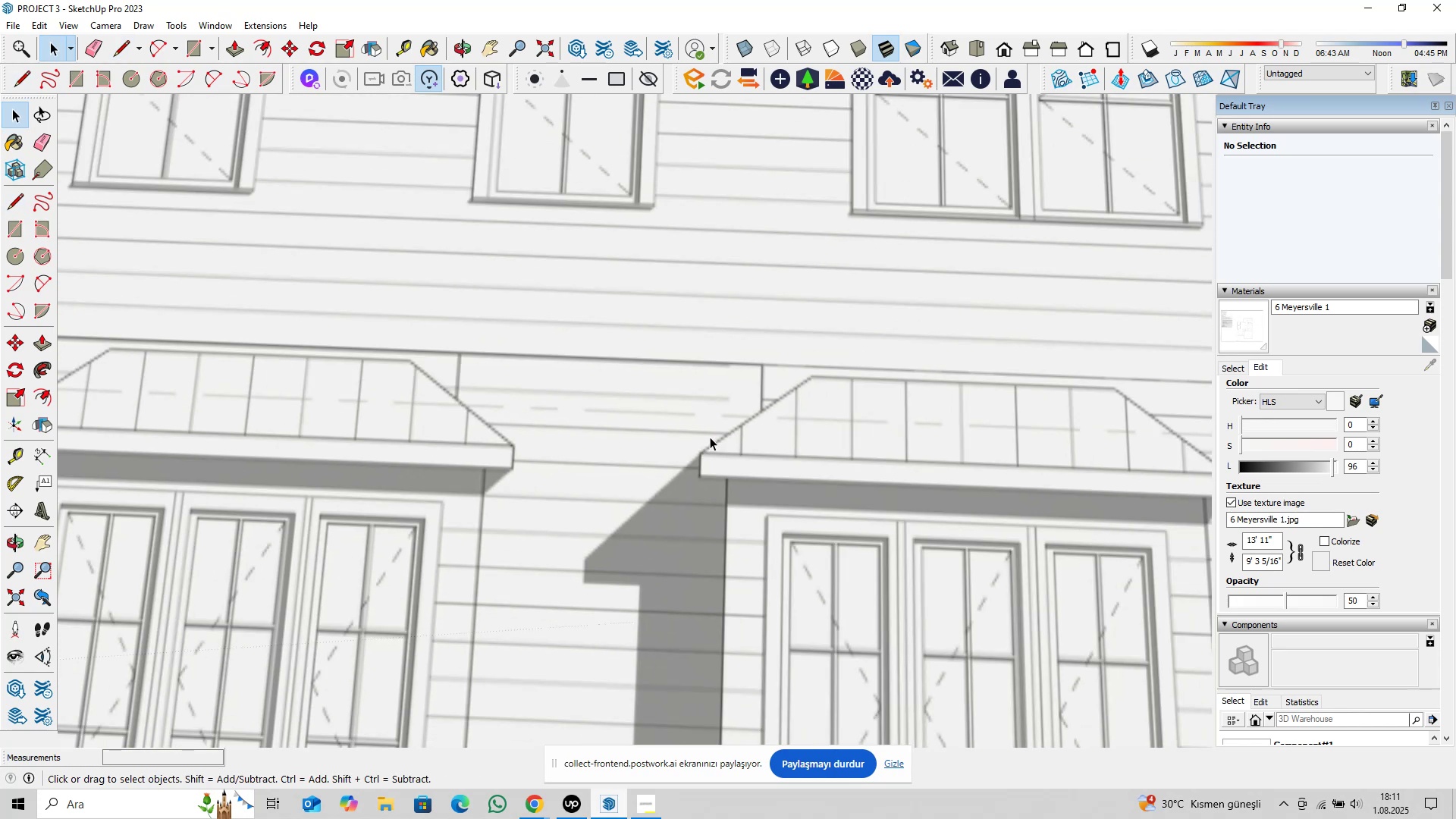 
scroll: coordinate [767, 456], scroll_direction: down, amount: 24.0
 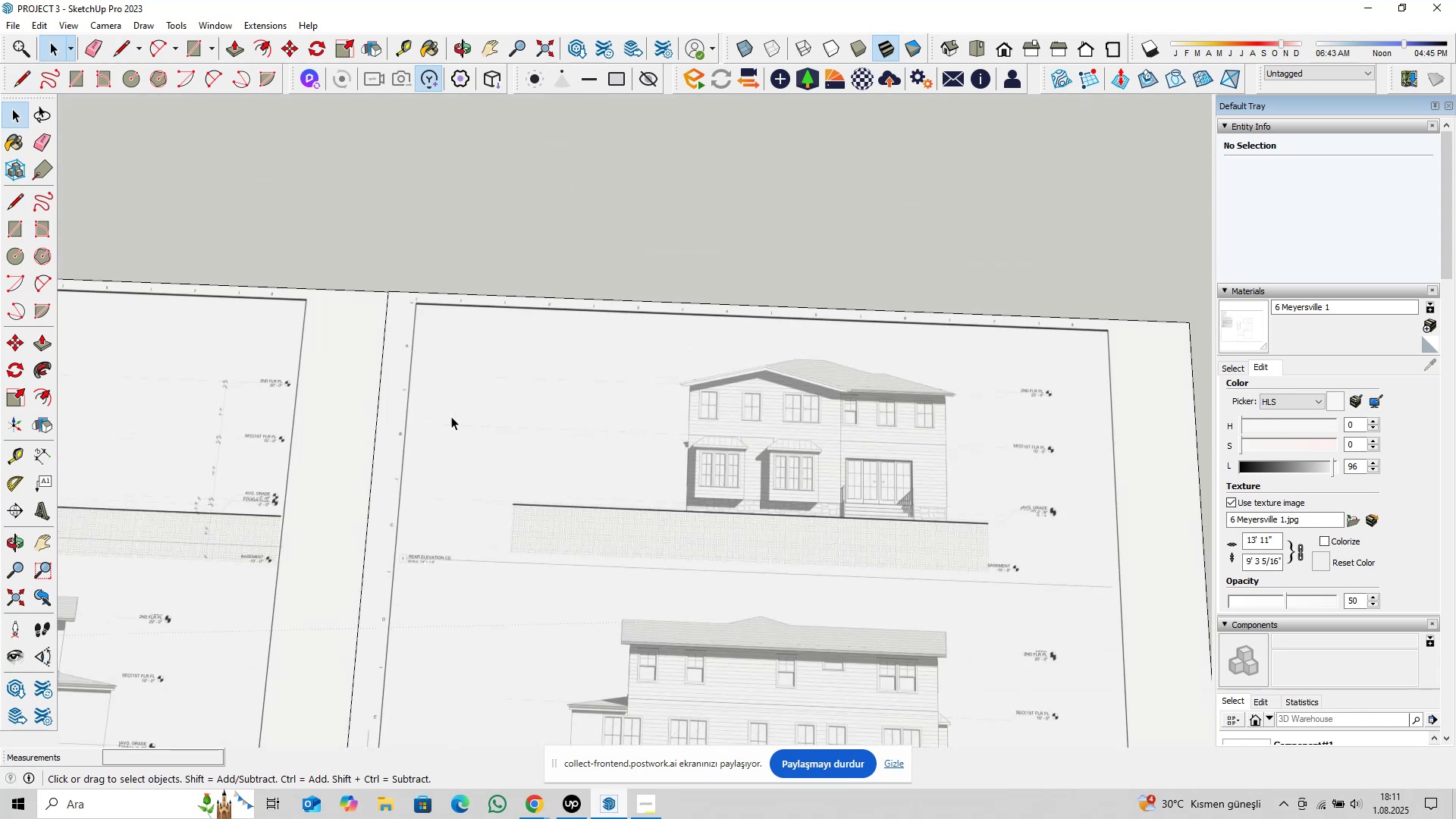 
hold_key(key=ShiftLeft, duration=1.08)
 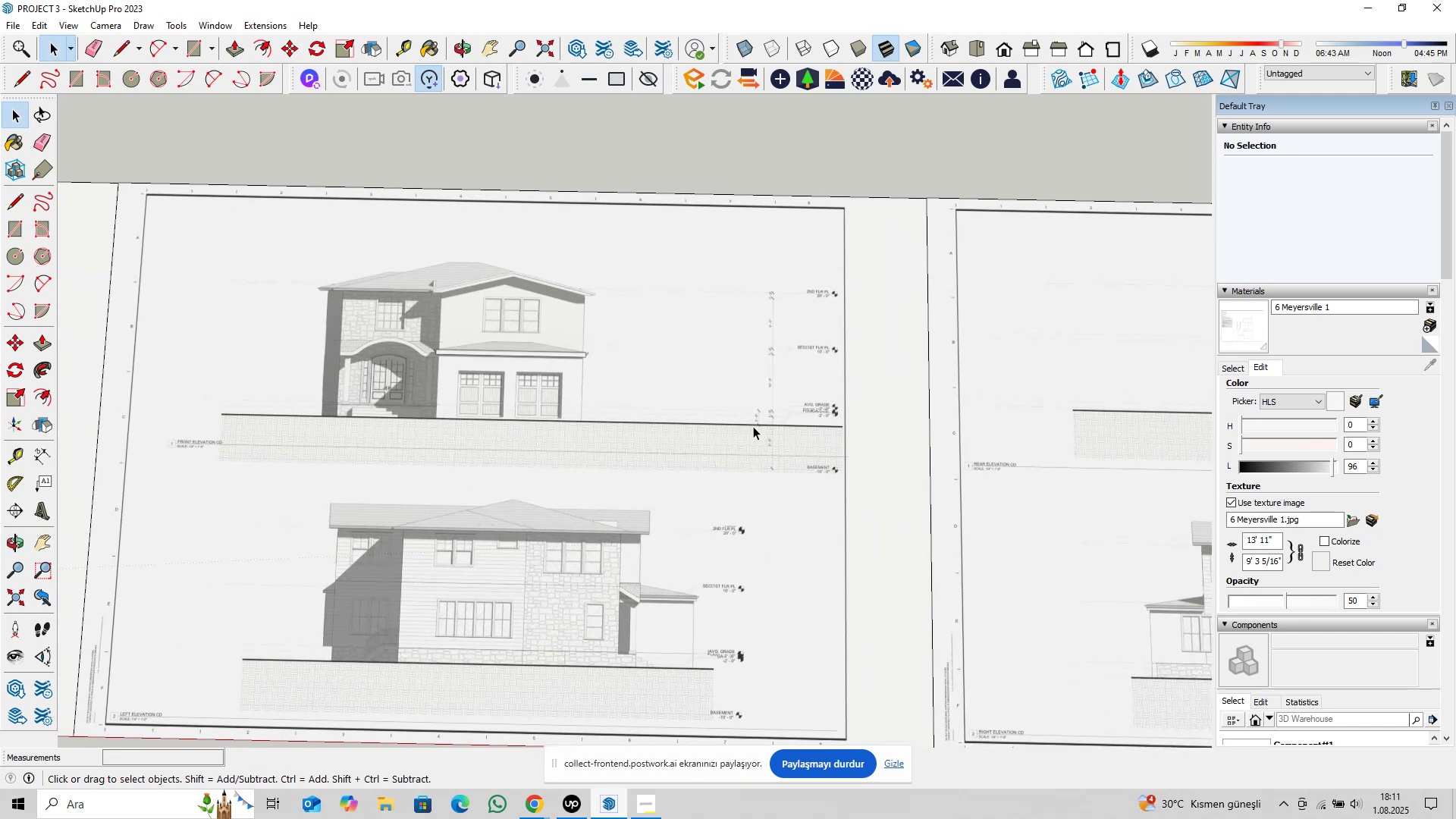 
scroll: coordinate [413, 269], scroll_direction: up, amount: 16.0
 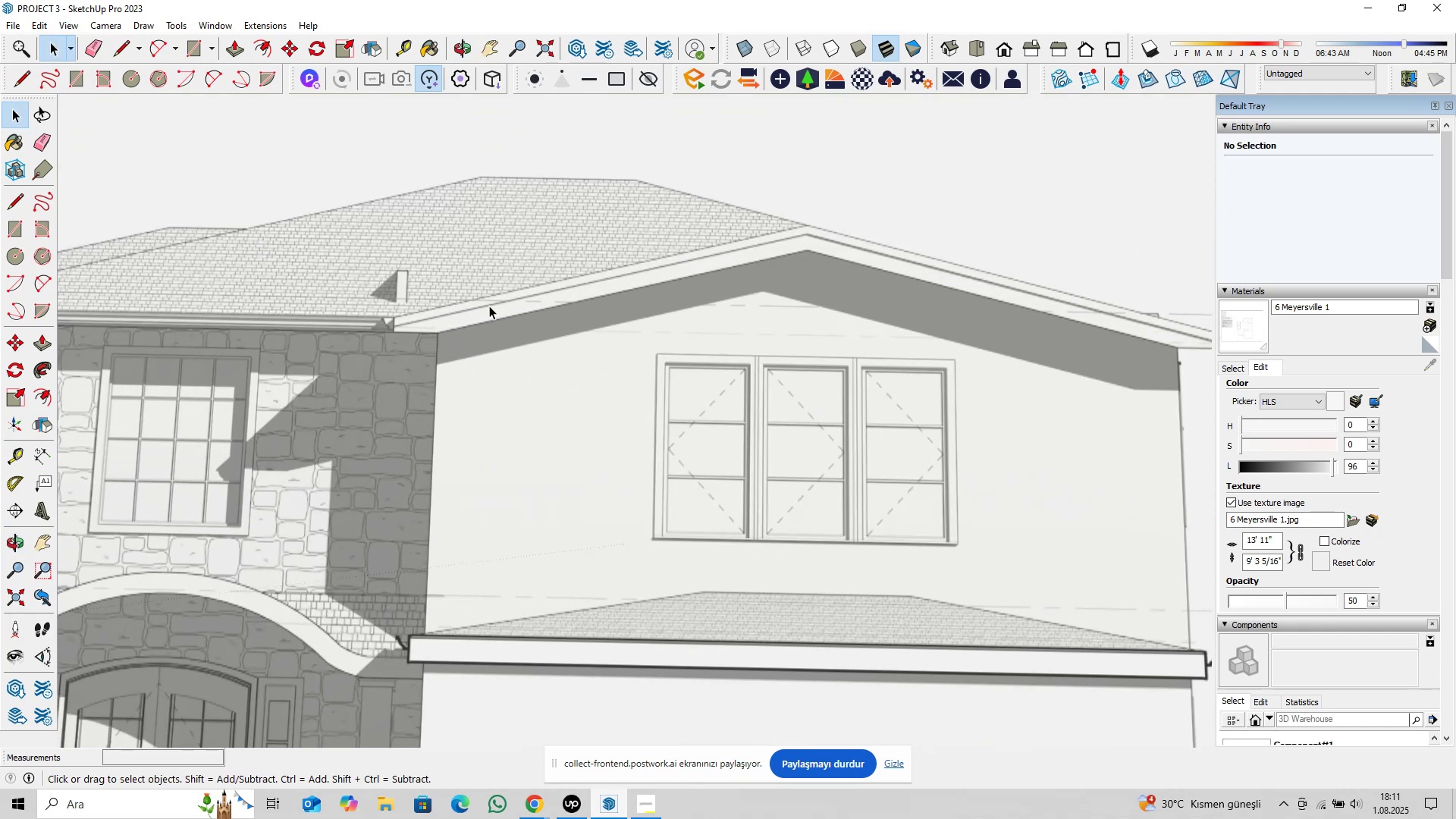 
hold_key(key=ShiftLeft, duration=0.46)
 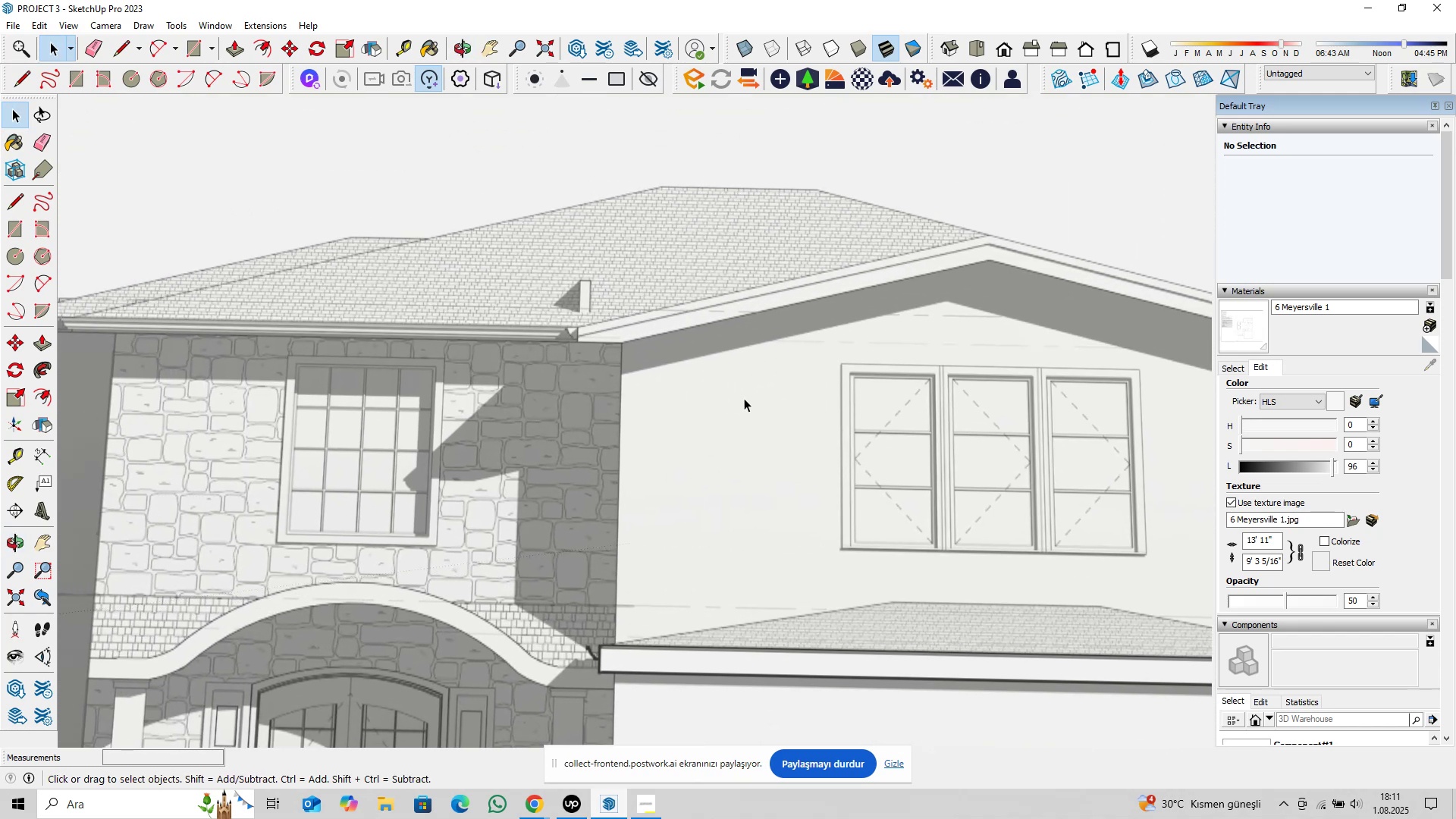 
scroll: coordinate [783, 389], scroll_direction: down, amount: 21.0
 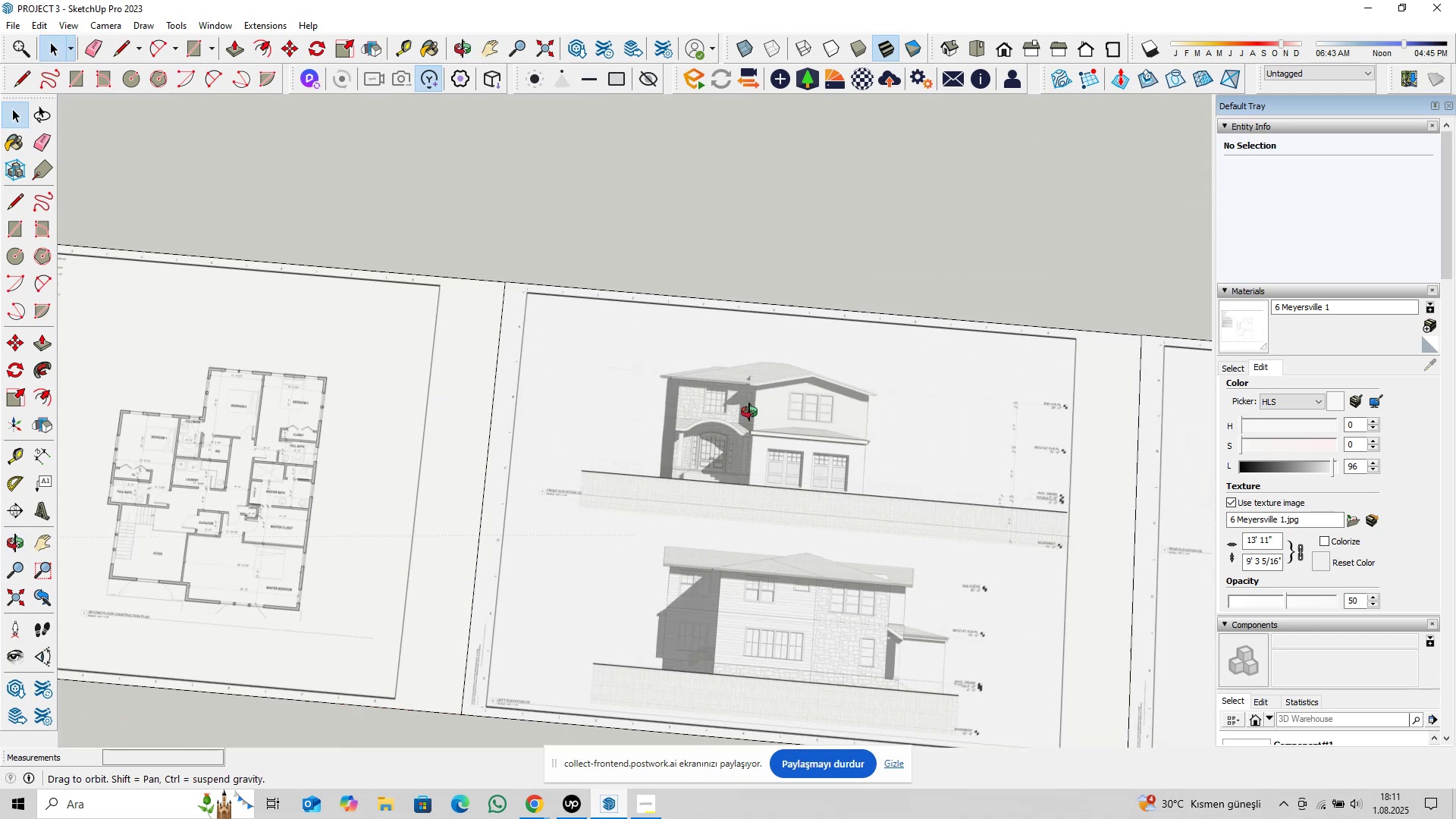 
hold_key(key=ShiftLeft, duration=0.92)
 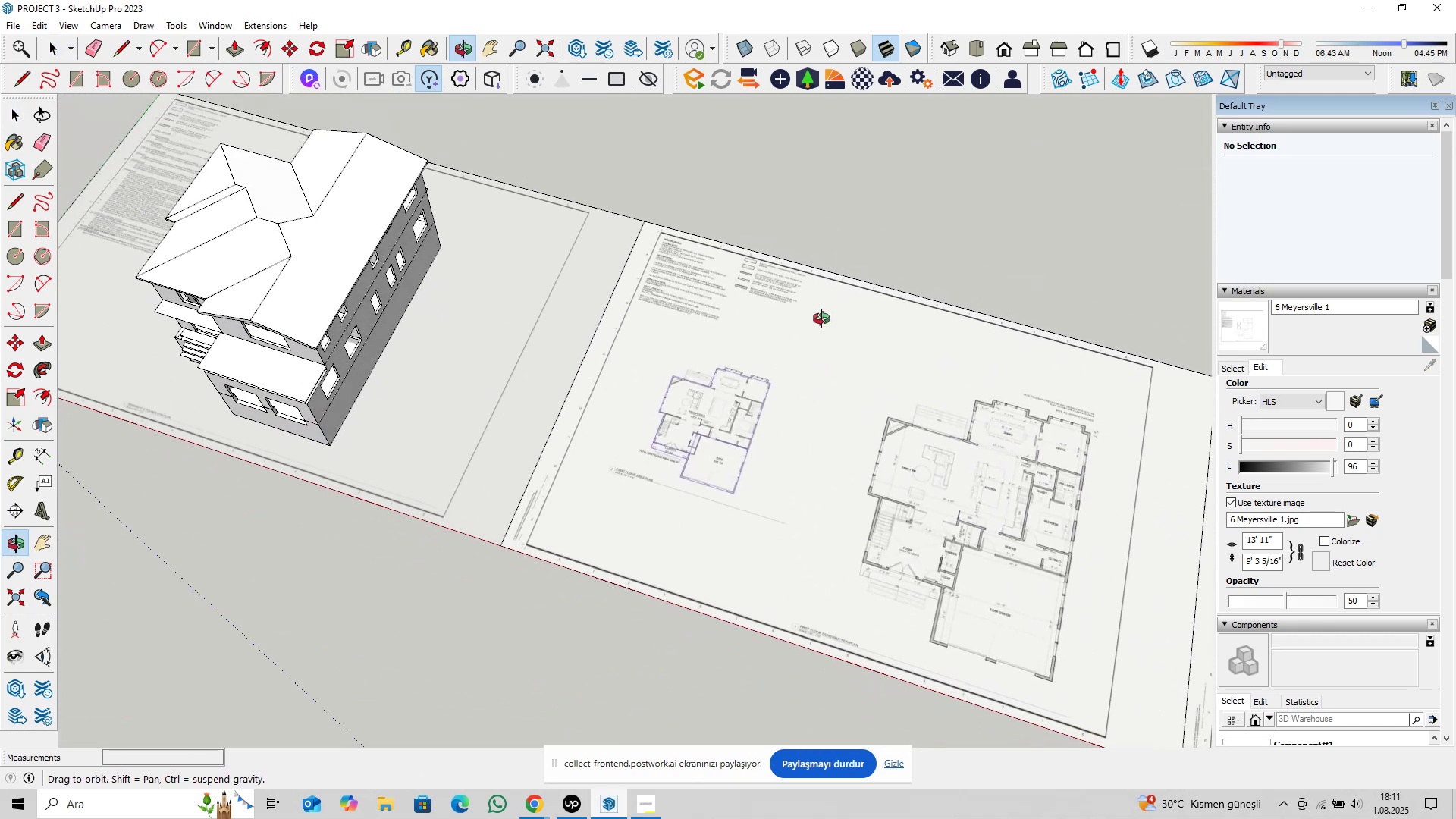 
hold_key(key=ShiftLeft, duration=0.3)
 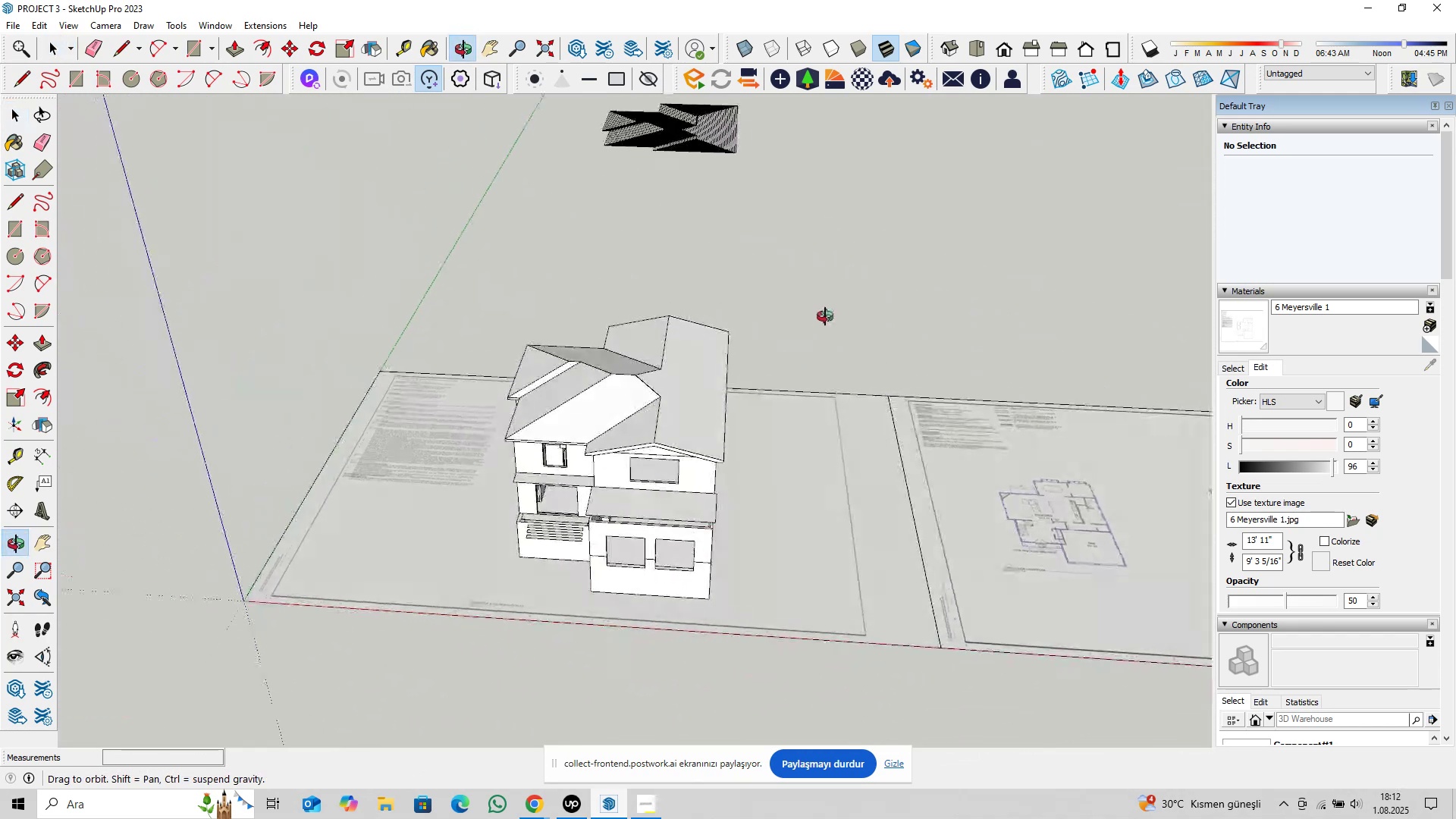 
scroll: coordinate [629, 447], scroll_direction: up, amount: 9.0
 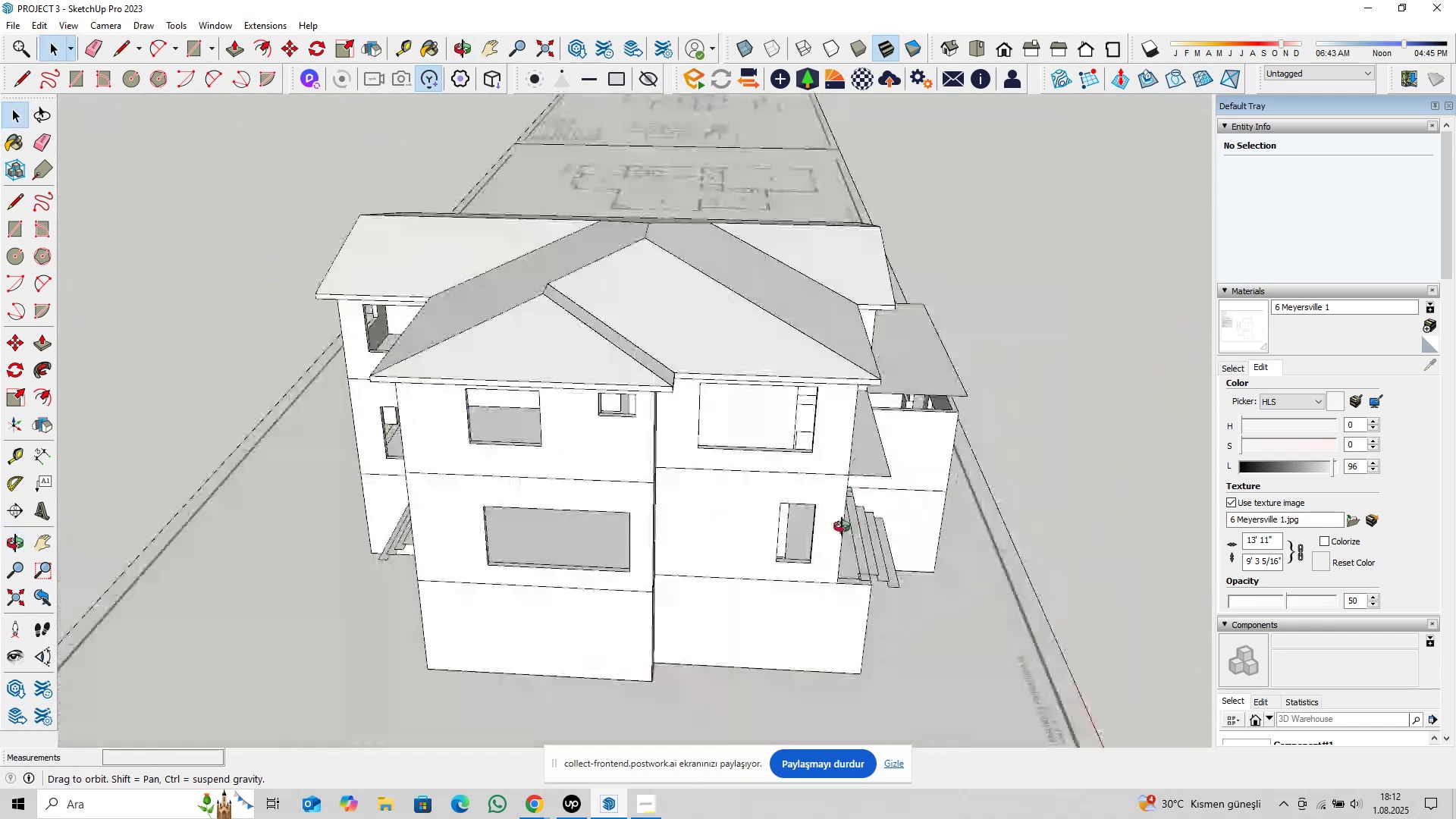 
key(Shift+ShiftLeft)
 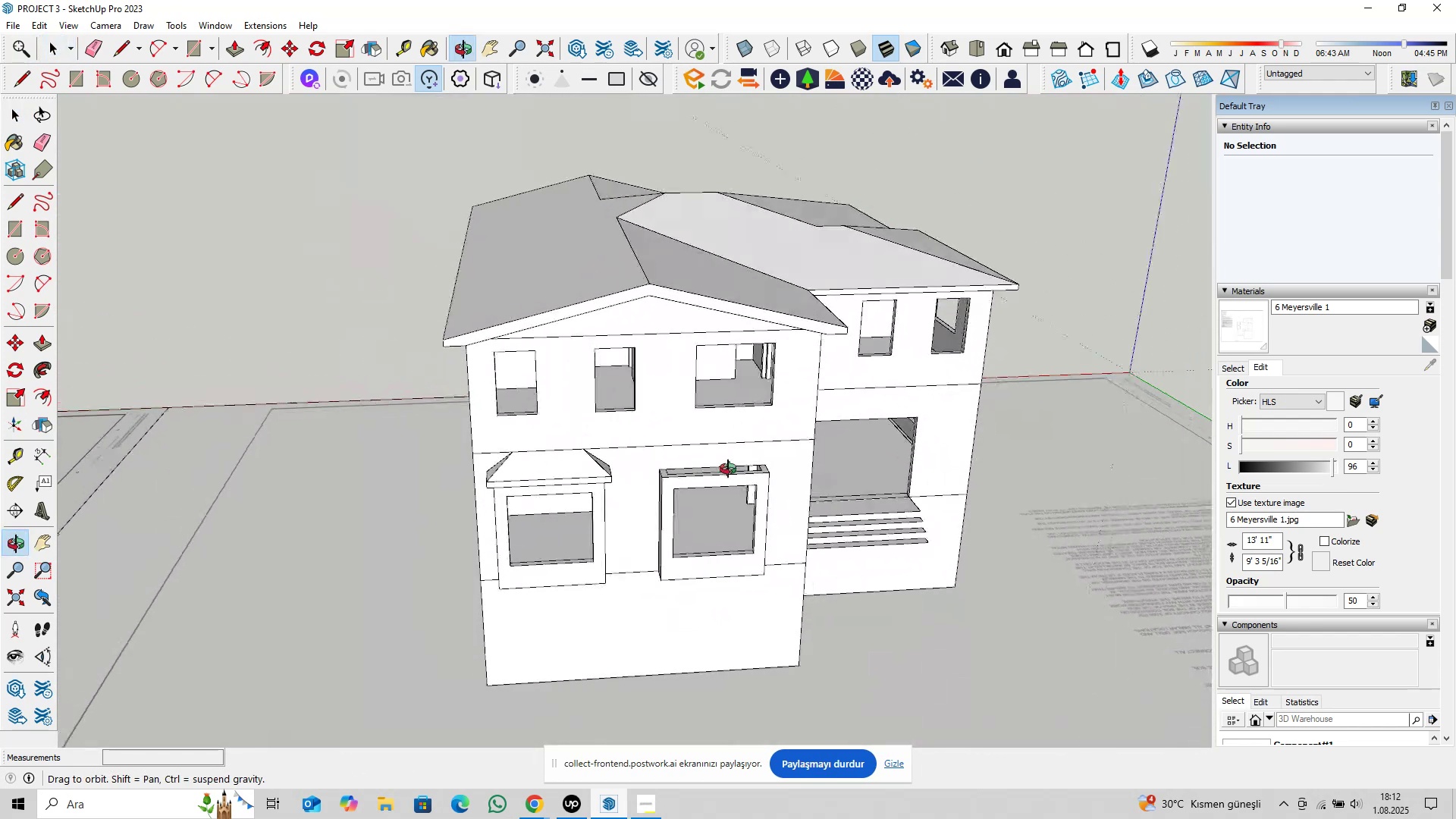 
scroll: coordinate [504, 460], scroll_direction: up, amount: 9.0
 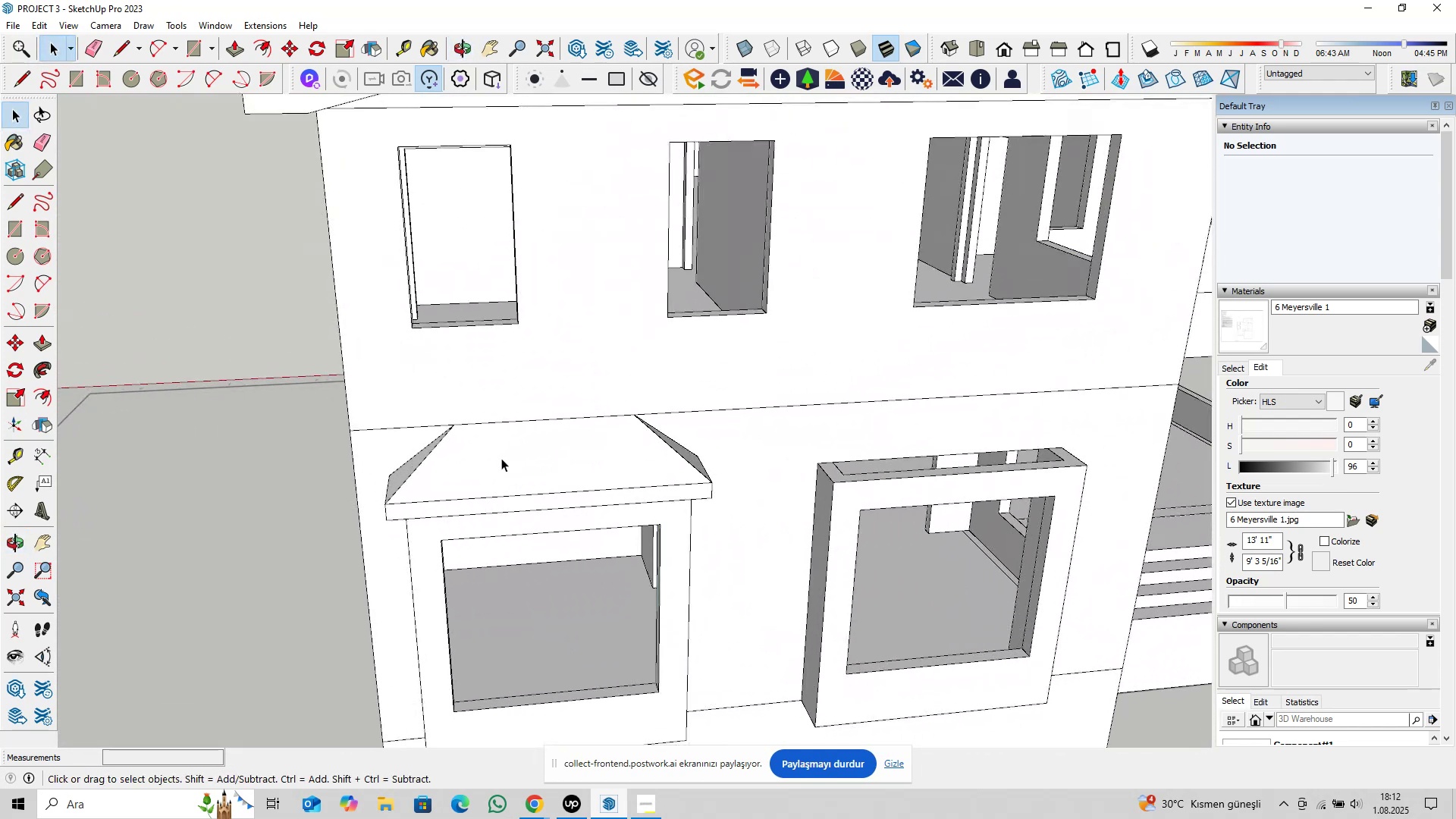 
key(Shift+ShiftLeft)
 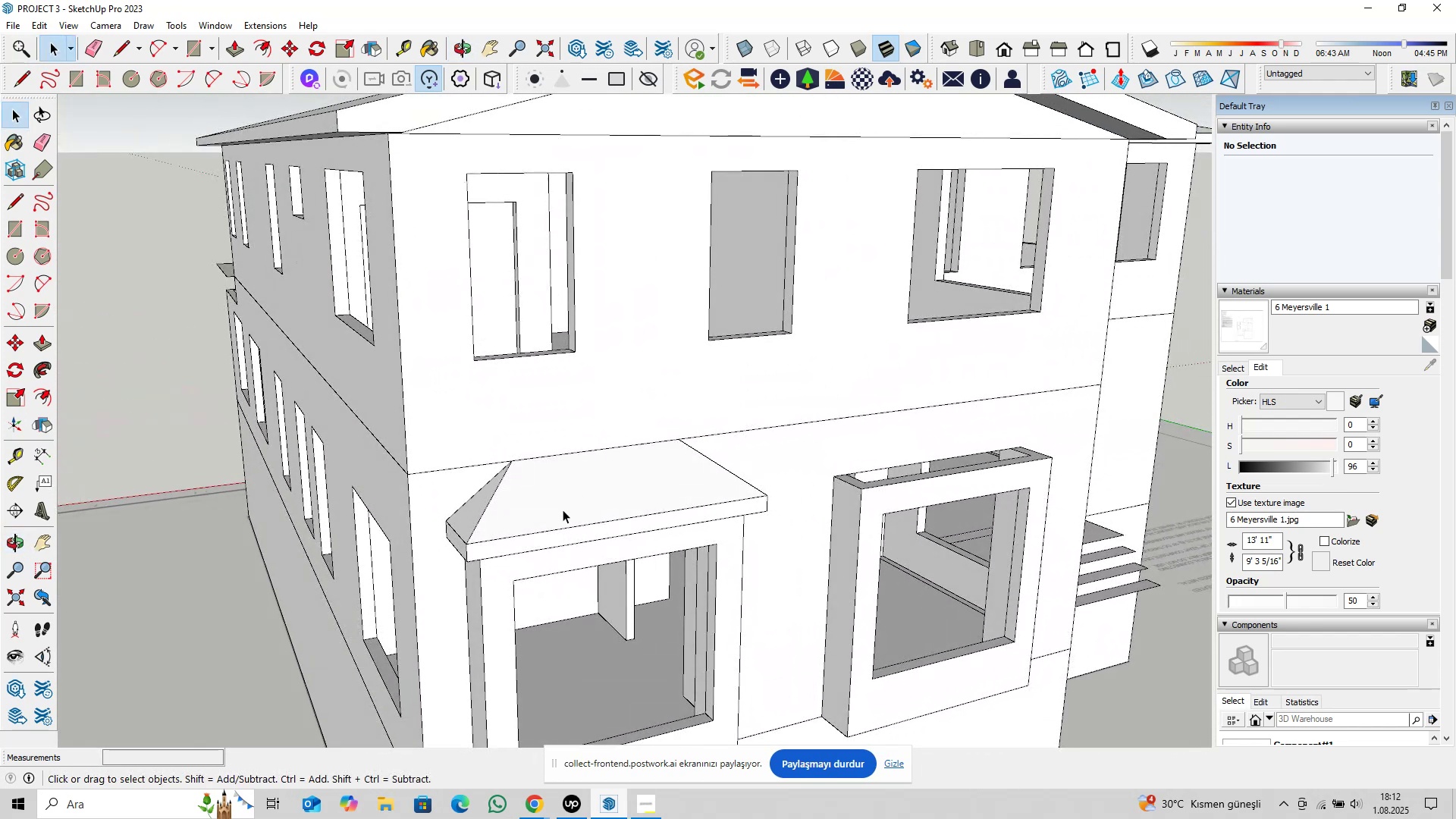 
scroll: coordinate [490, 527], scroll_direction: up, amount: 9.0
 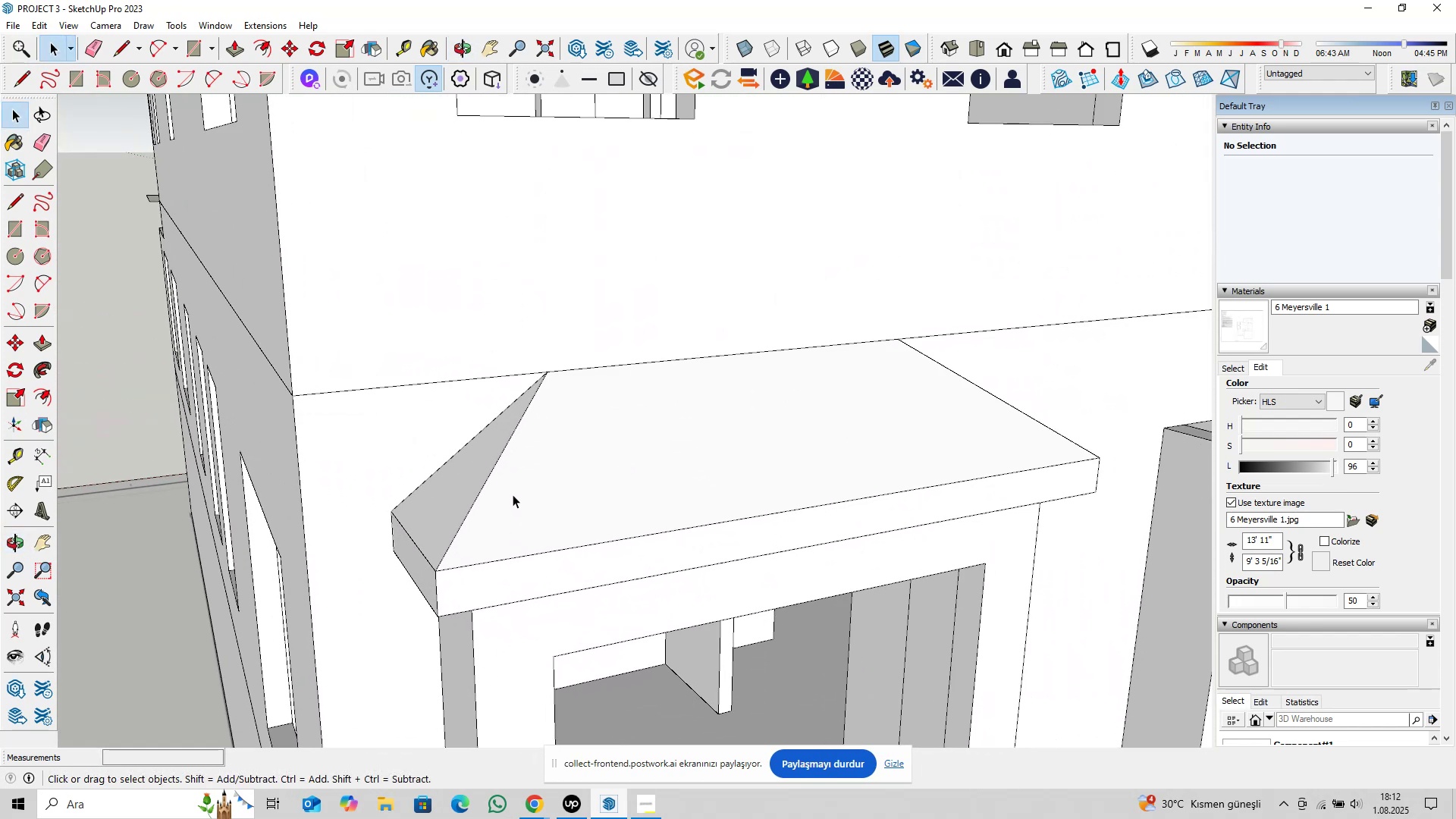 
double_click([566, 473])
 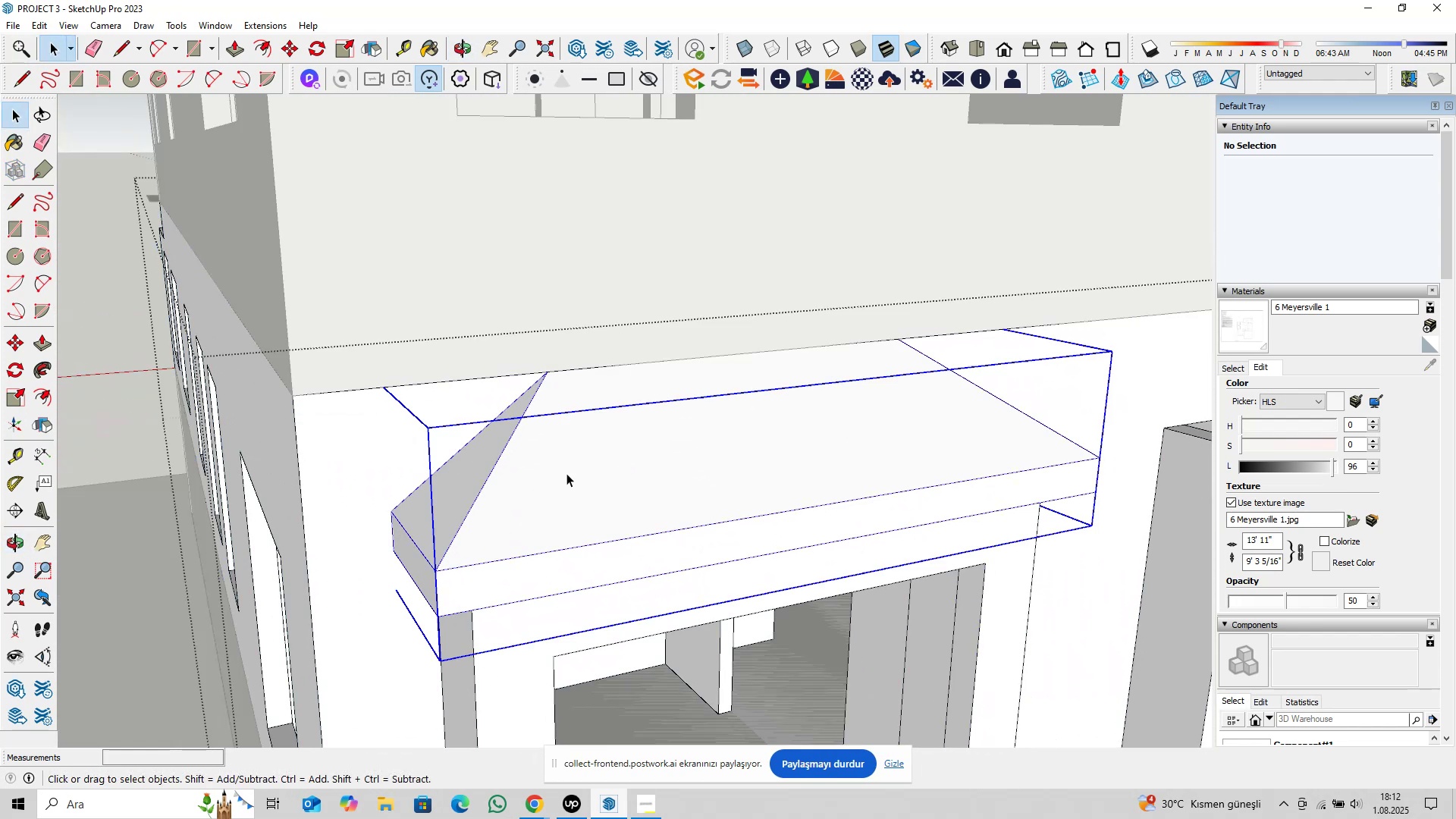 
triple_click([566, 473])
 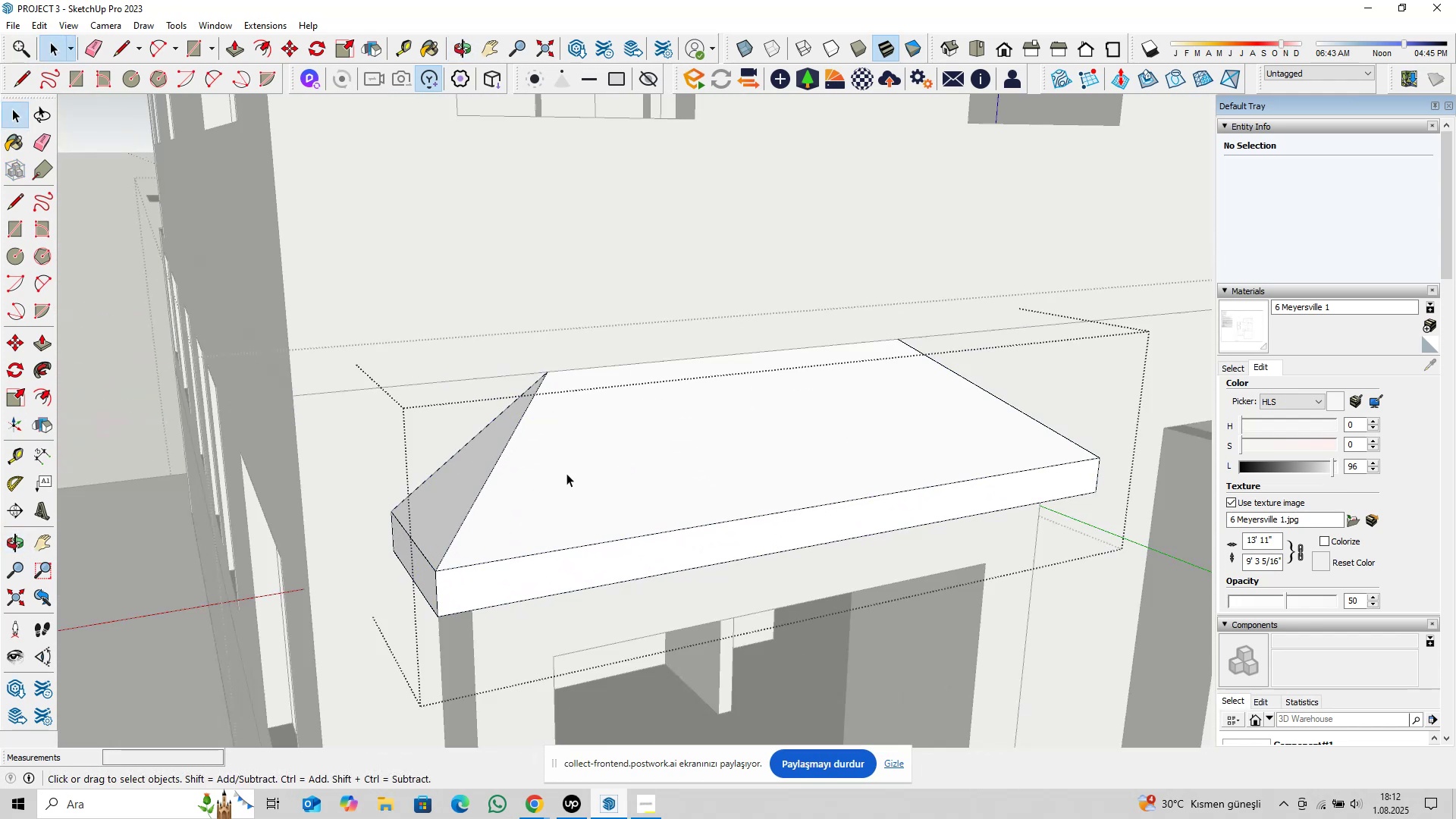 
triple_click([566, 473])
 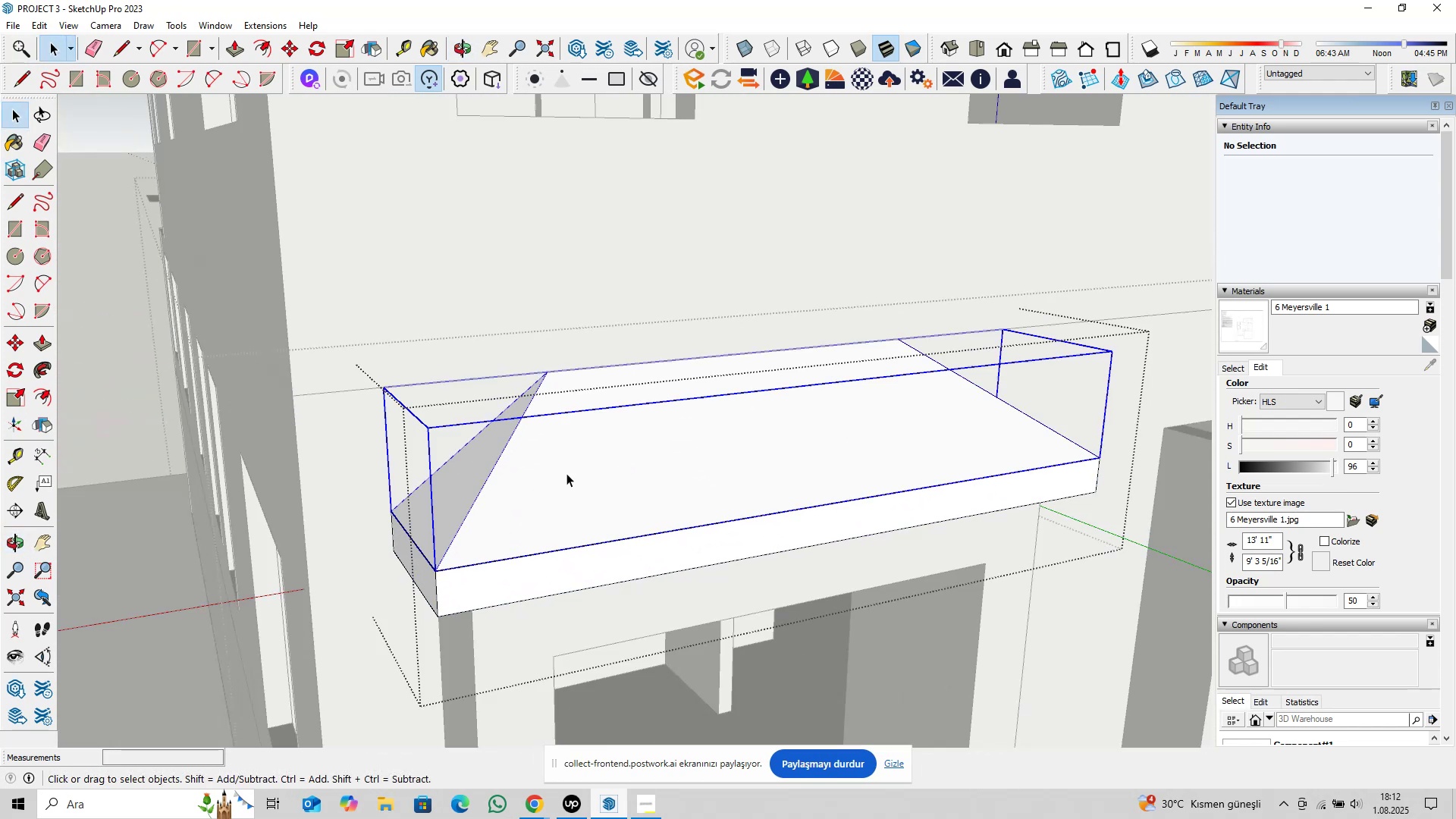 
triple_click([566, 473])
 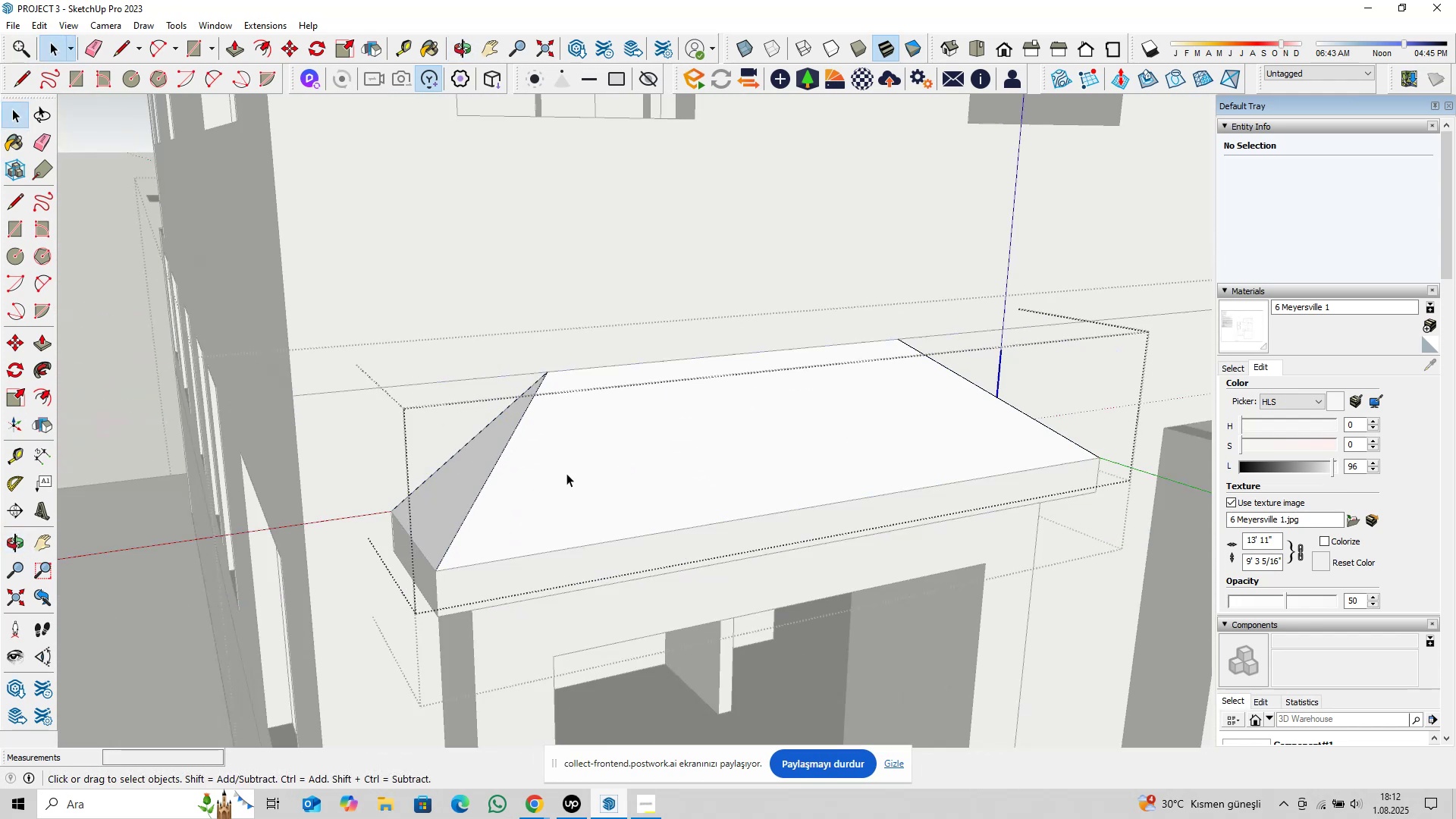 
triple_click([566, 473])
 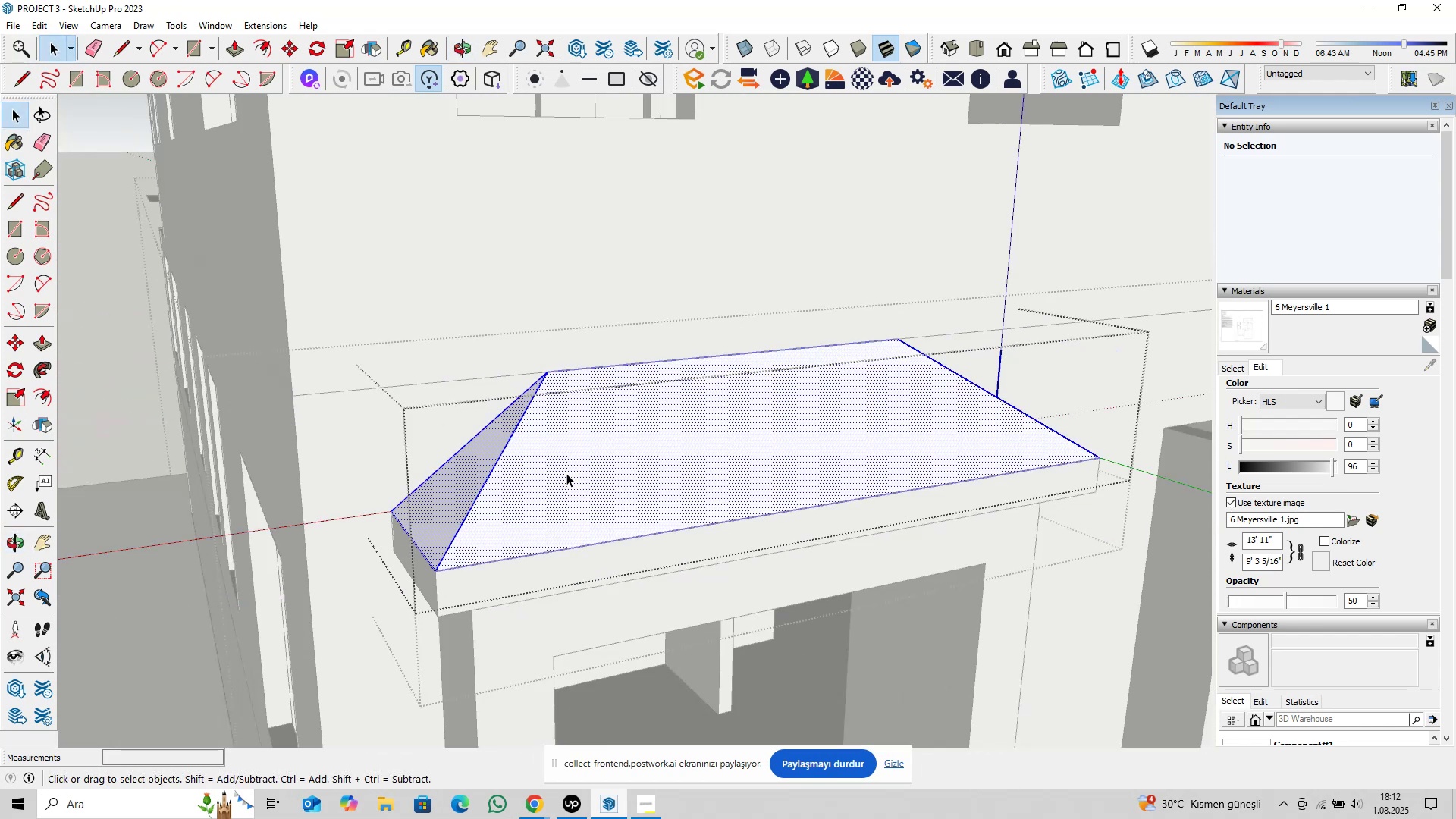 
triple_click([566, 473])
 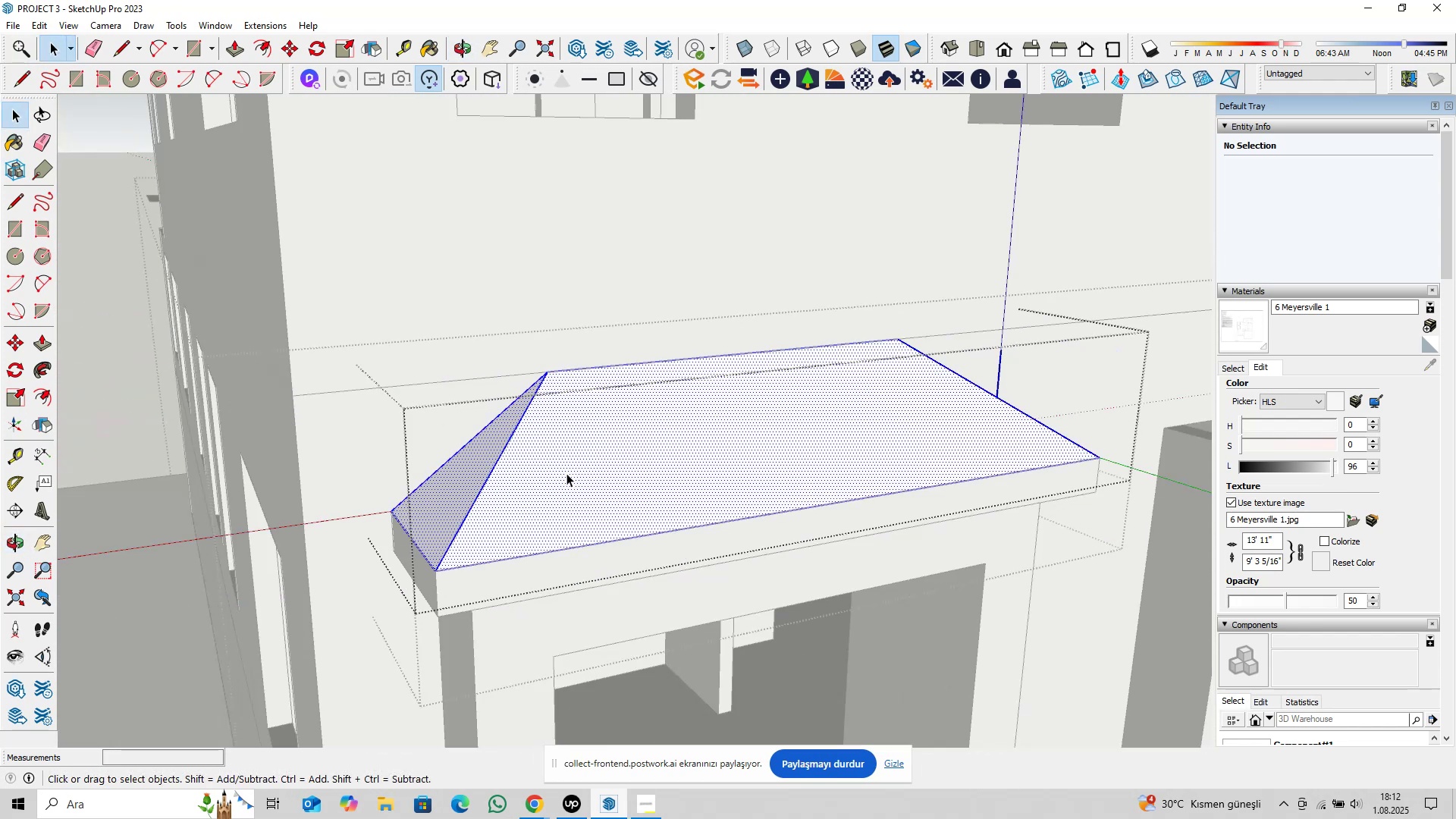 
scroll: coordinate [564, 470], scroll_direction: down, amount: 5.0
 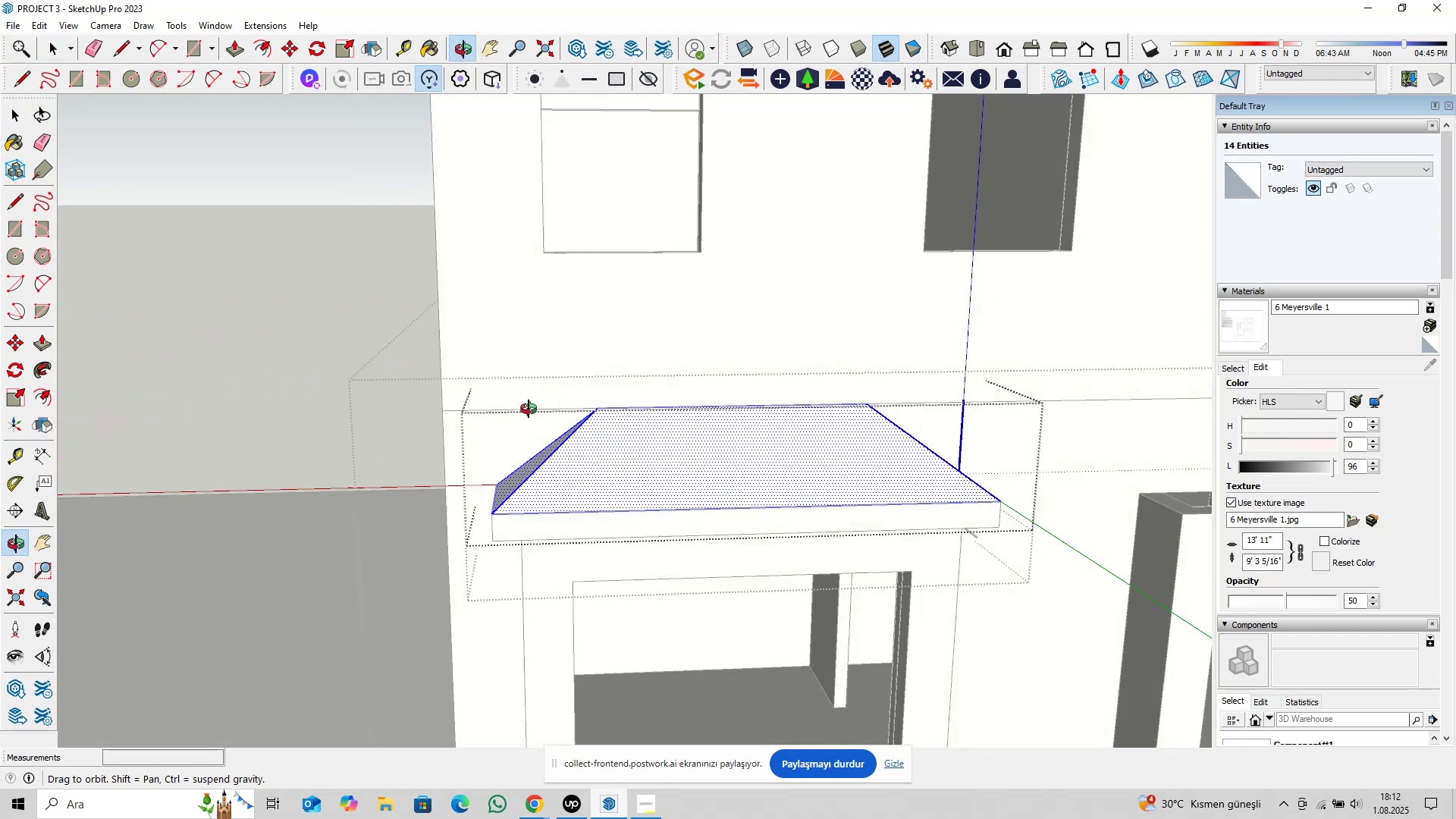 
key(Shift+ShiftLeft)
 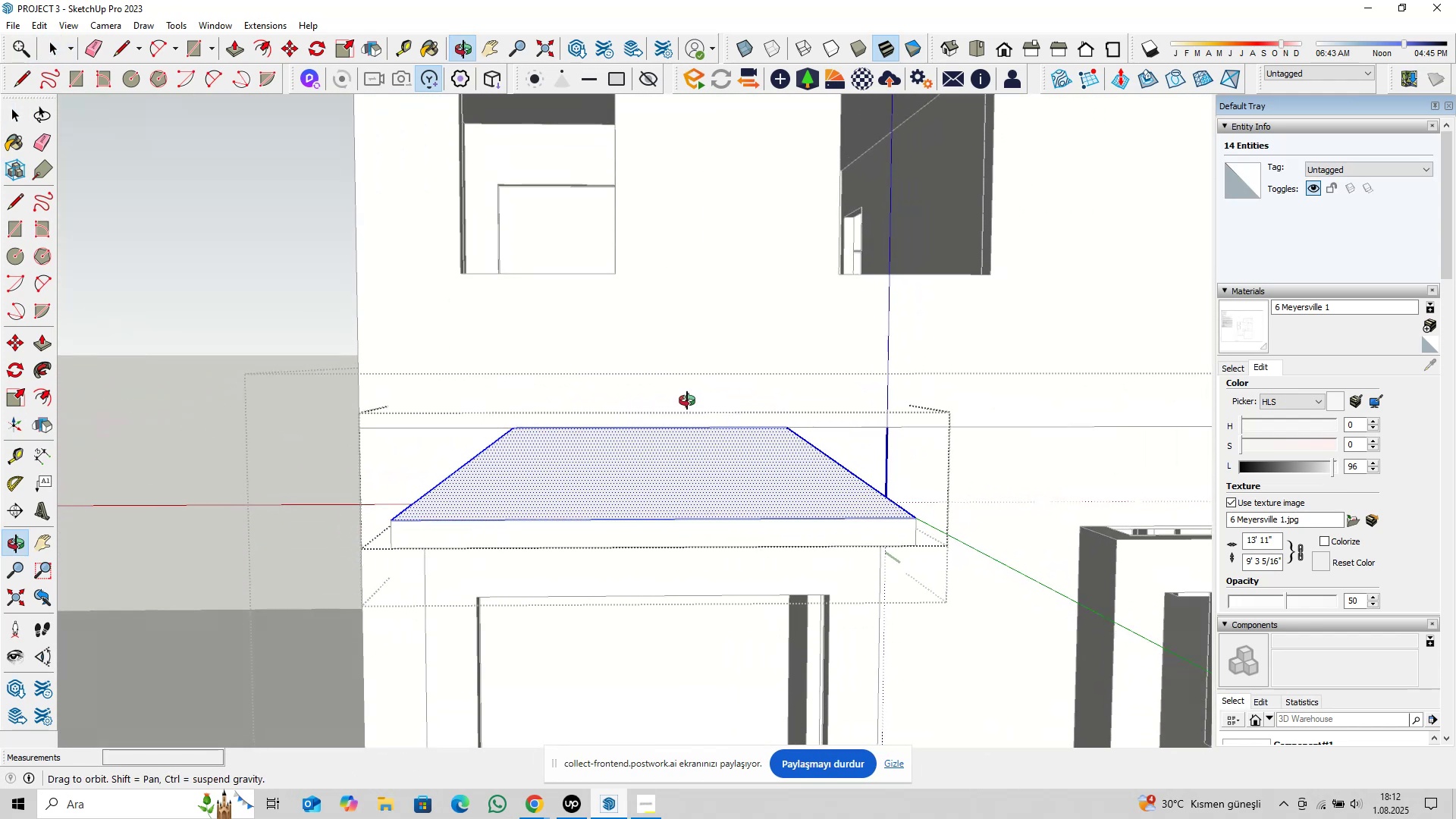 
left_click_drag(start_coordinate=[912, 393], to_coordinate=[431, 439])
 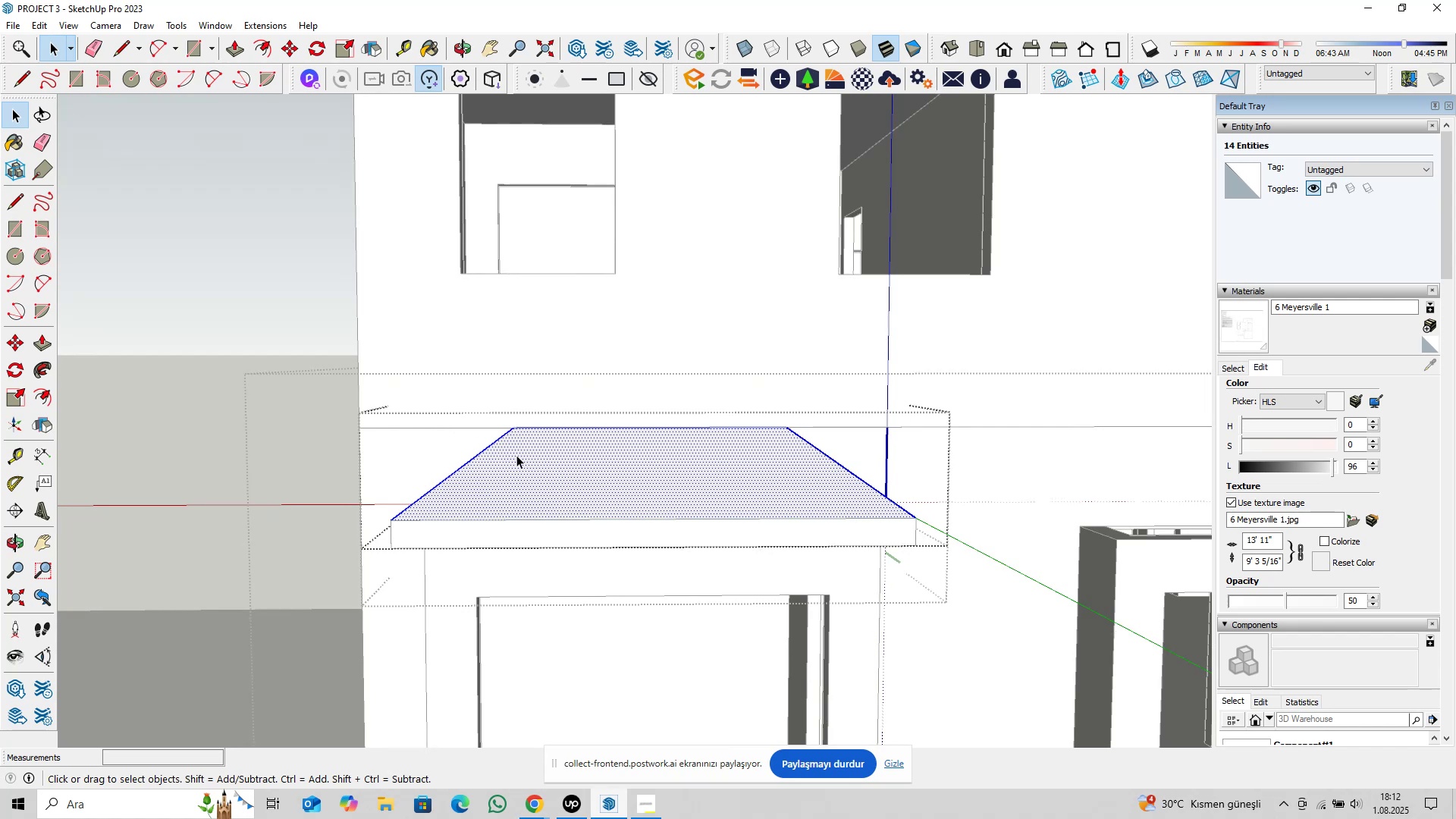 
key(Delete)
 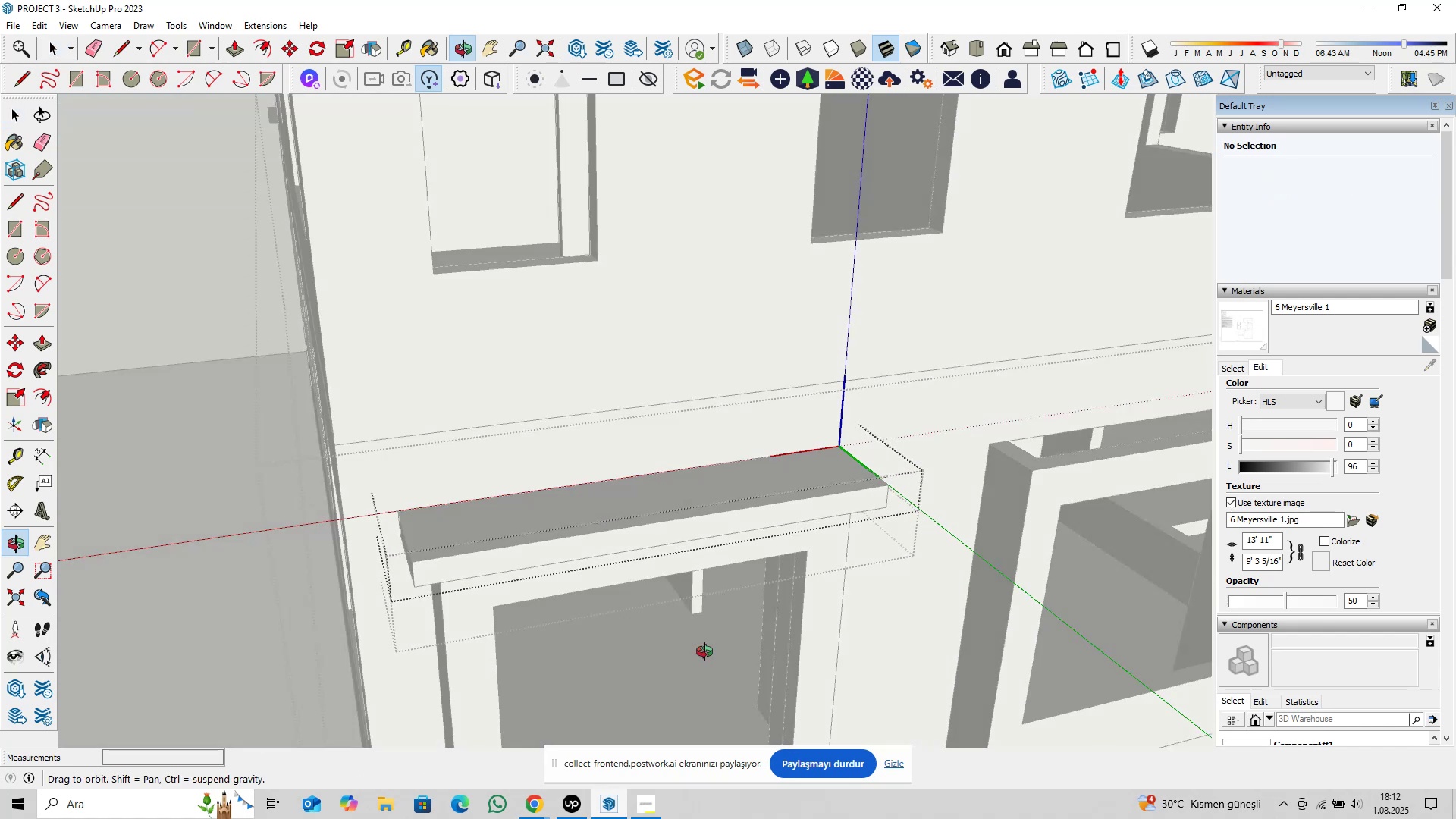 
key(Shift+ShiftLeft)
 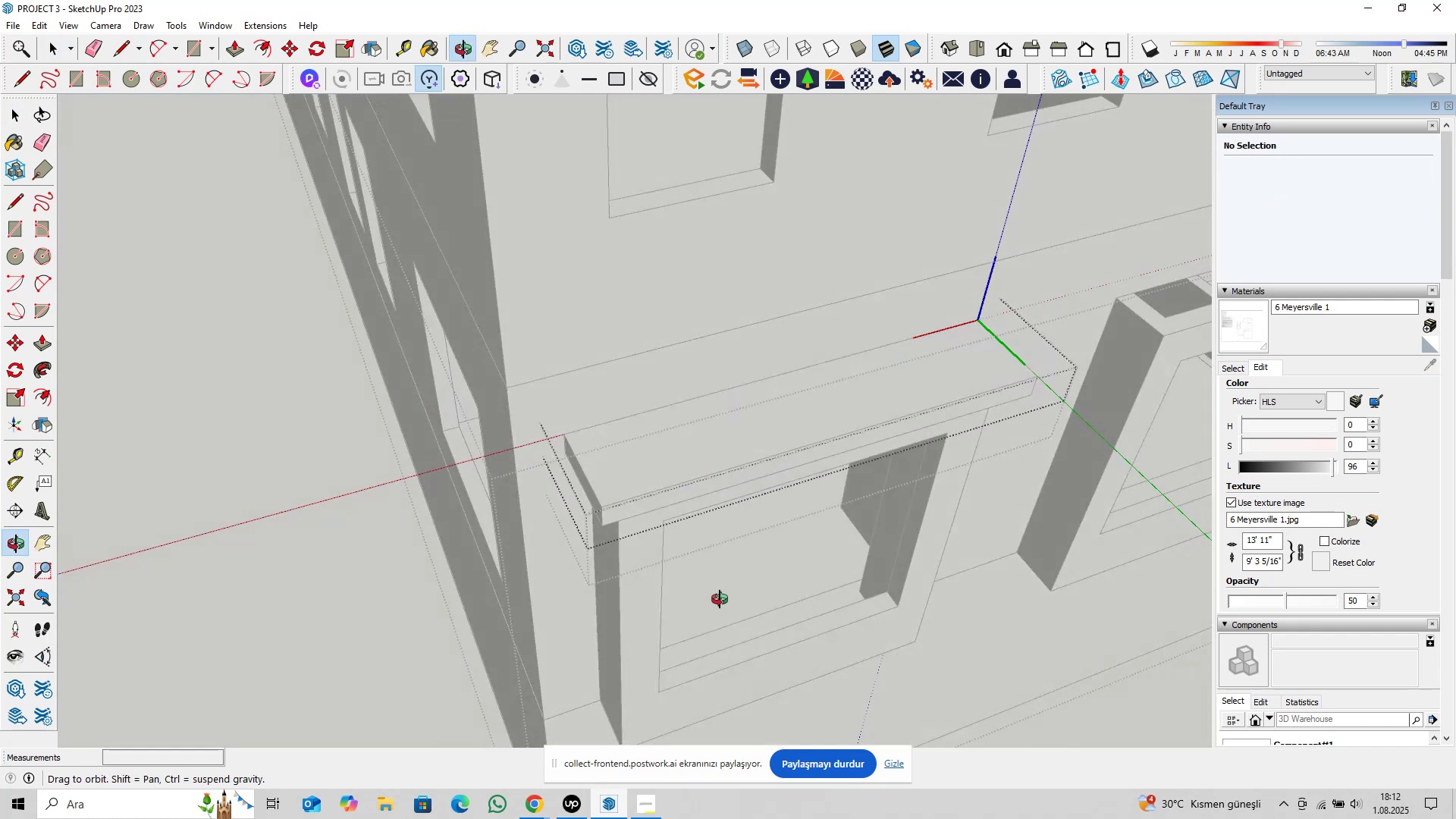 
scroll: coordinate [639, 460], scroll_direction: up, amount: 4.0
 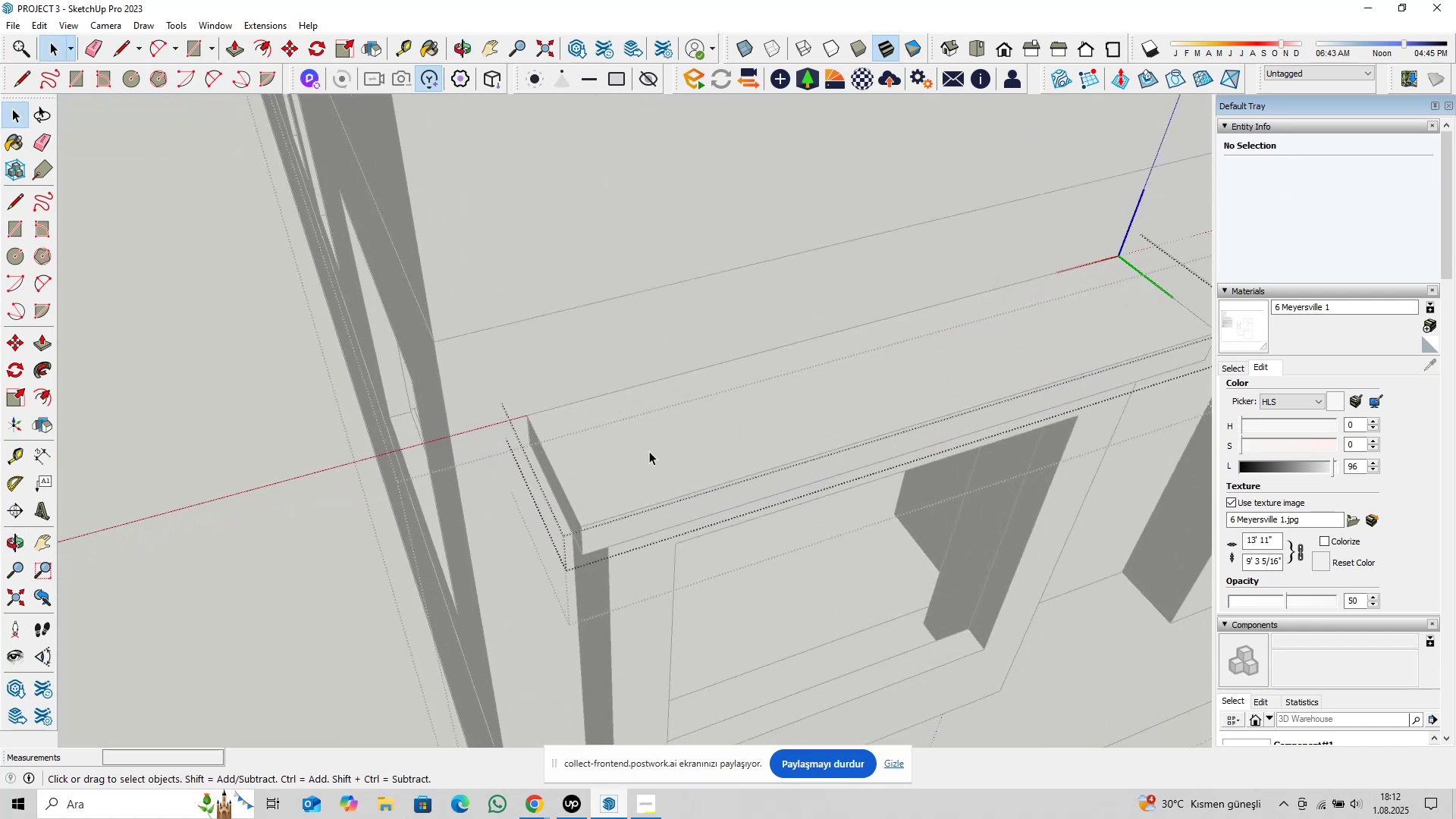 
left_click([649, 451])
 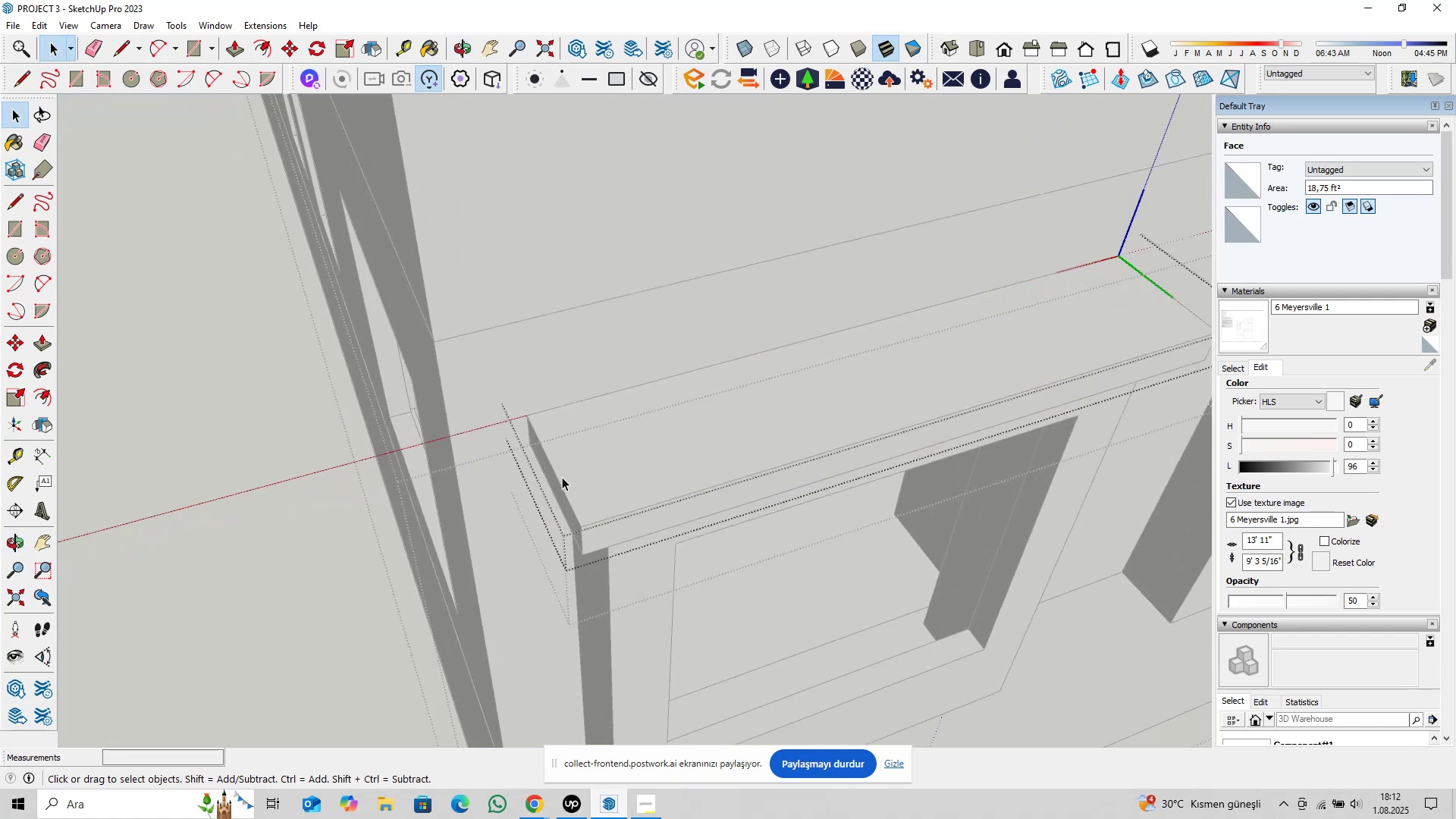 
left_click([560, 479])
 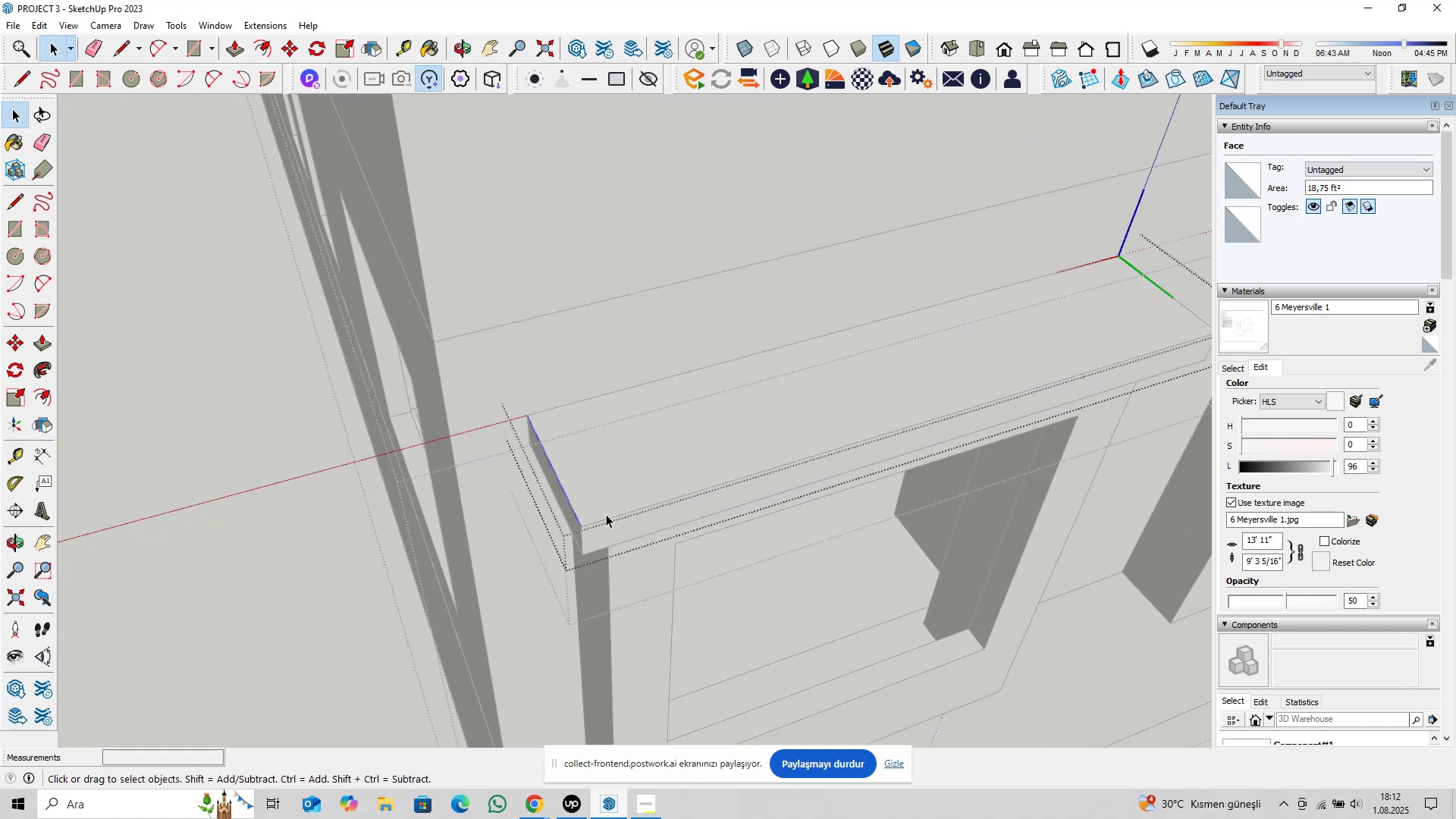 
hold_key(key=ControlLeft, duration=0.91)
left_click([622, 516])
 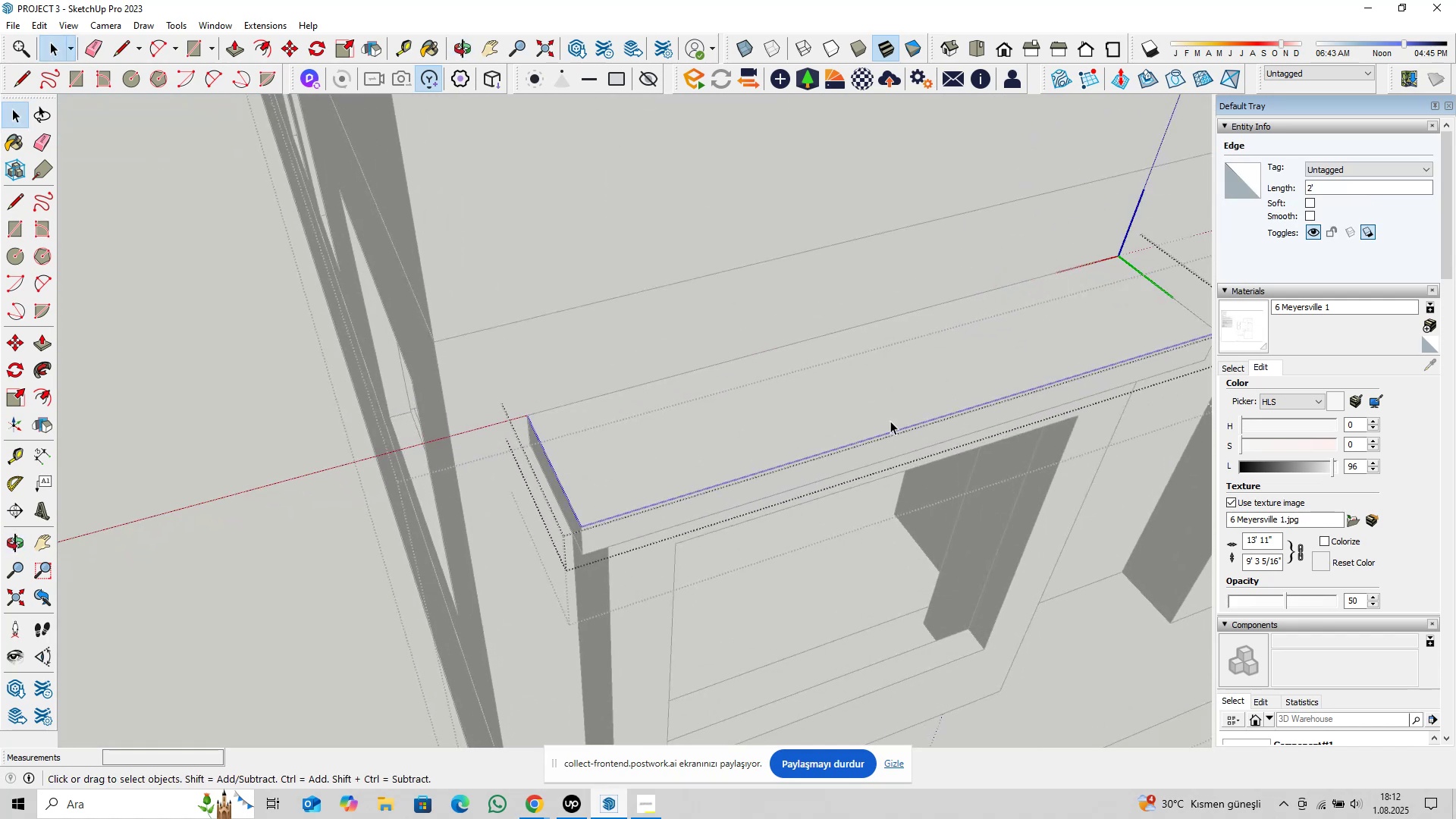 
key(Shift+ShiftLeft)
 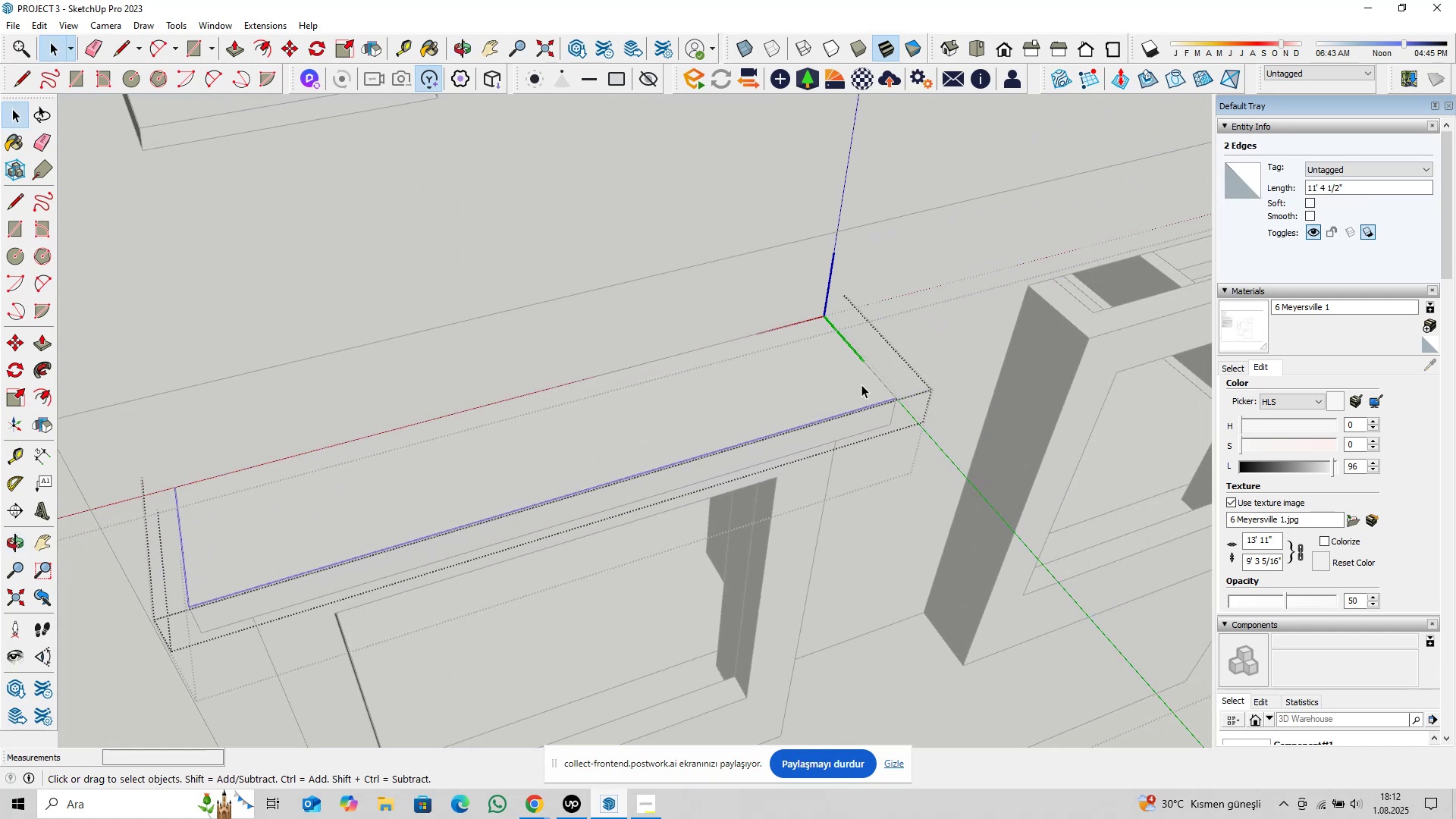 
hold_key(key=ControlLeft, duration=1.53)
left_click([876, 378])
 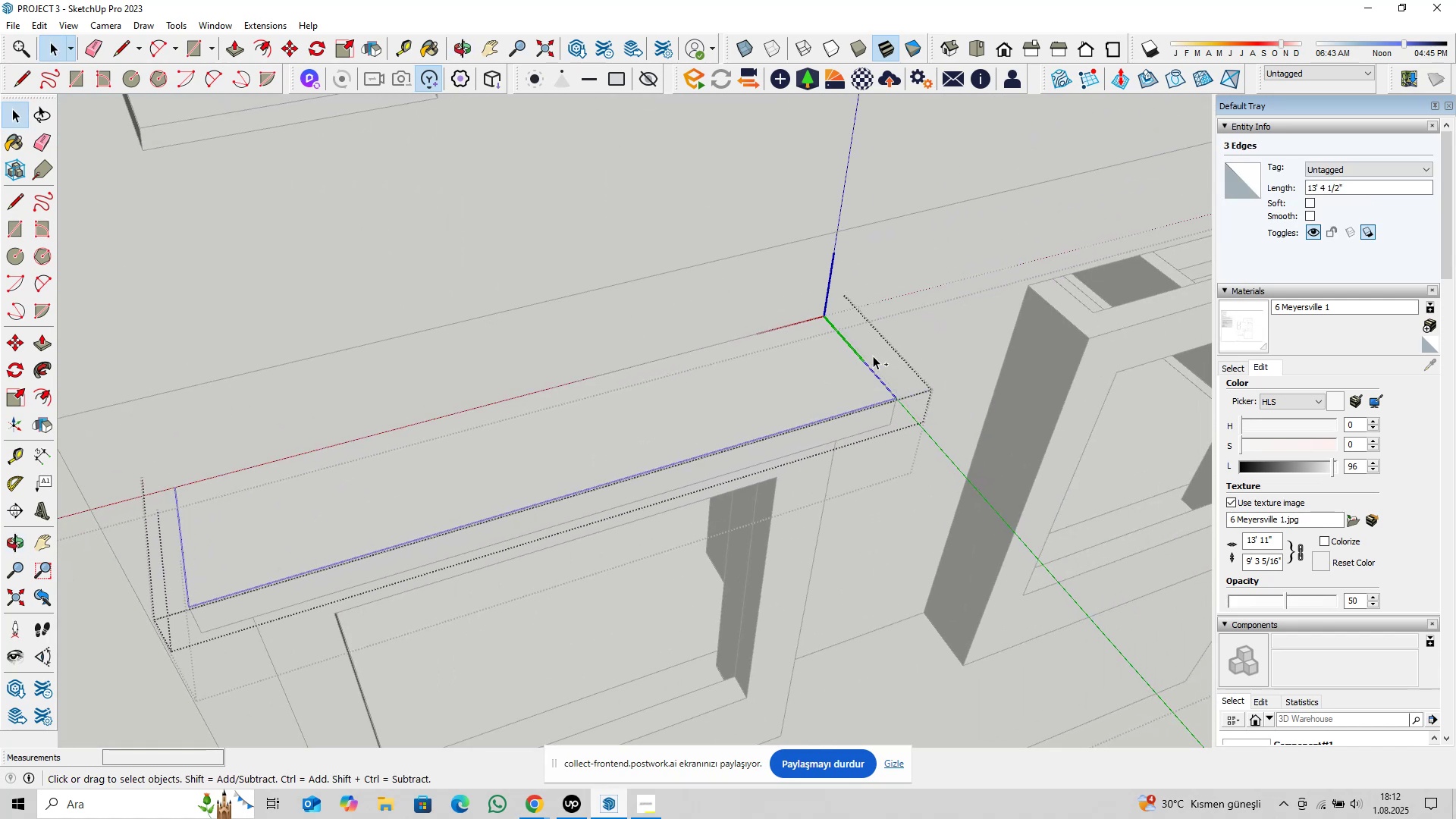 
key(Control+ControlLeft)
 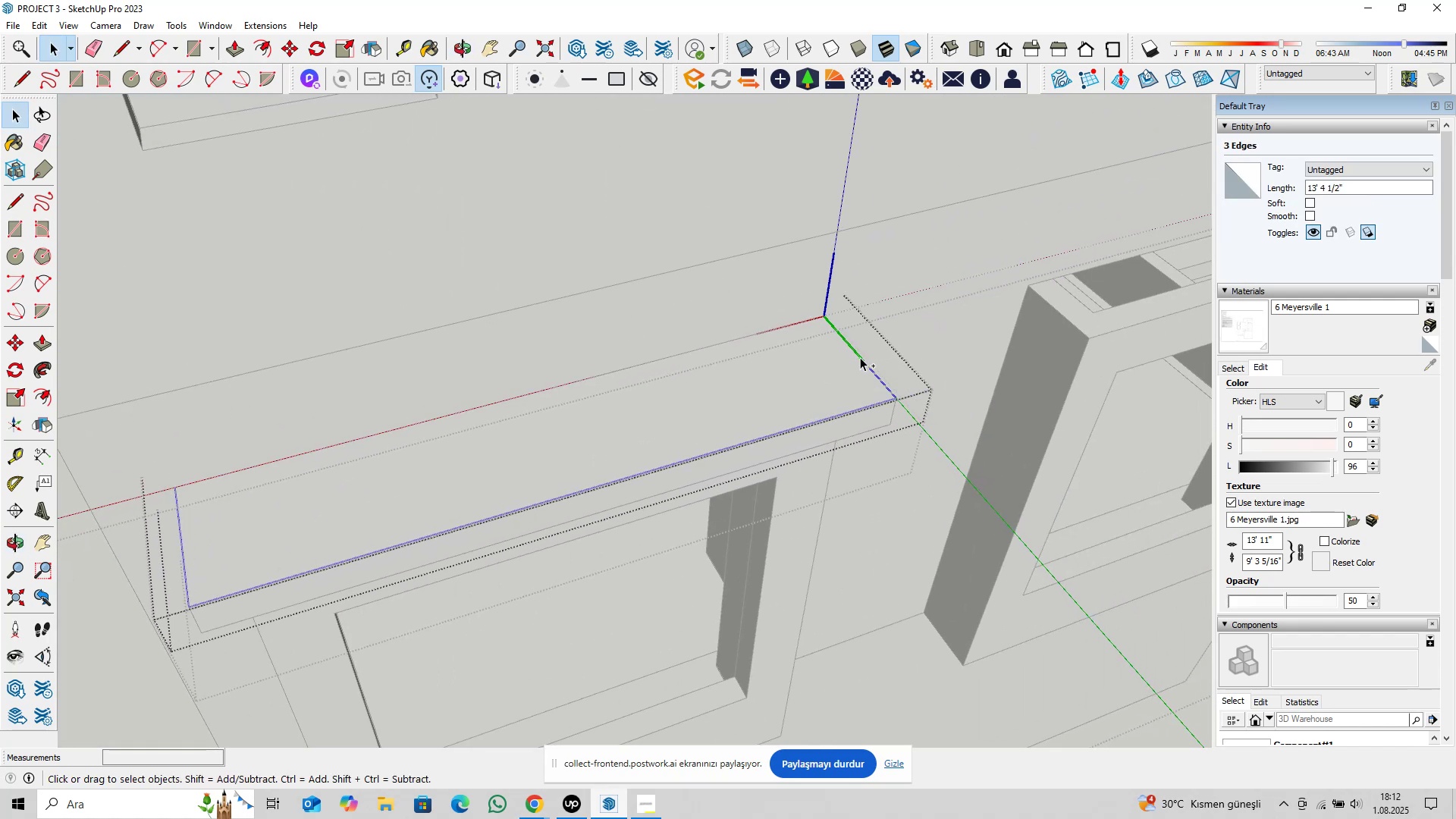 
left_click([860, 357])
 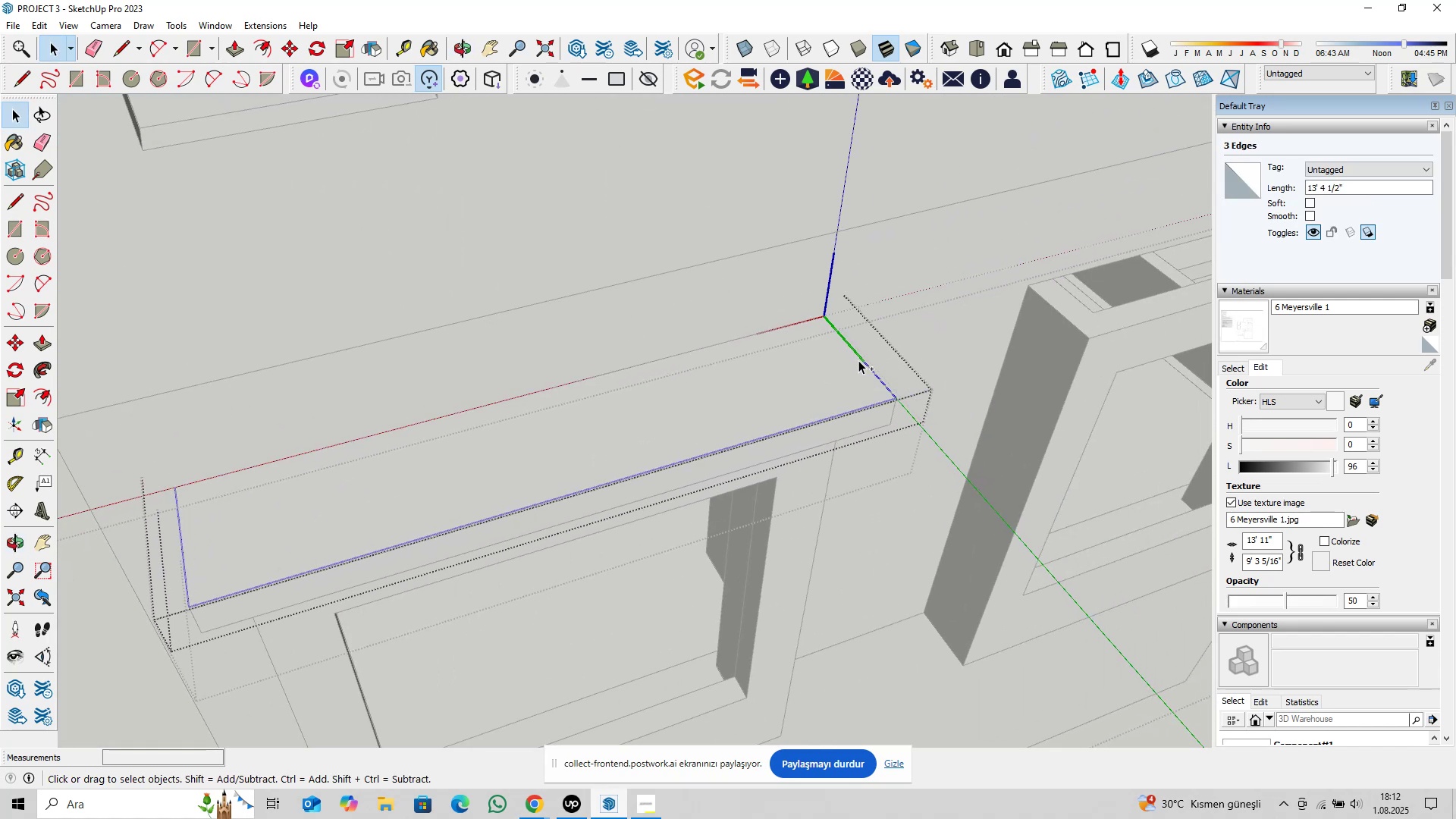 
key(Control+ControlLeft)
 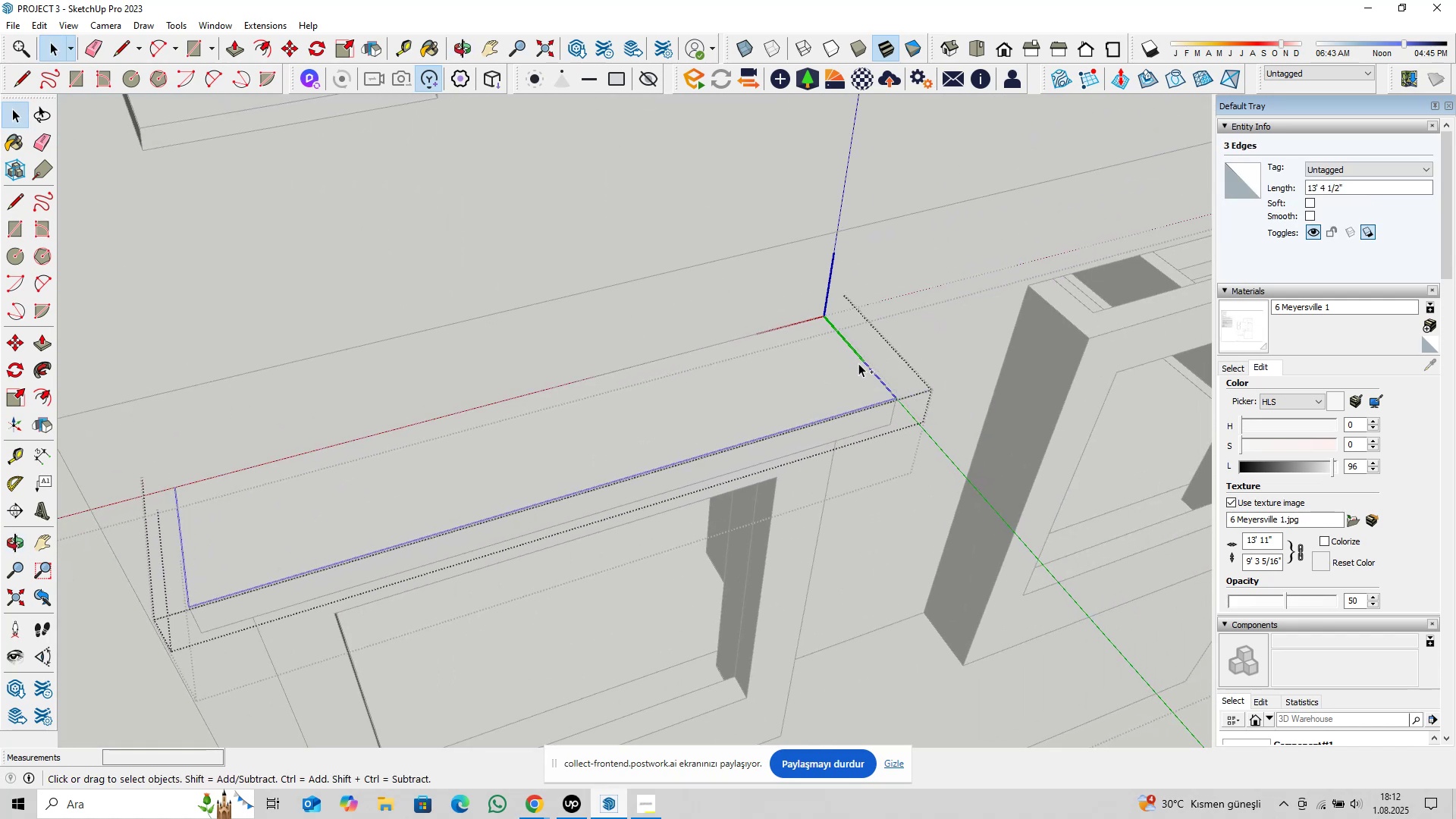 
key(Control+ControlLeft)
 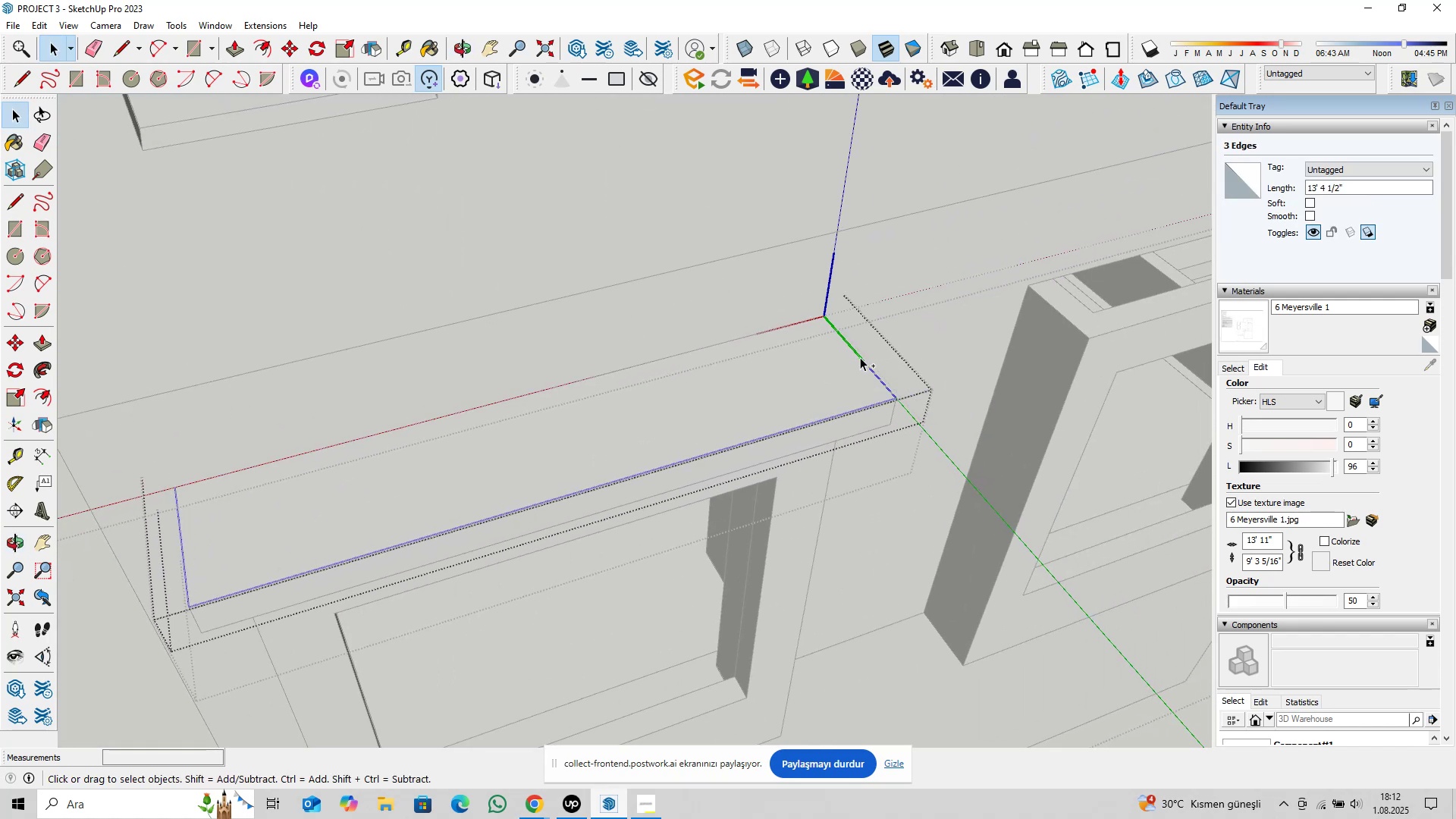 
key(Control+ControlLeft)
 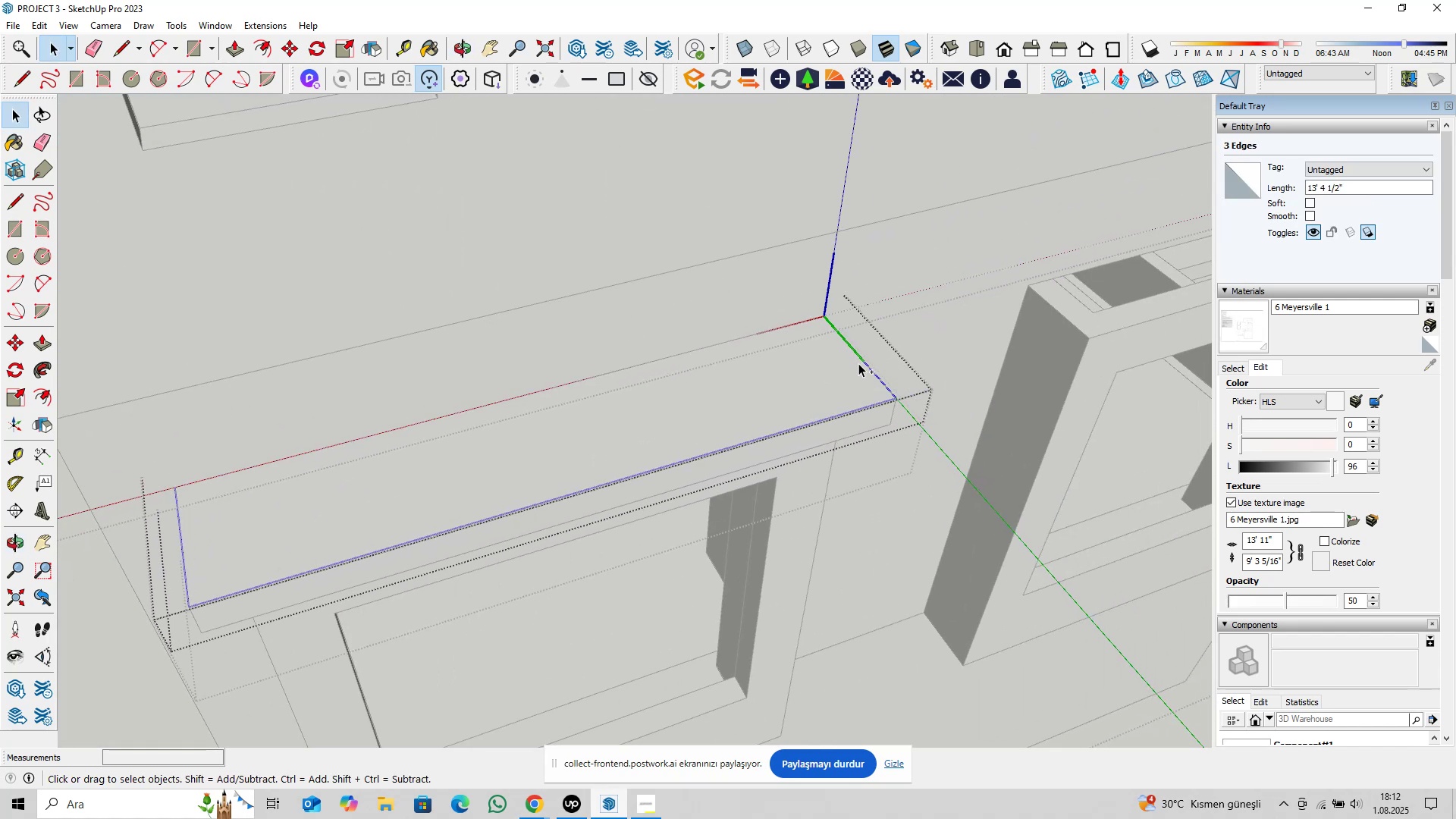 
key(Control+ControlLeft)
 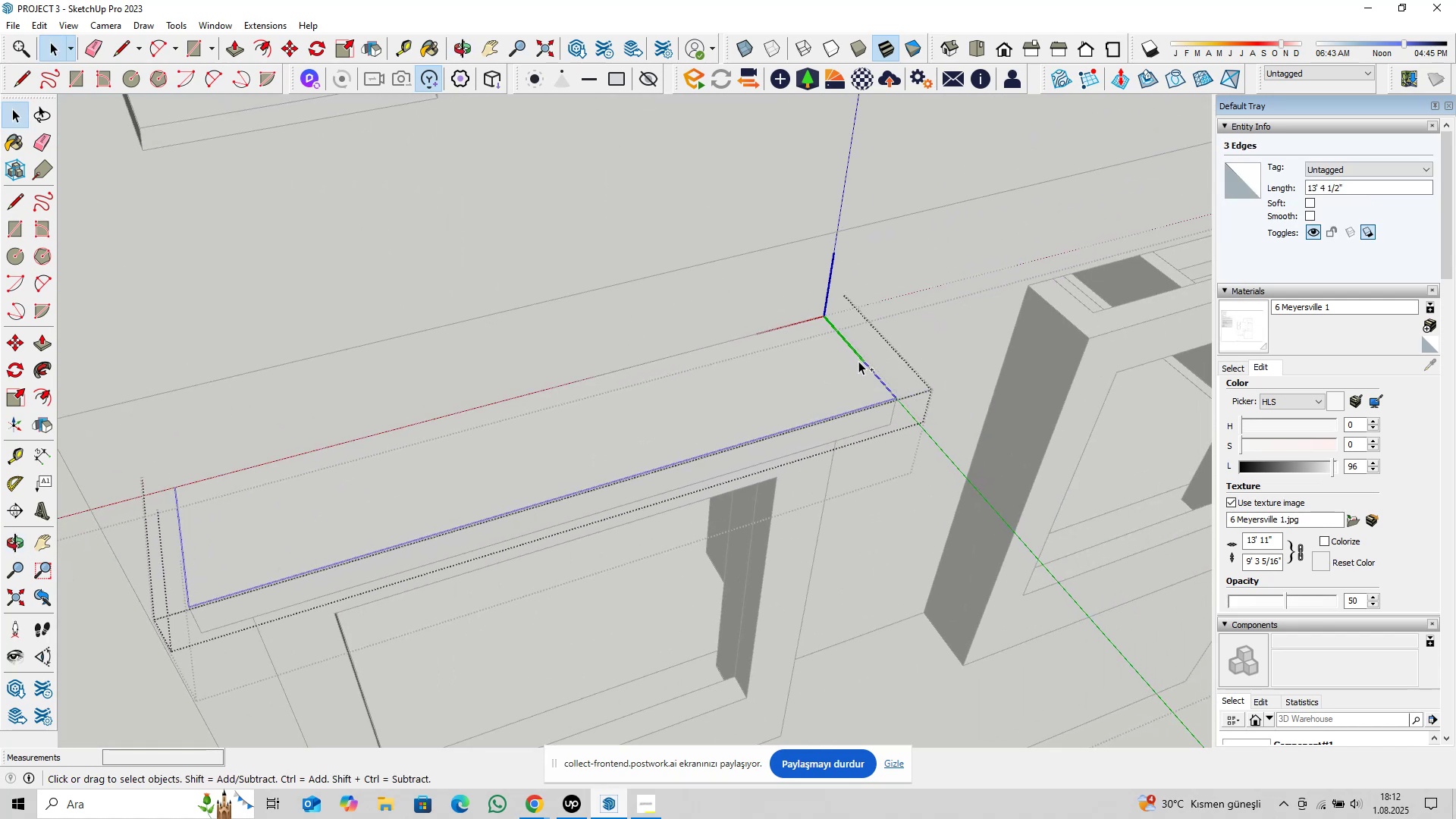 
key(Control+ControlLeft)
 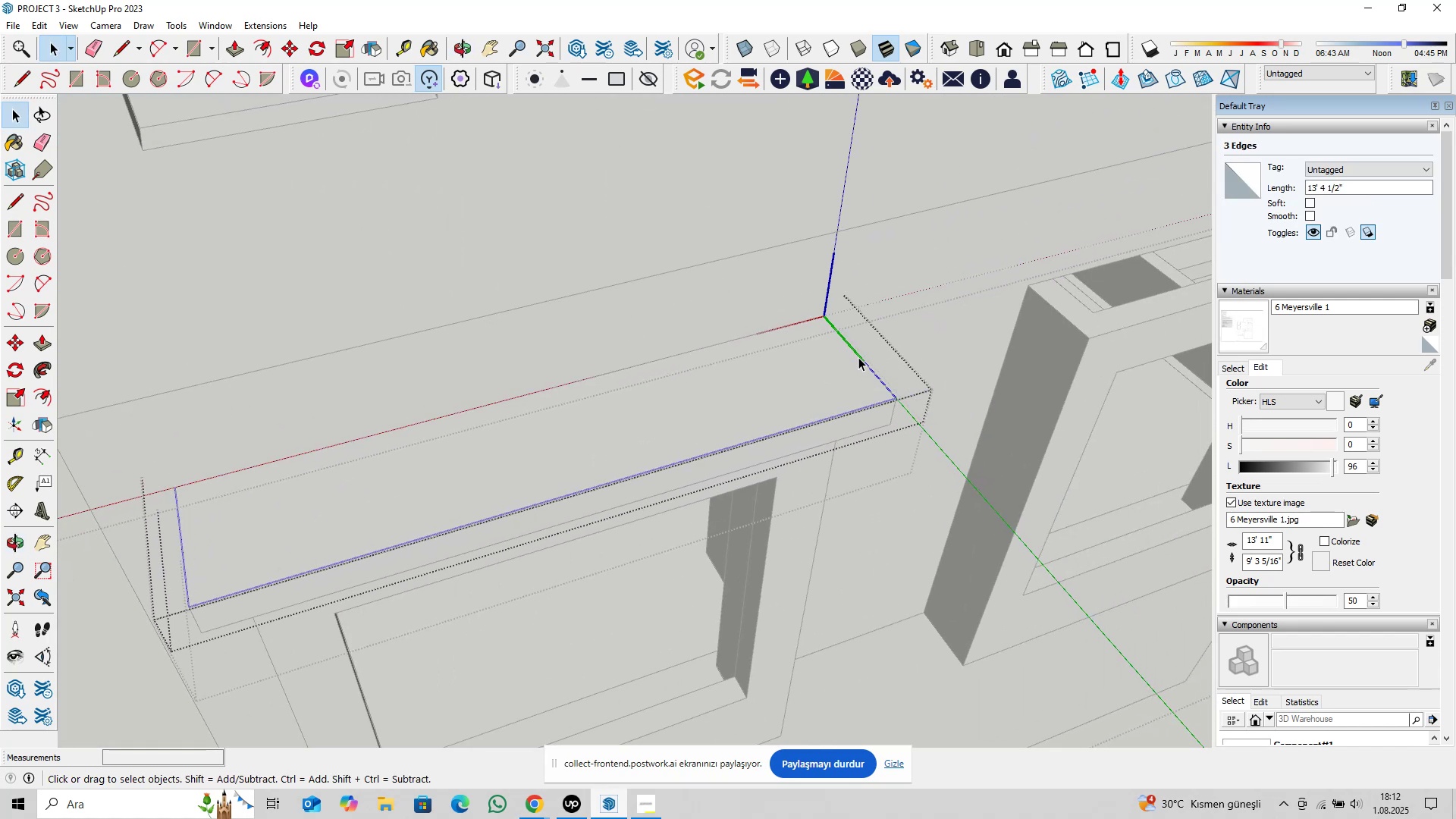 
key(Control+ControlLeft)
 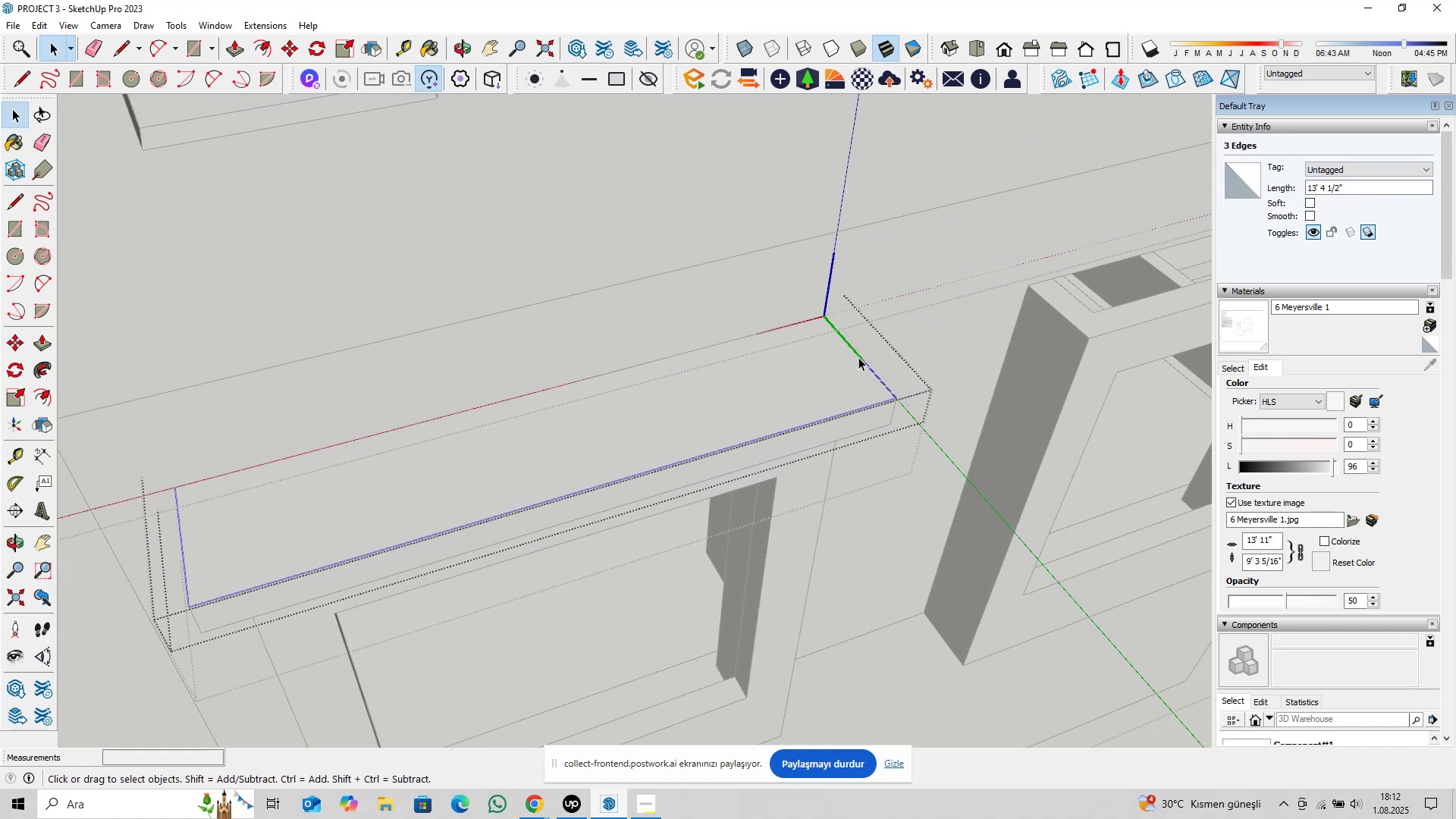 
key(Shift+ShiftLeft)
 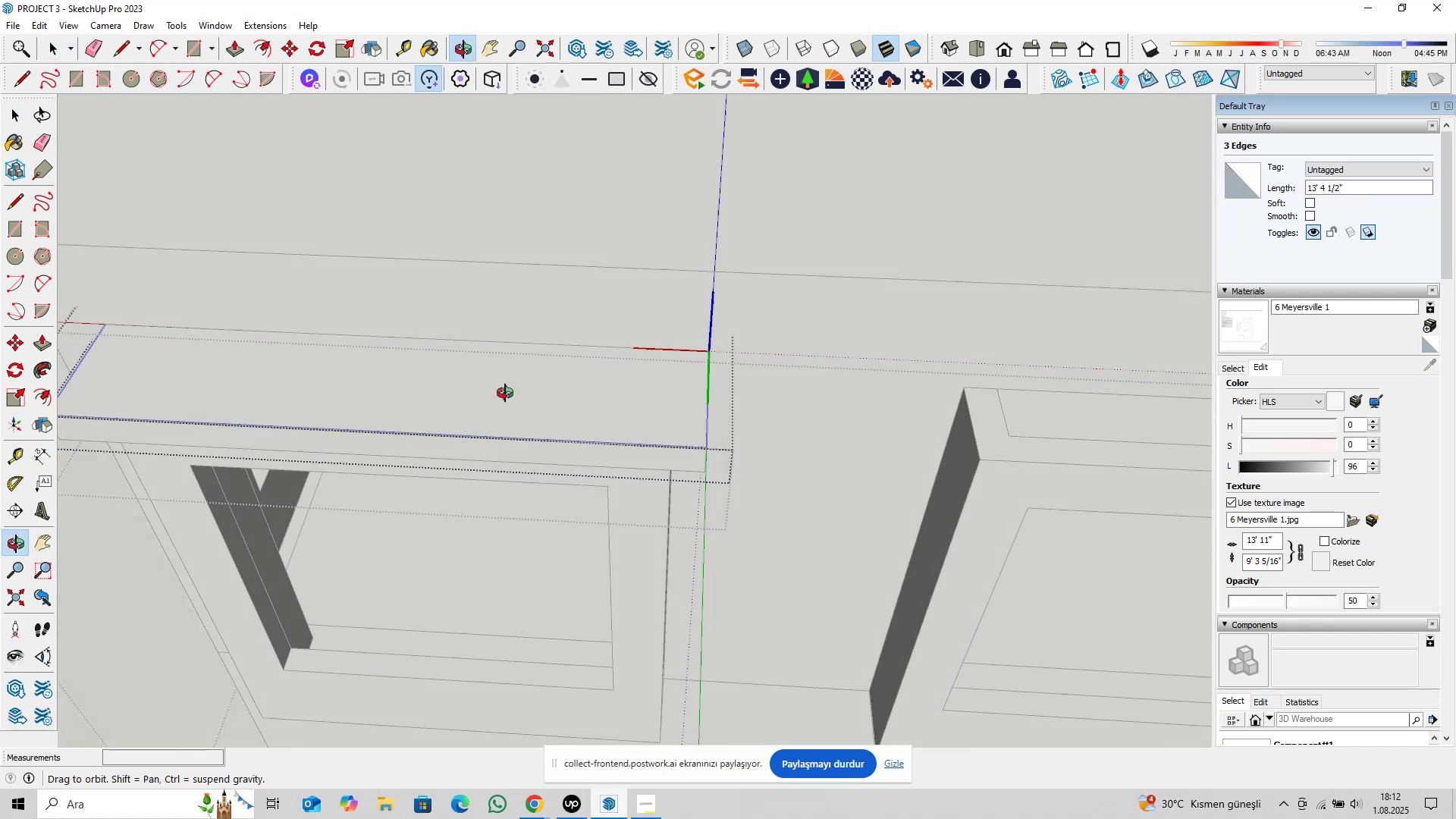 
scroll: coordinate [670, 367], scroll_direction: up, amount: 4.0
 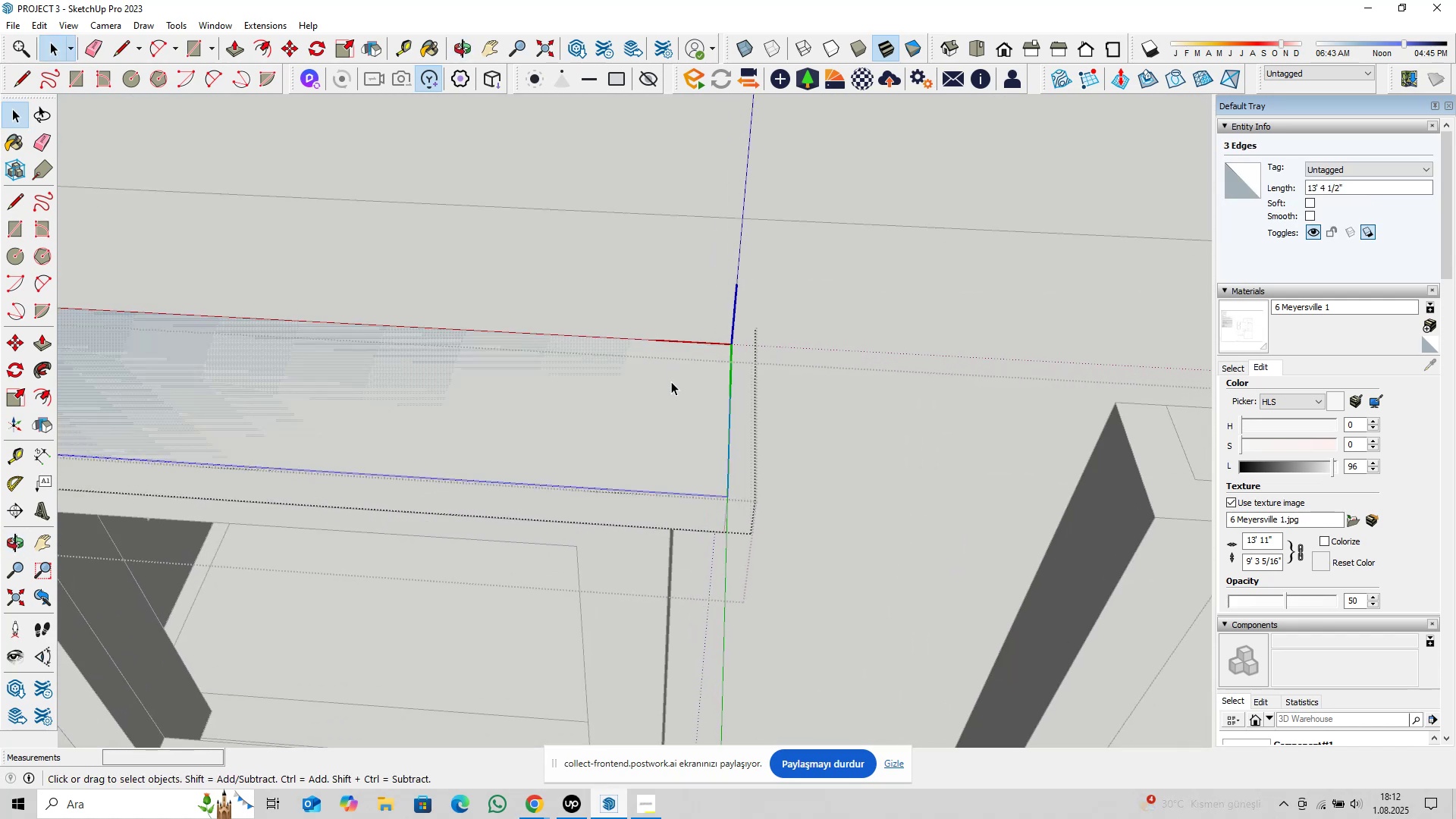 
key(Shift+ShiftLeft)
 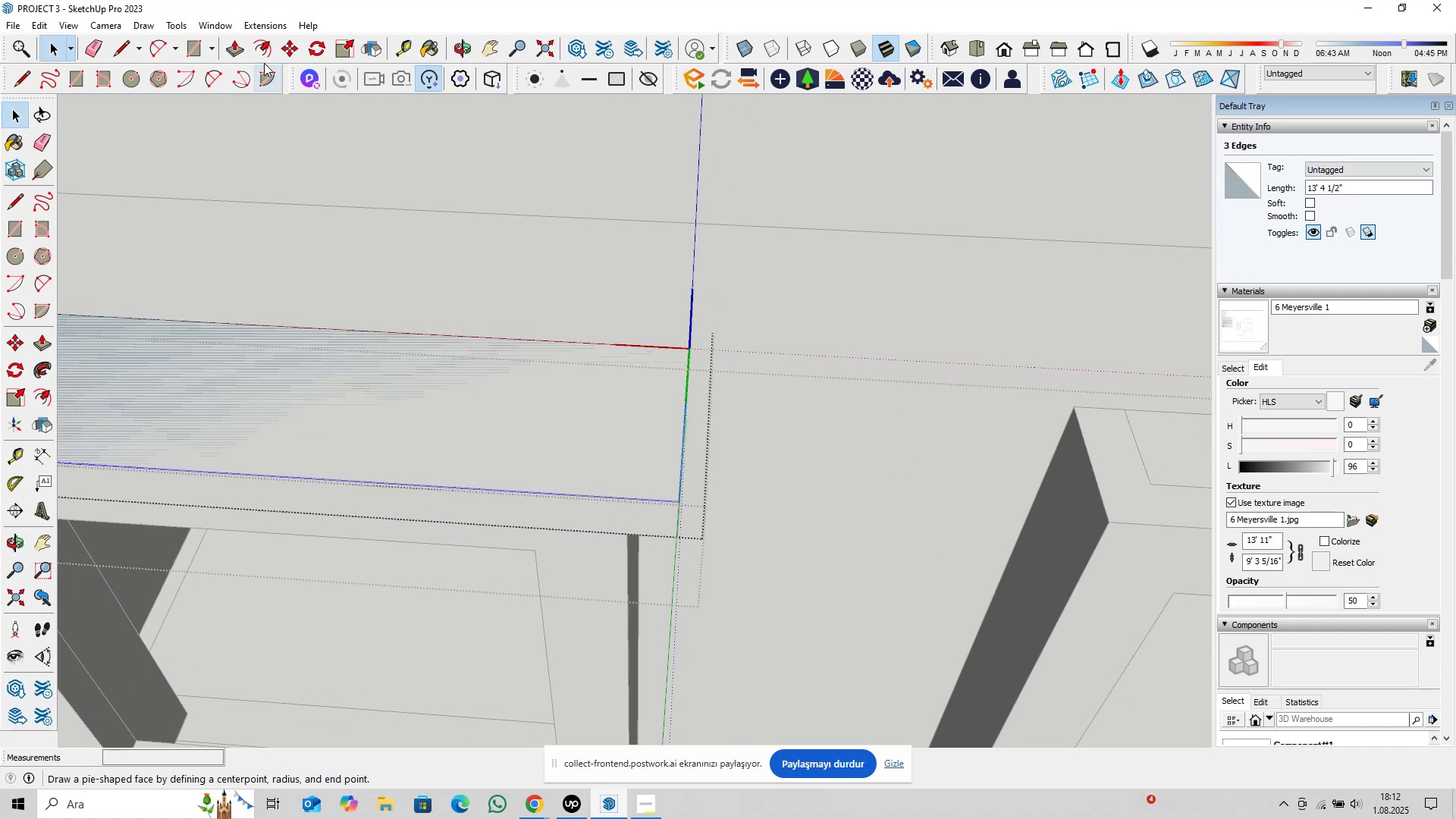 
left_click([268, 57])
 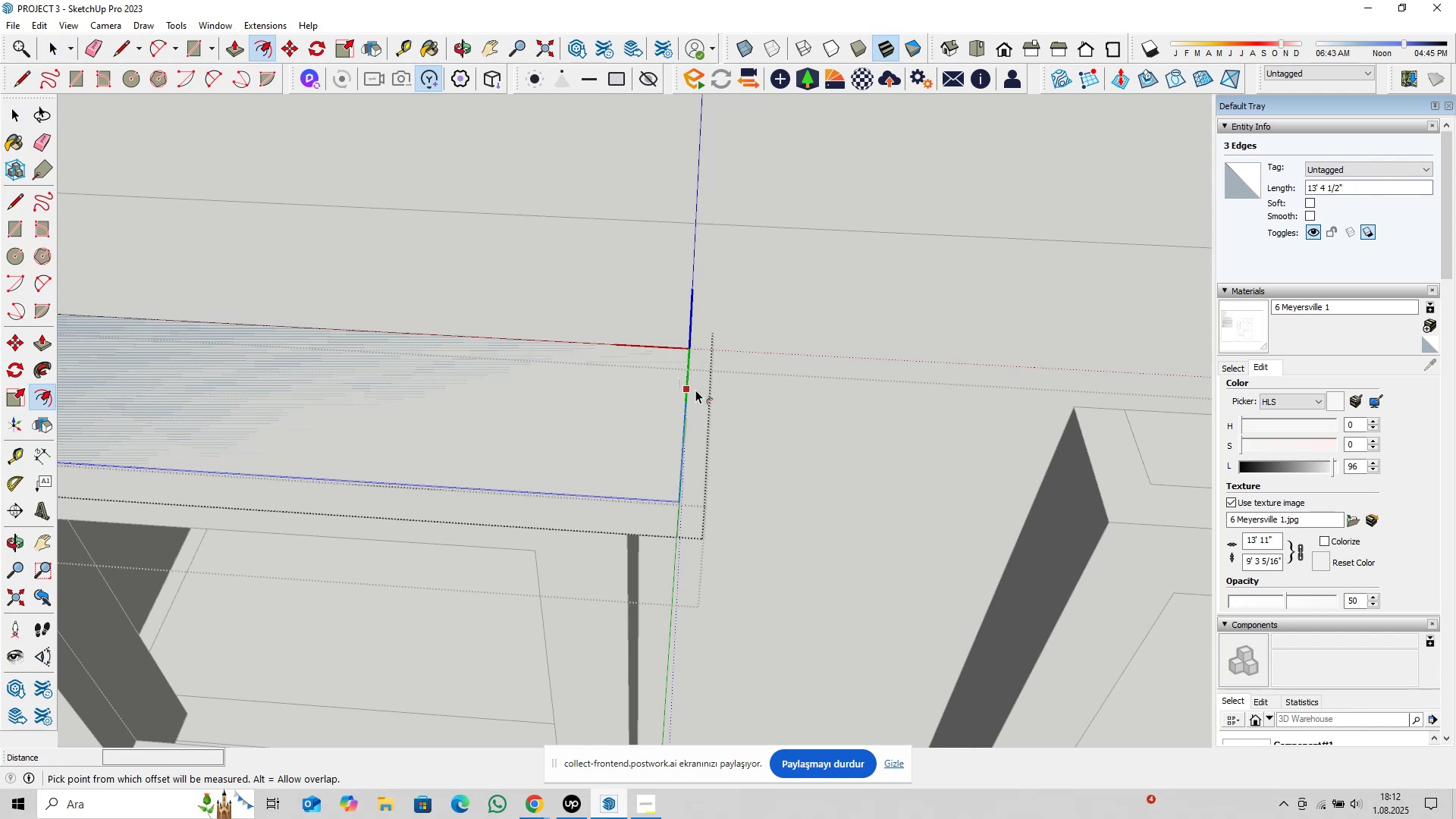 
left_click([692, 390])
 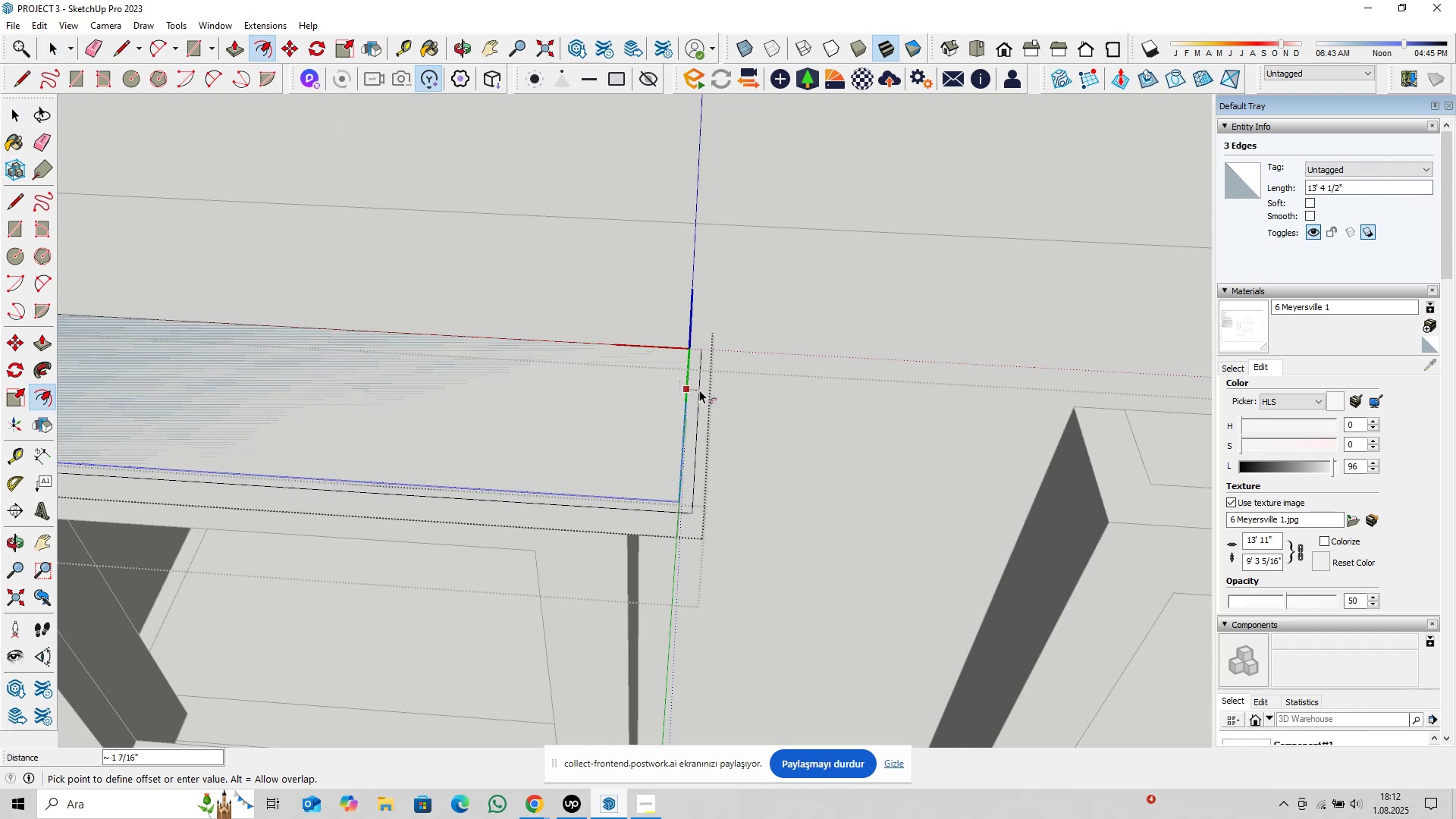 
key(1)
 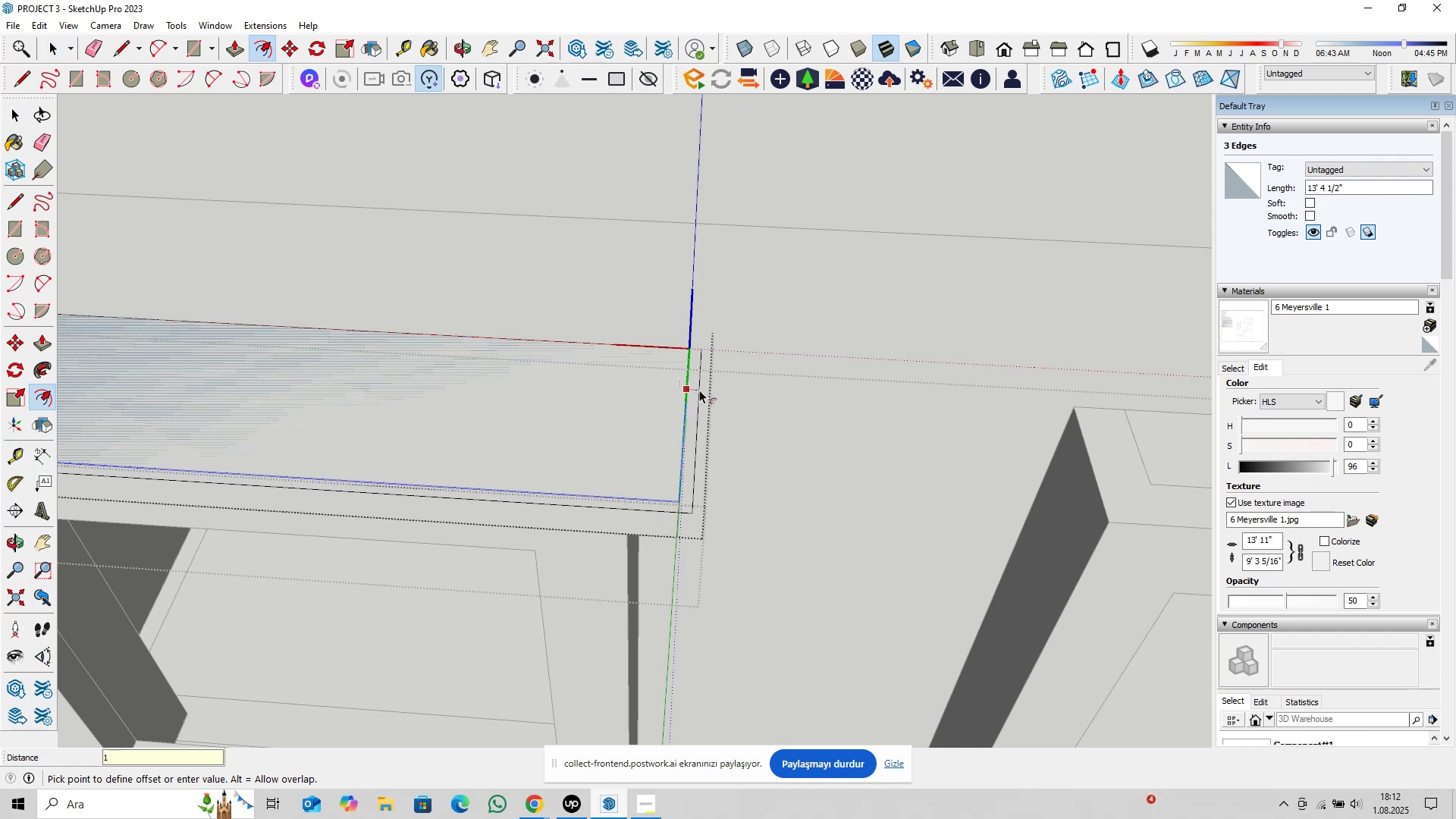 
key(Enter)
 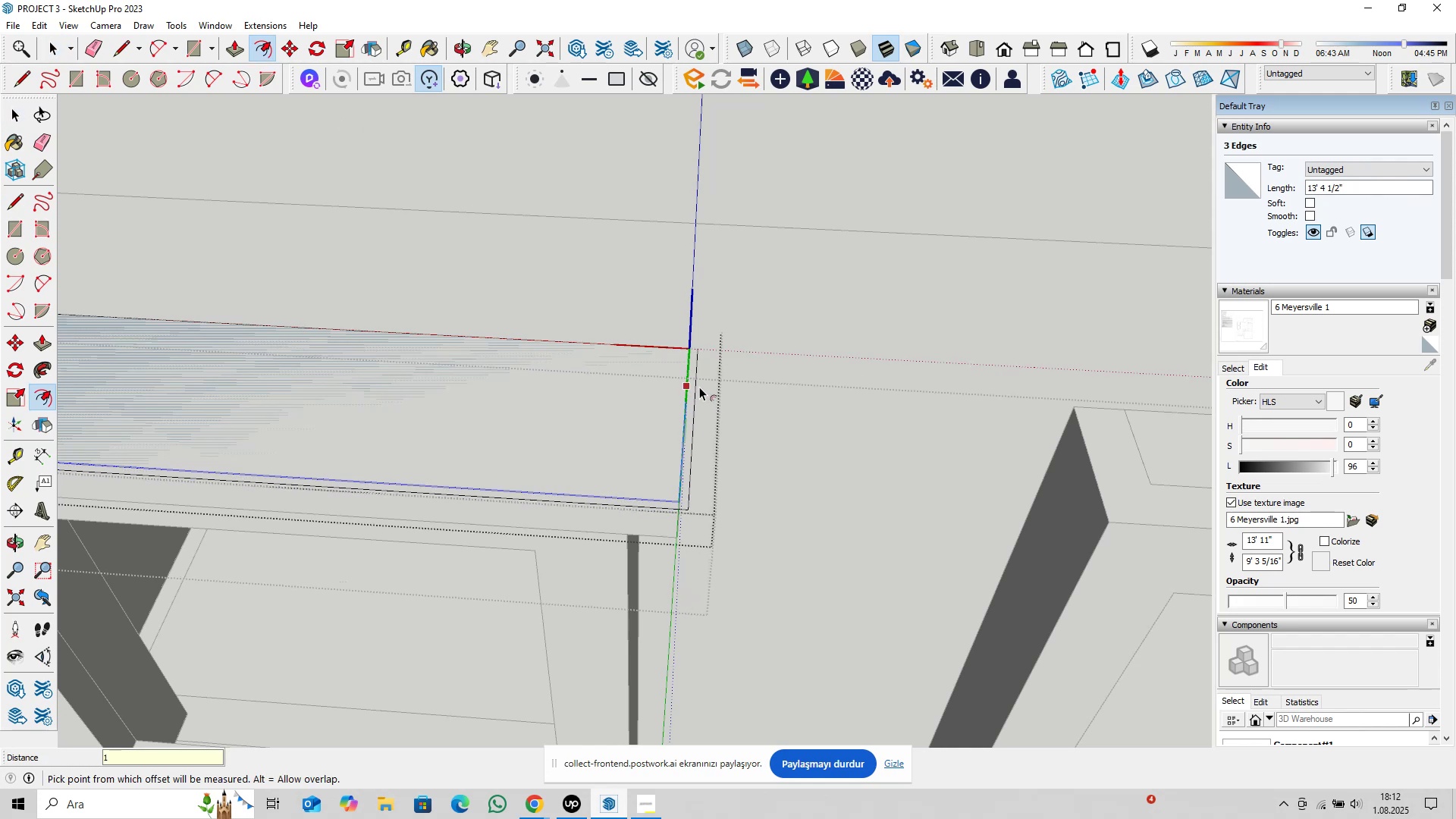 
scroll: coordinate [687, 365], scroll_direction: up, amount: 9.0
 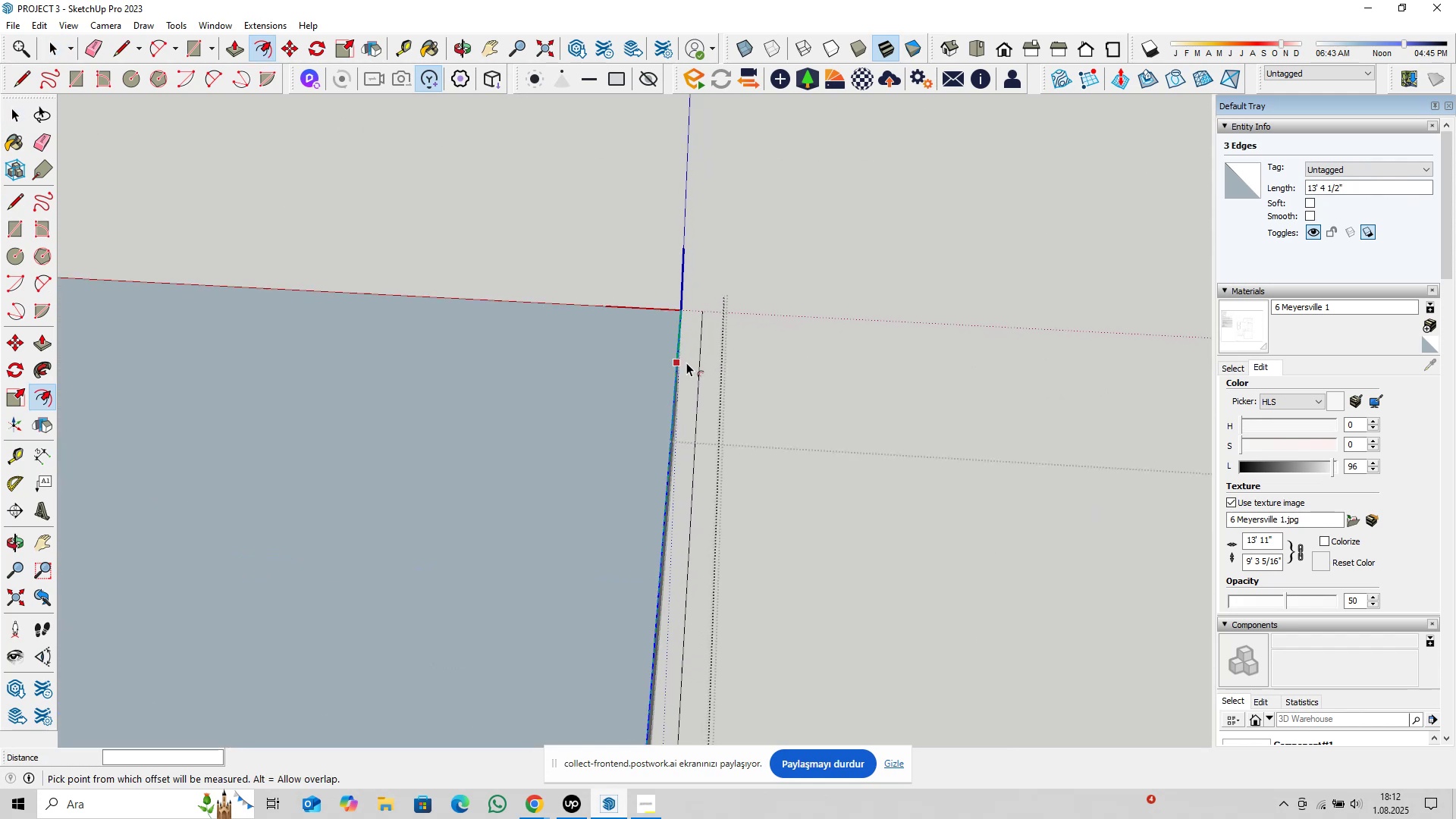 
type( pl)
 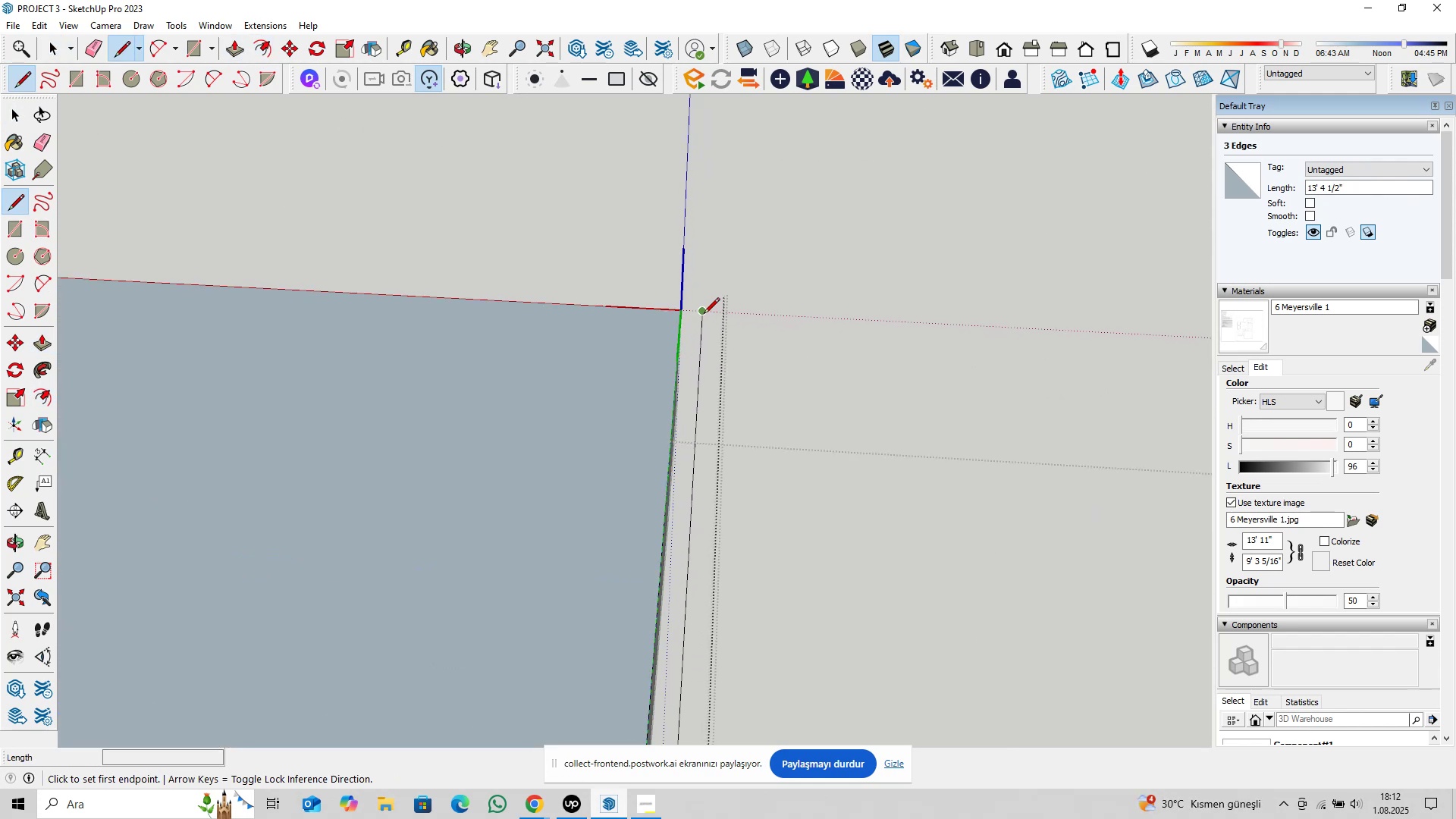 
left_click([704, 313])
 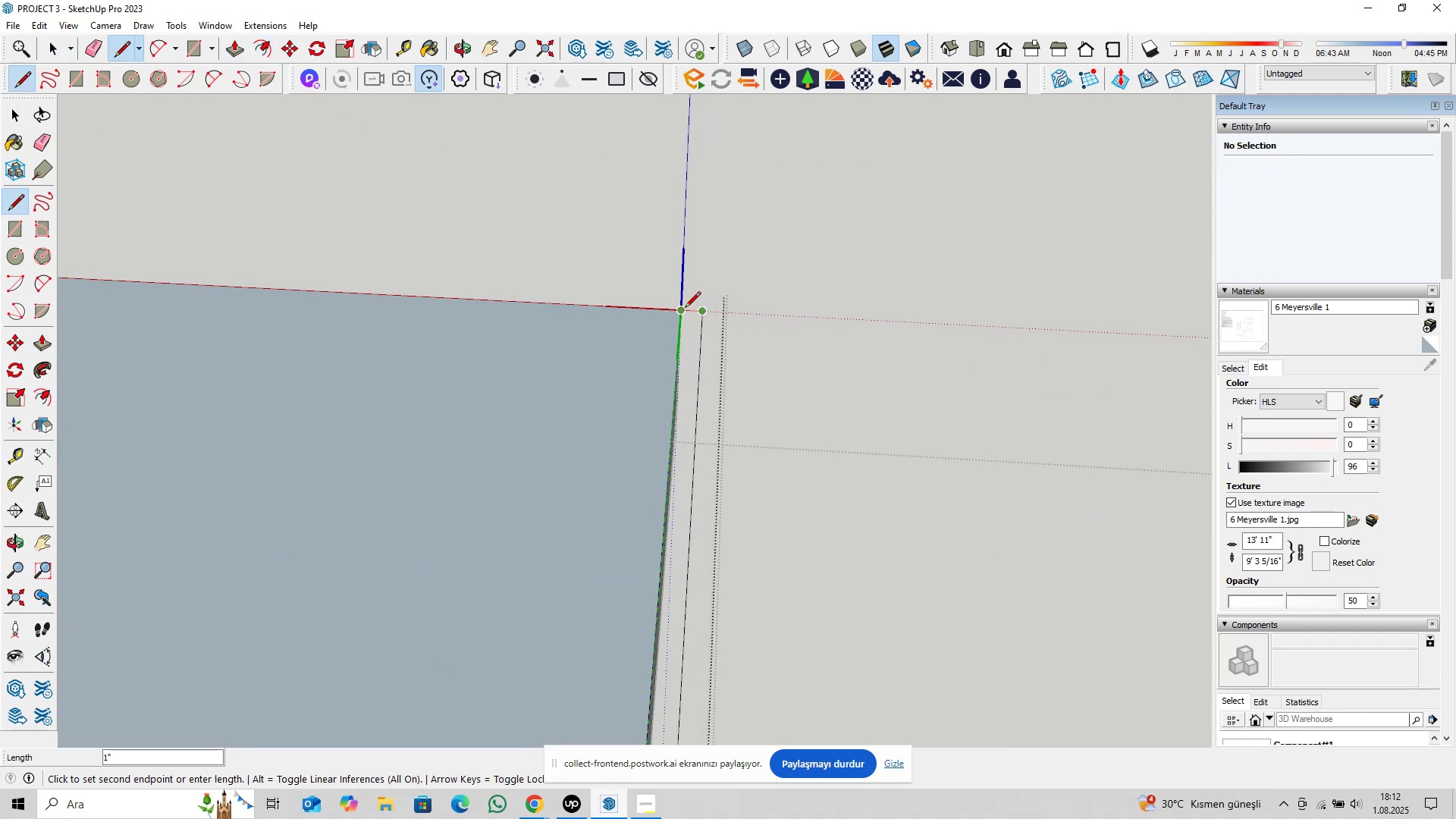 
left_click([684, 309])
 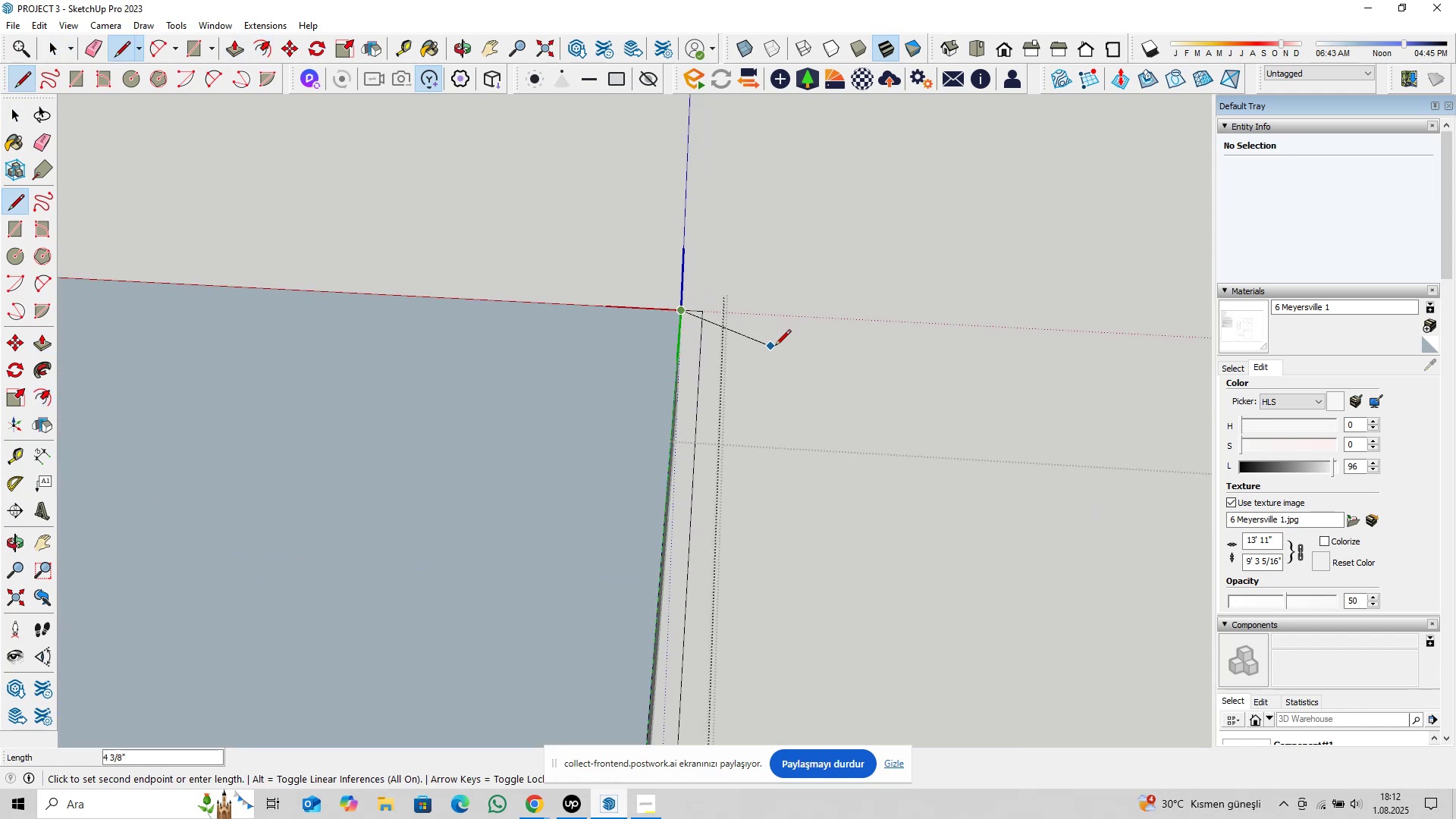 
scroll: coordinate [852, 375], scroll_direction: down, amount: 11.0
 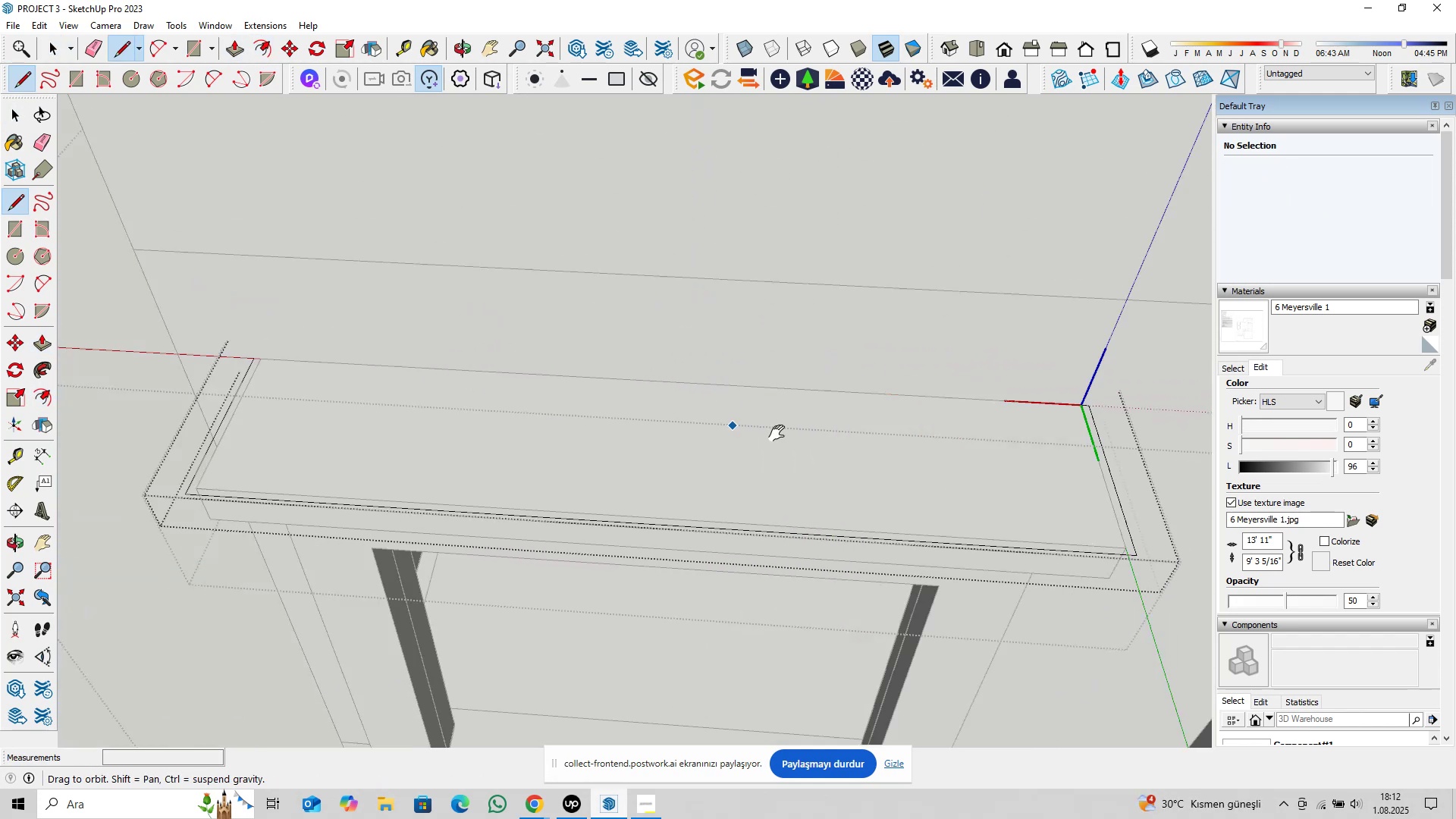 
key(Escape)
 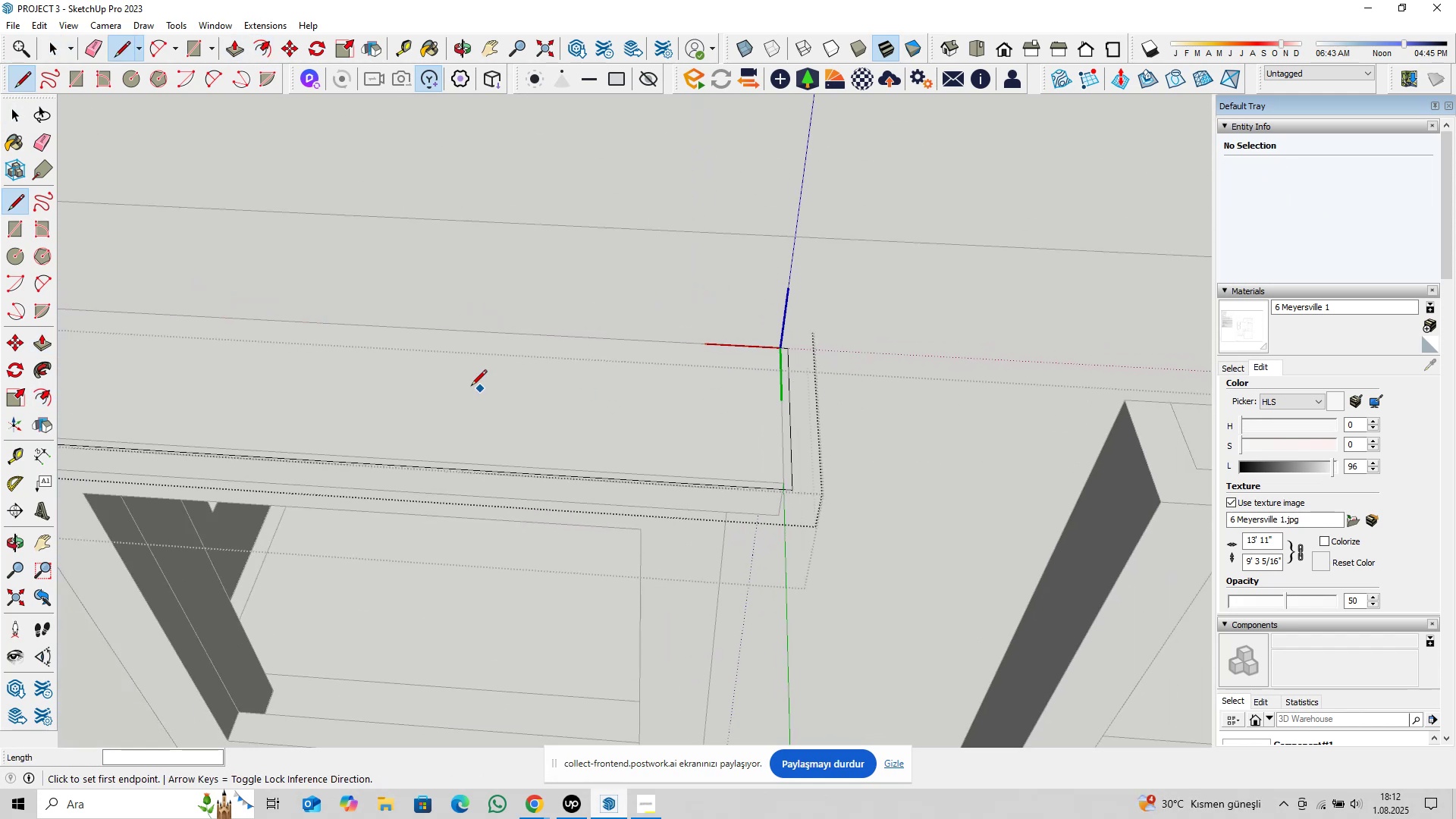 
hold_key(key=ShiftLeft, duration=0.36)
 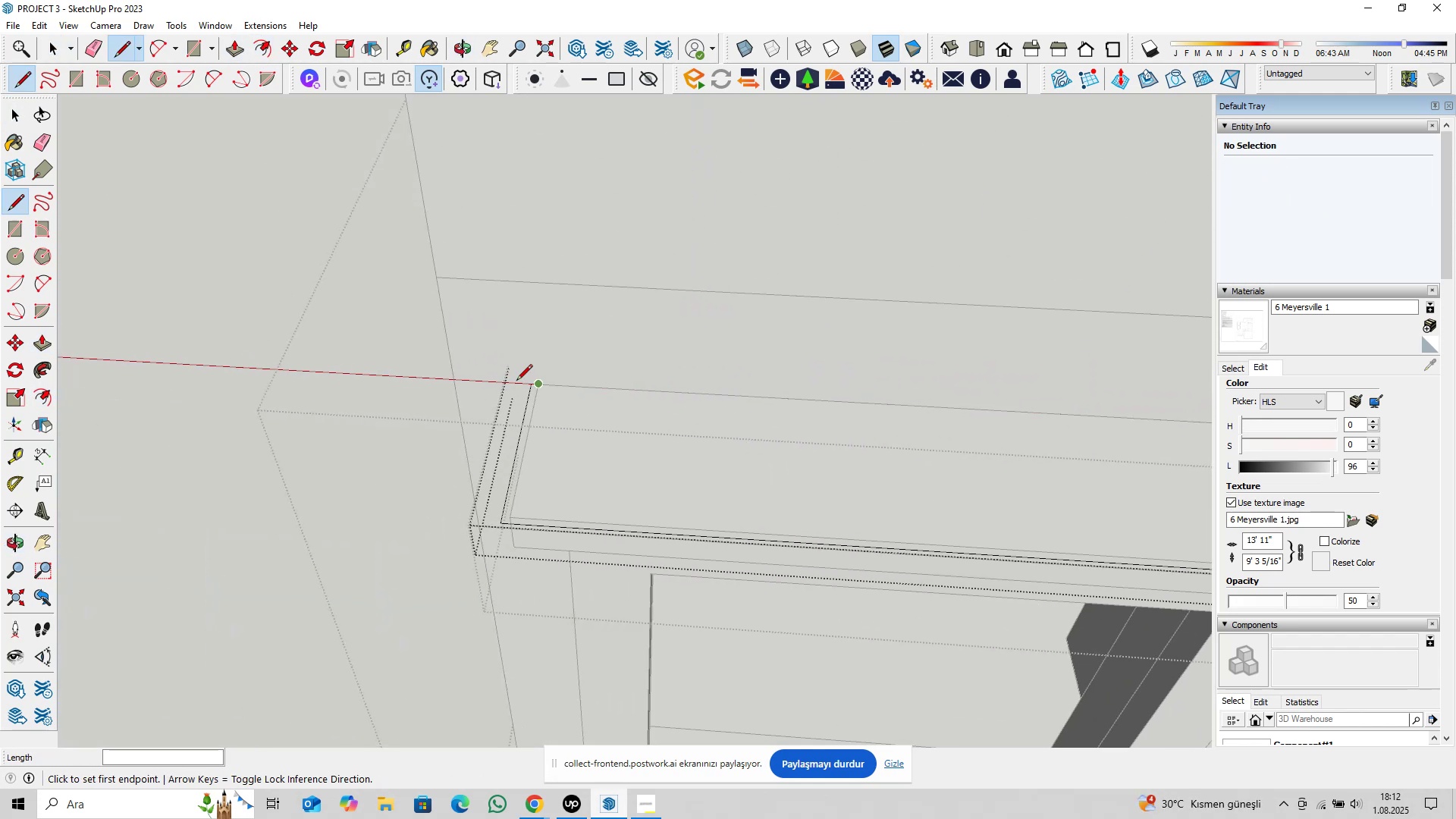 
scroll: coordinate [573, 393], scroll_direction: up, amount: 8.0
 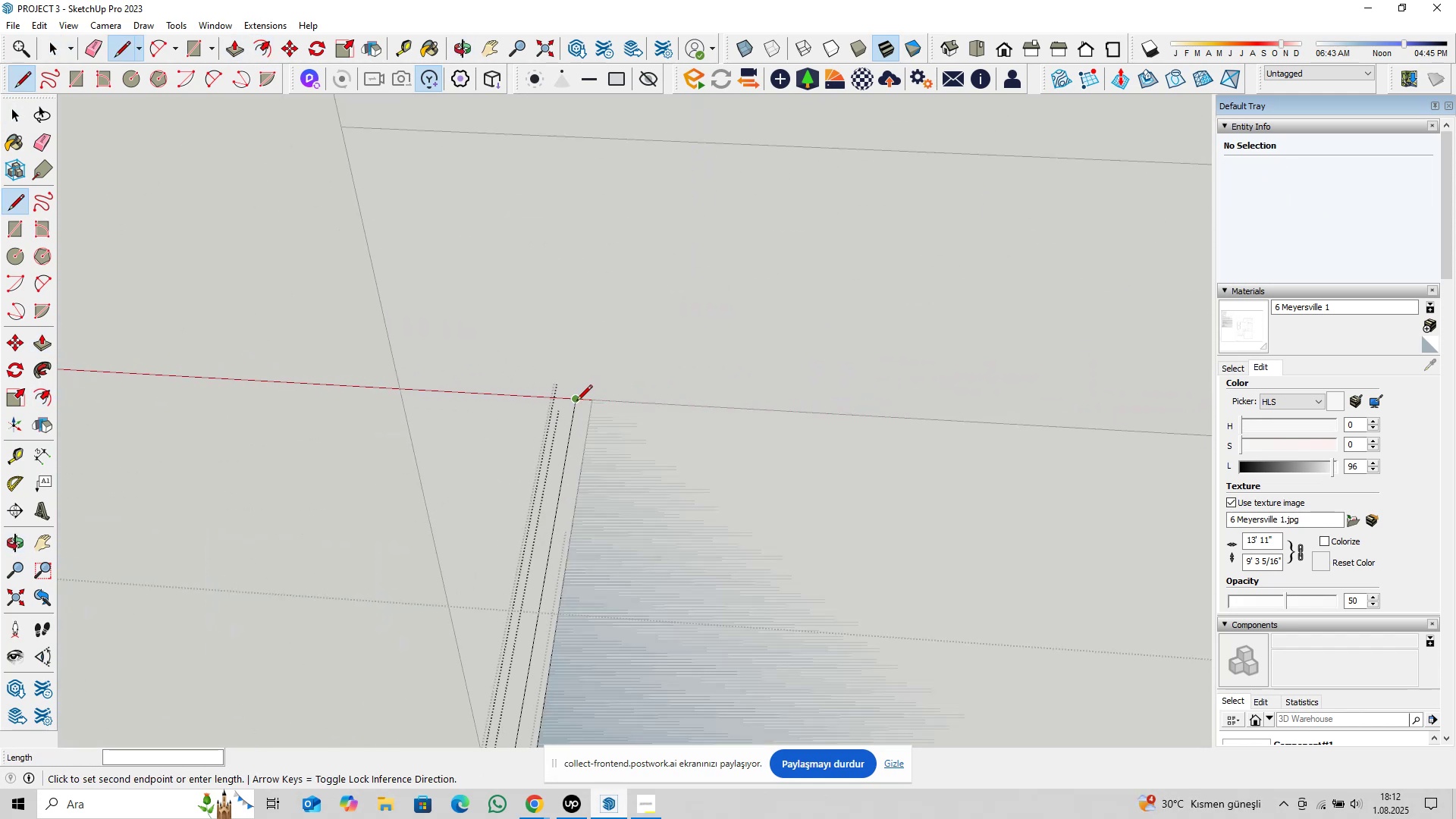 
double_click([591, 401])
 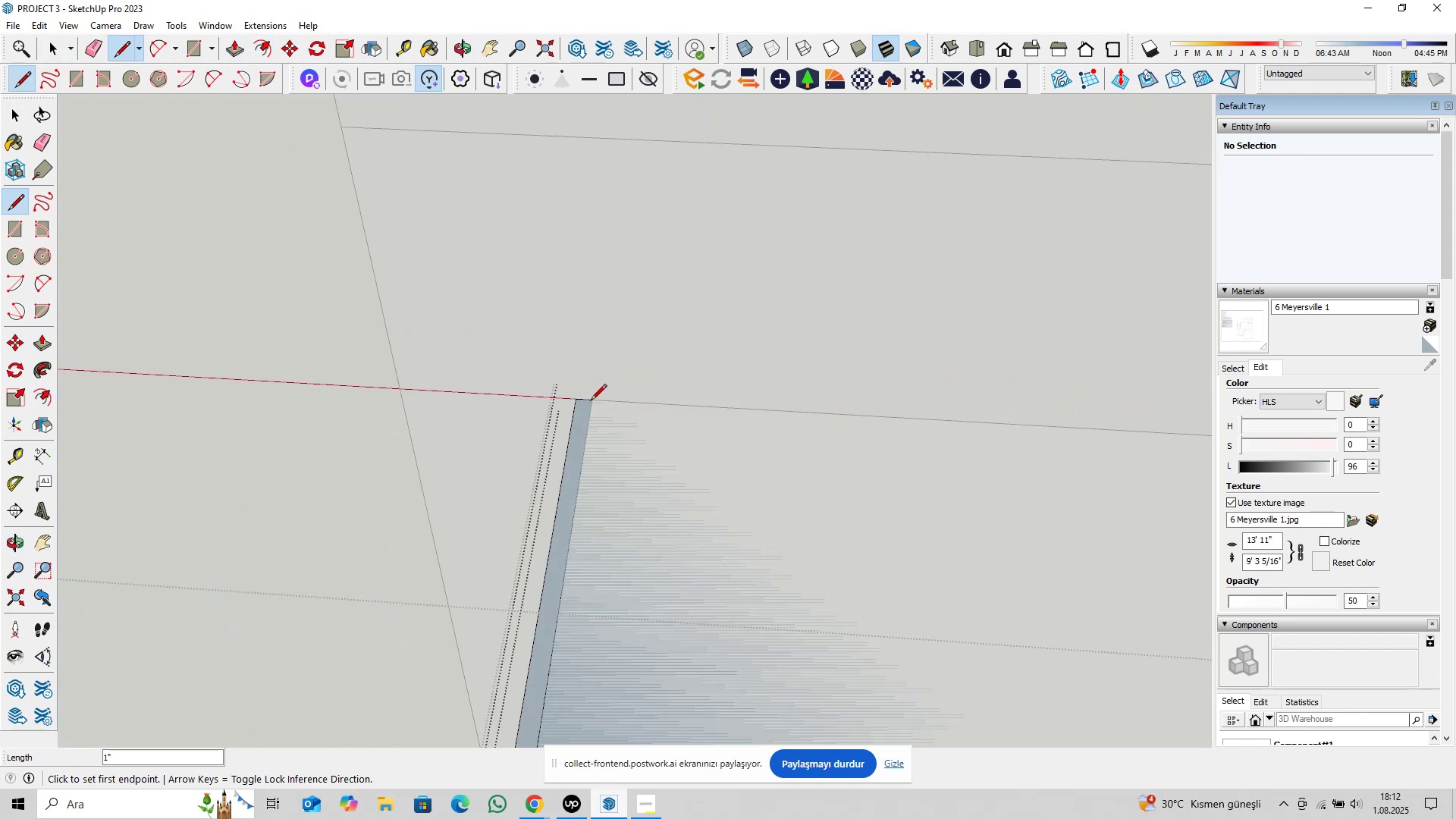 
key(Space)
 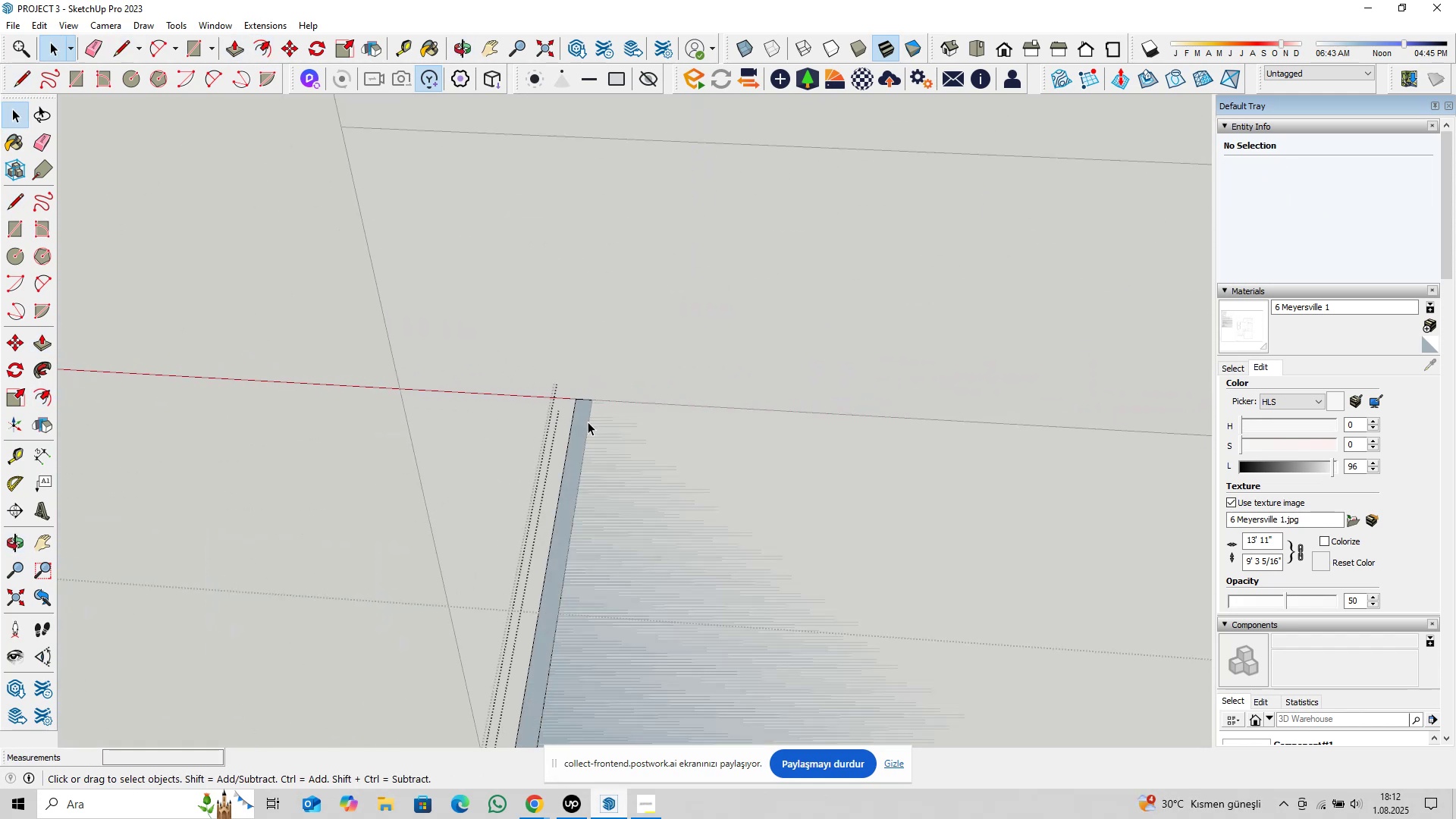 
triple_click([587, 422])
 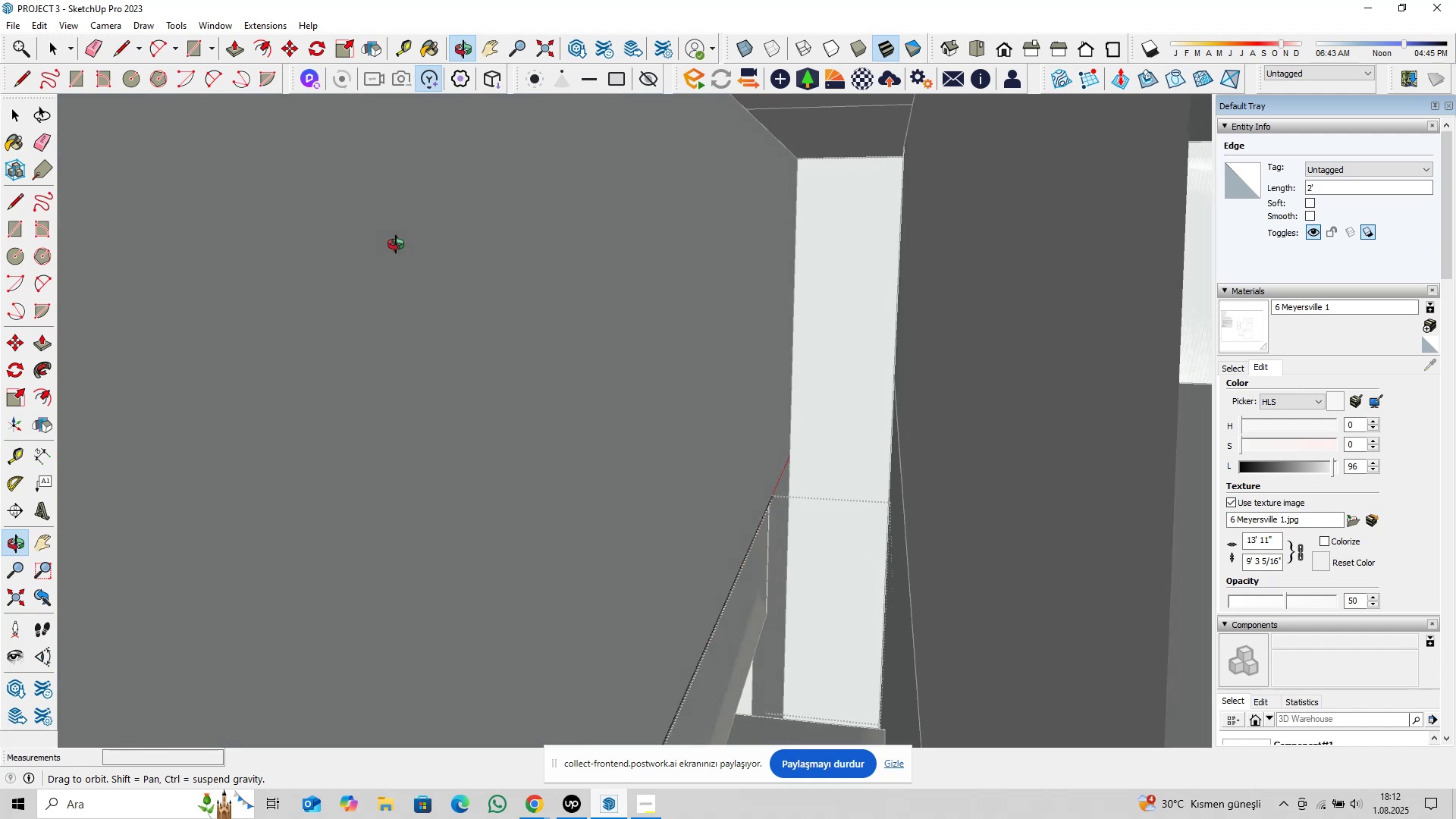 
hold_key(key=ShiftLeft, duration=0.33)
 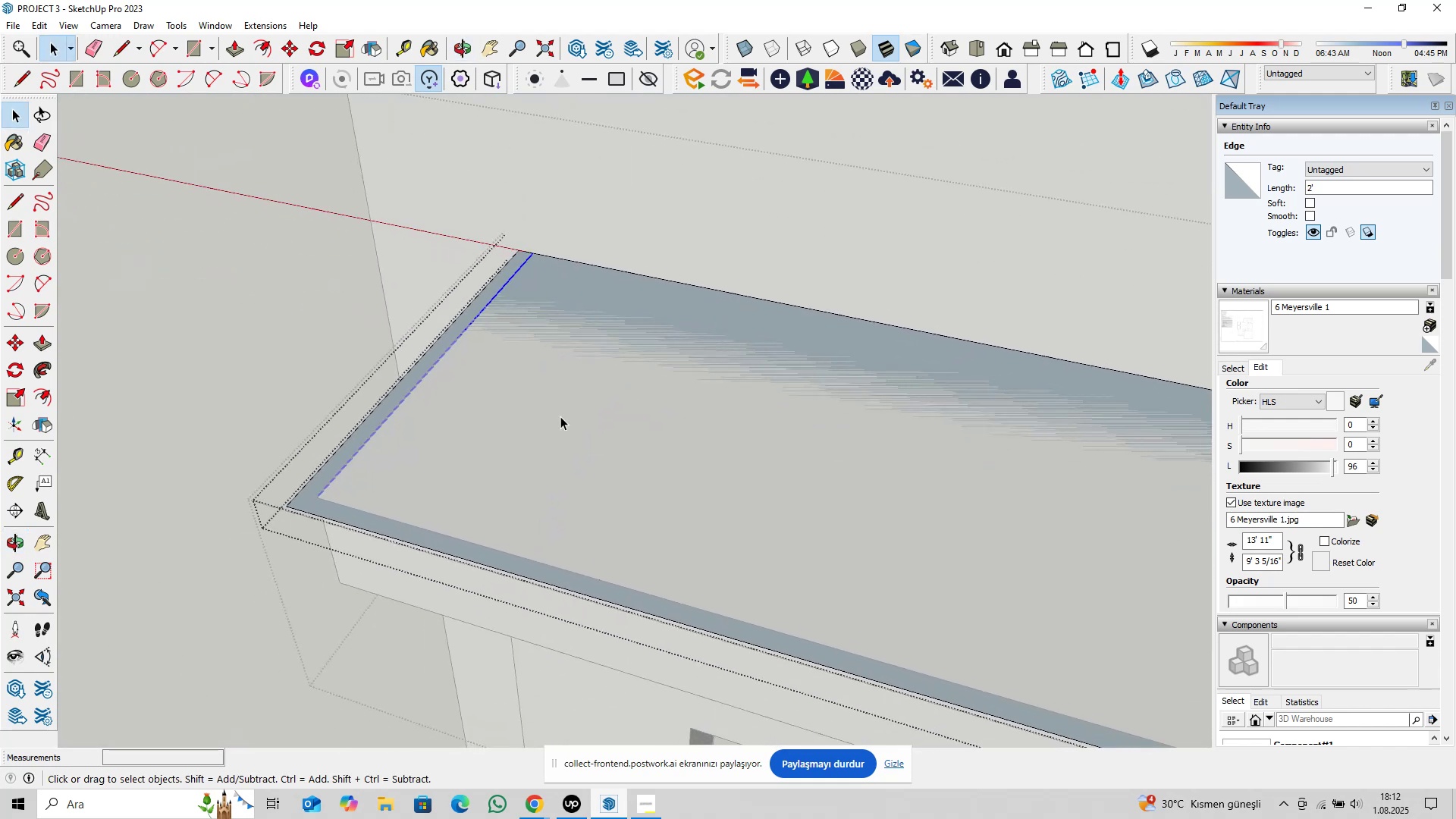 
scroll: coordinate [489, 467], scroll_direction: down, amount: 3.0
 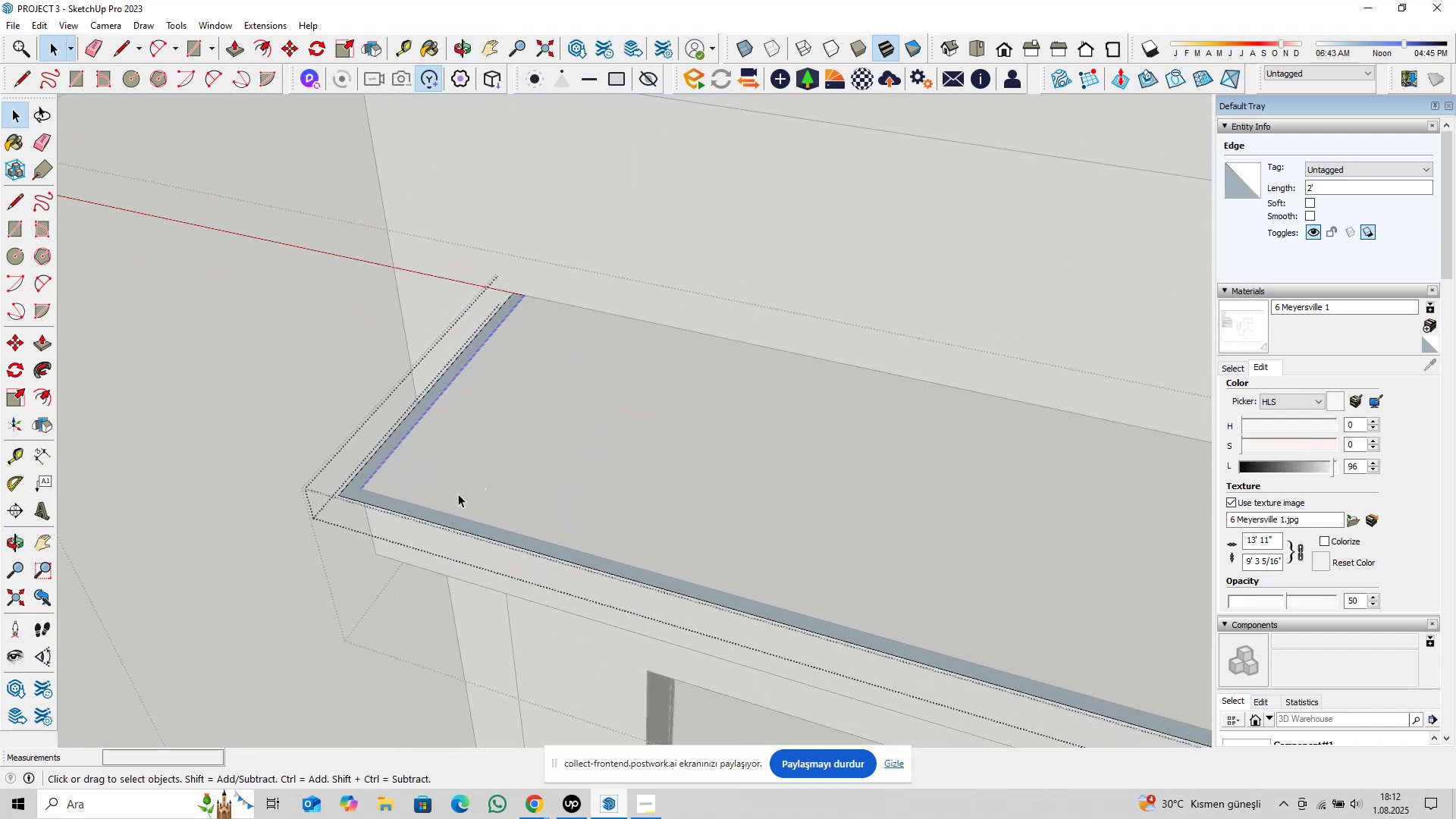 
hold_key(key=ControlLeft, duration=1.29)
left_click([441, 507])
 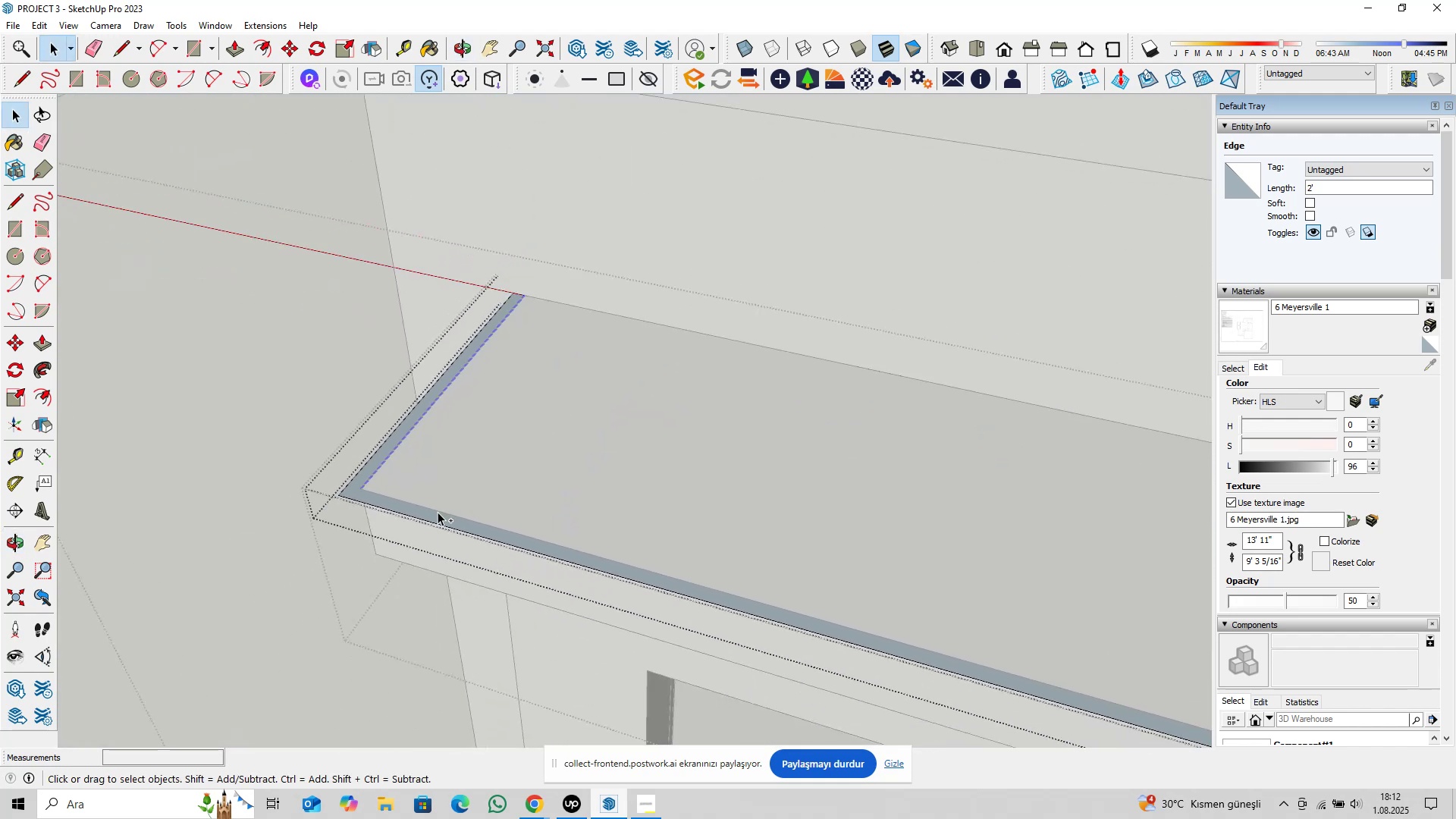 
double_click([438, 513])
 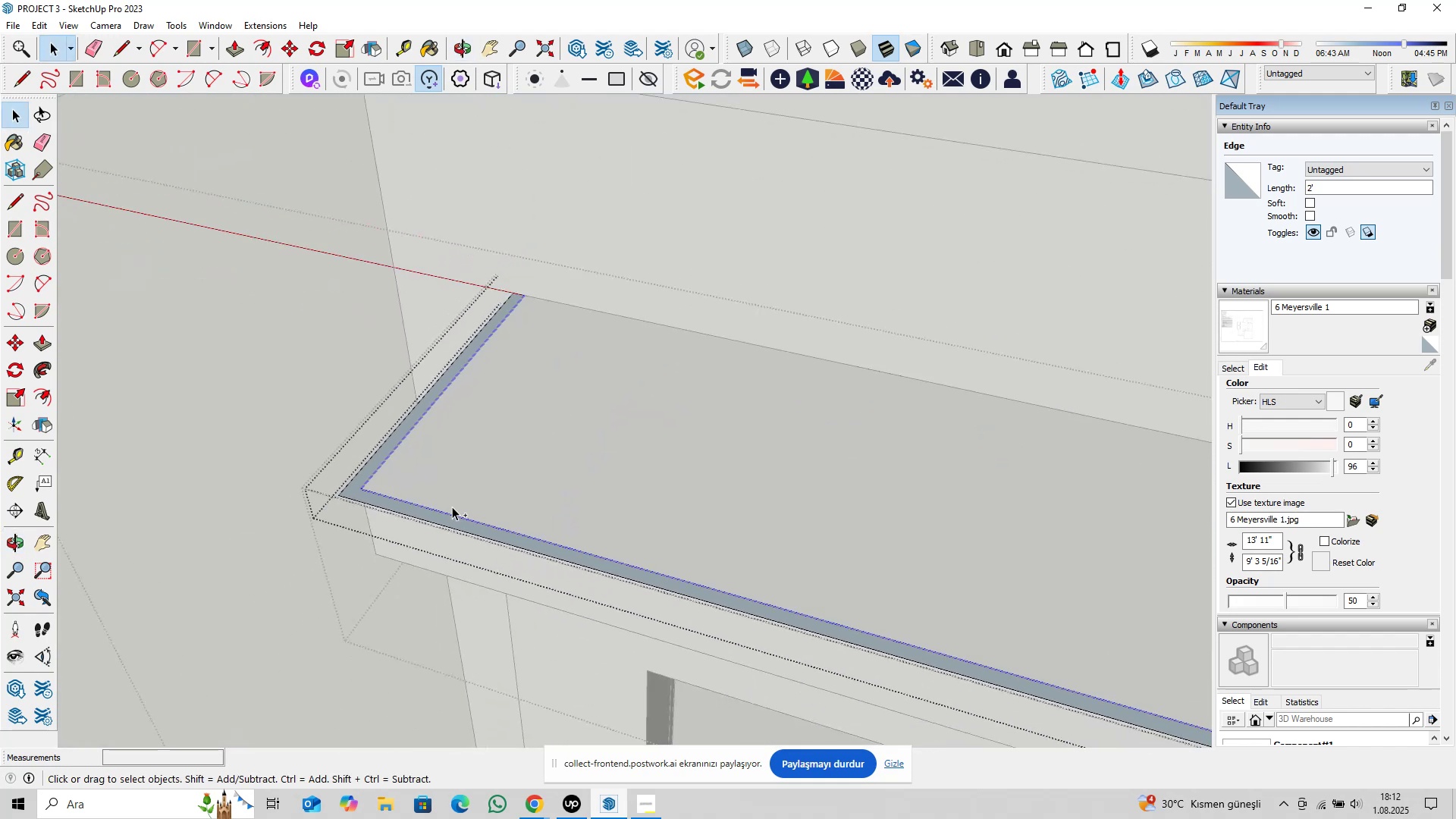 
key(Control+Shift+ShiftLeft)
 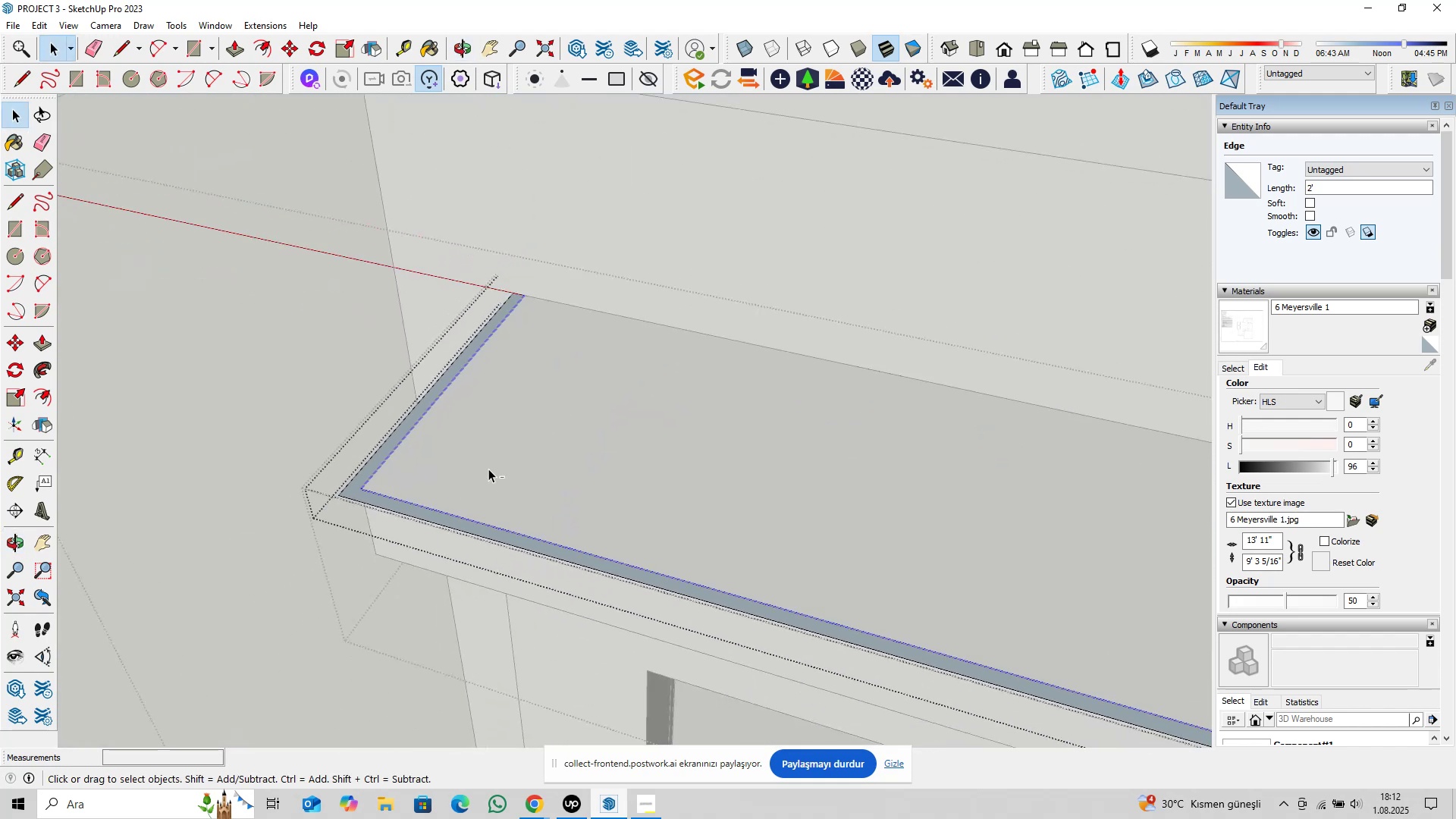 
triple_click([488, 469])
 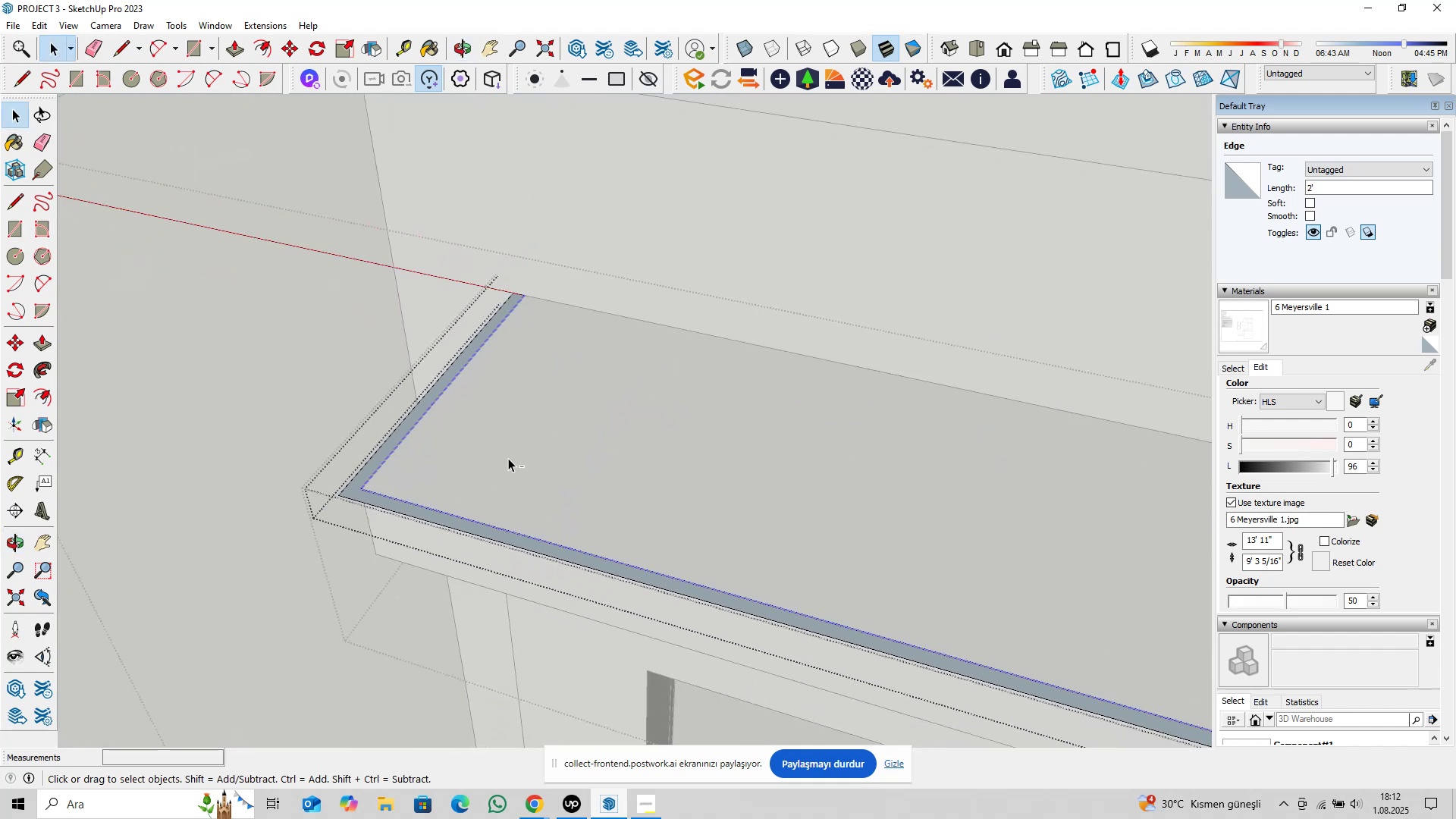 
scroll: coordinate [583, 480], scroll_direction: down, amount: 5.0
 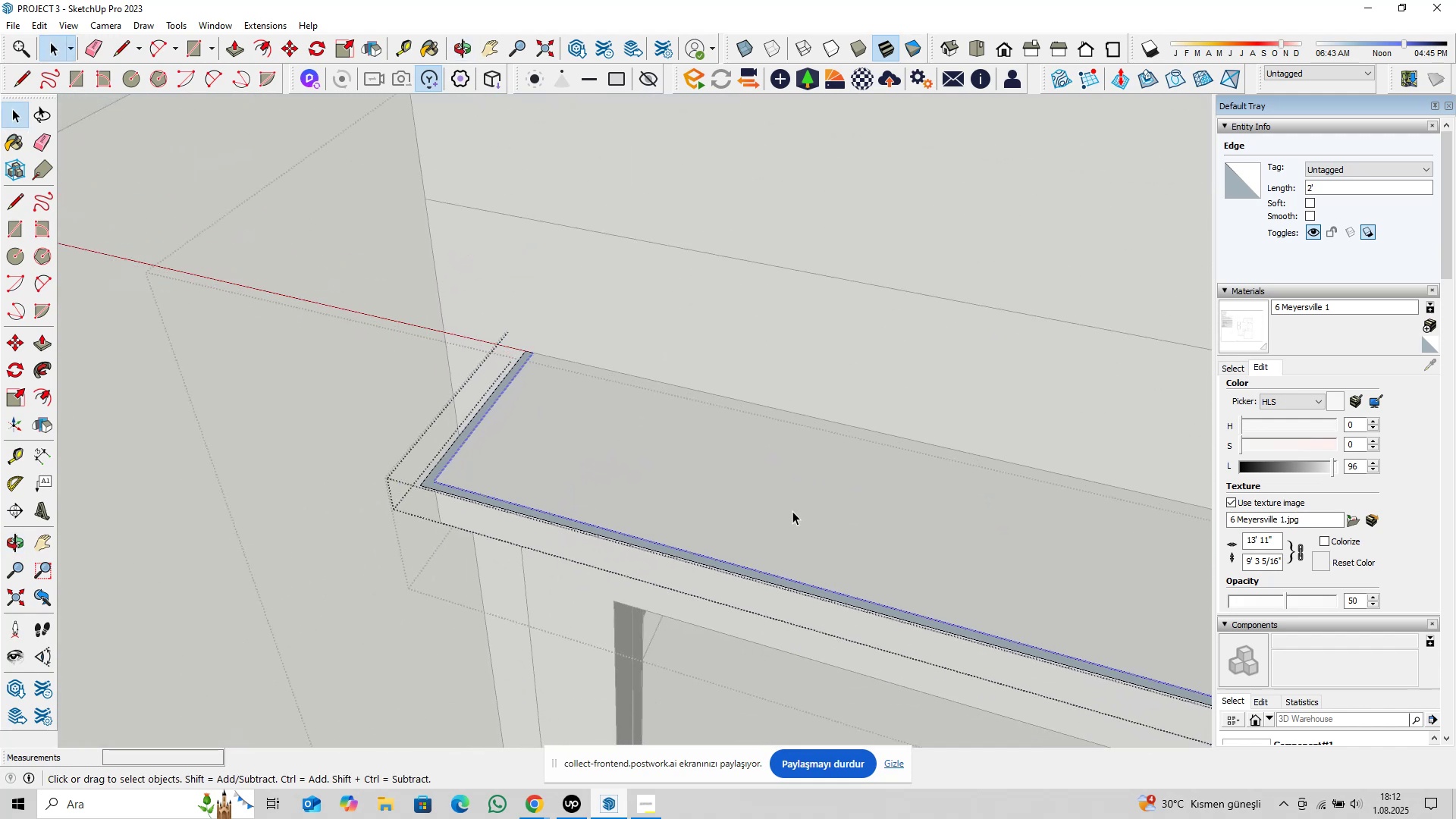 
key(Shift+ShiftLeft)
 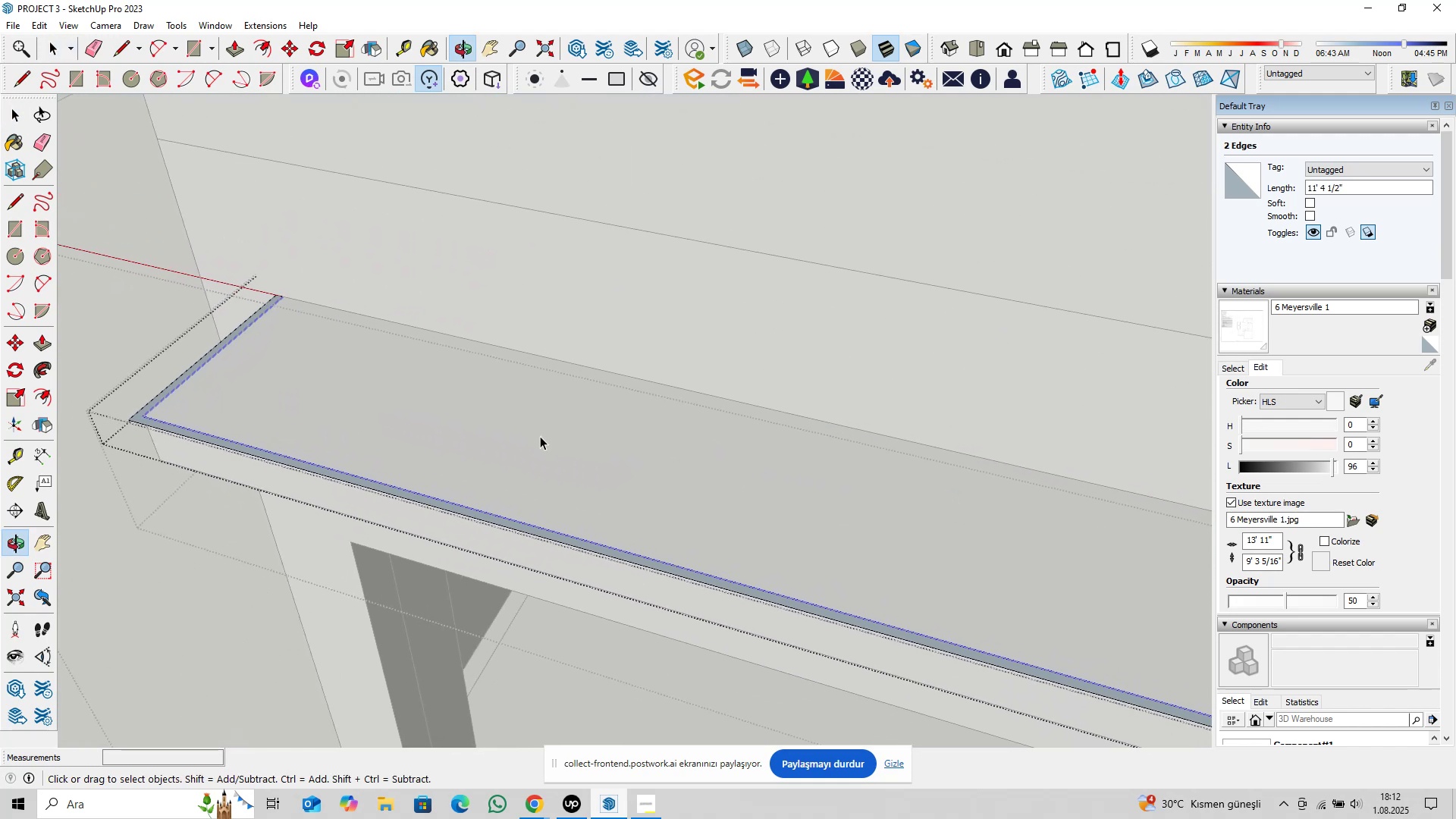 
scroll: coordinate [541, 435], scroll_direction: down, amount: 6.0
 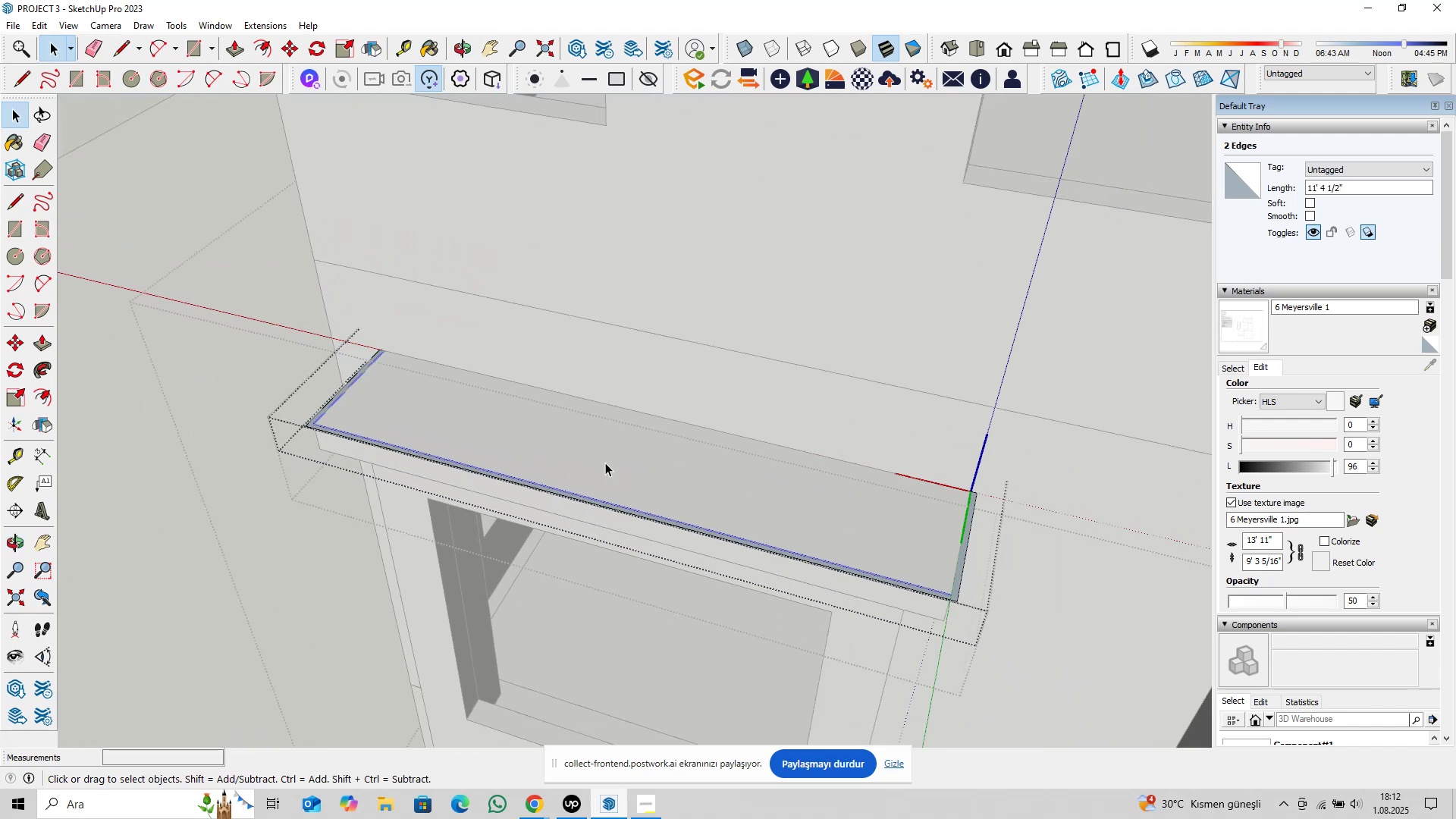 
key(Delete)
 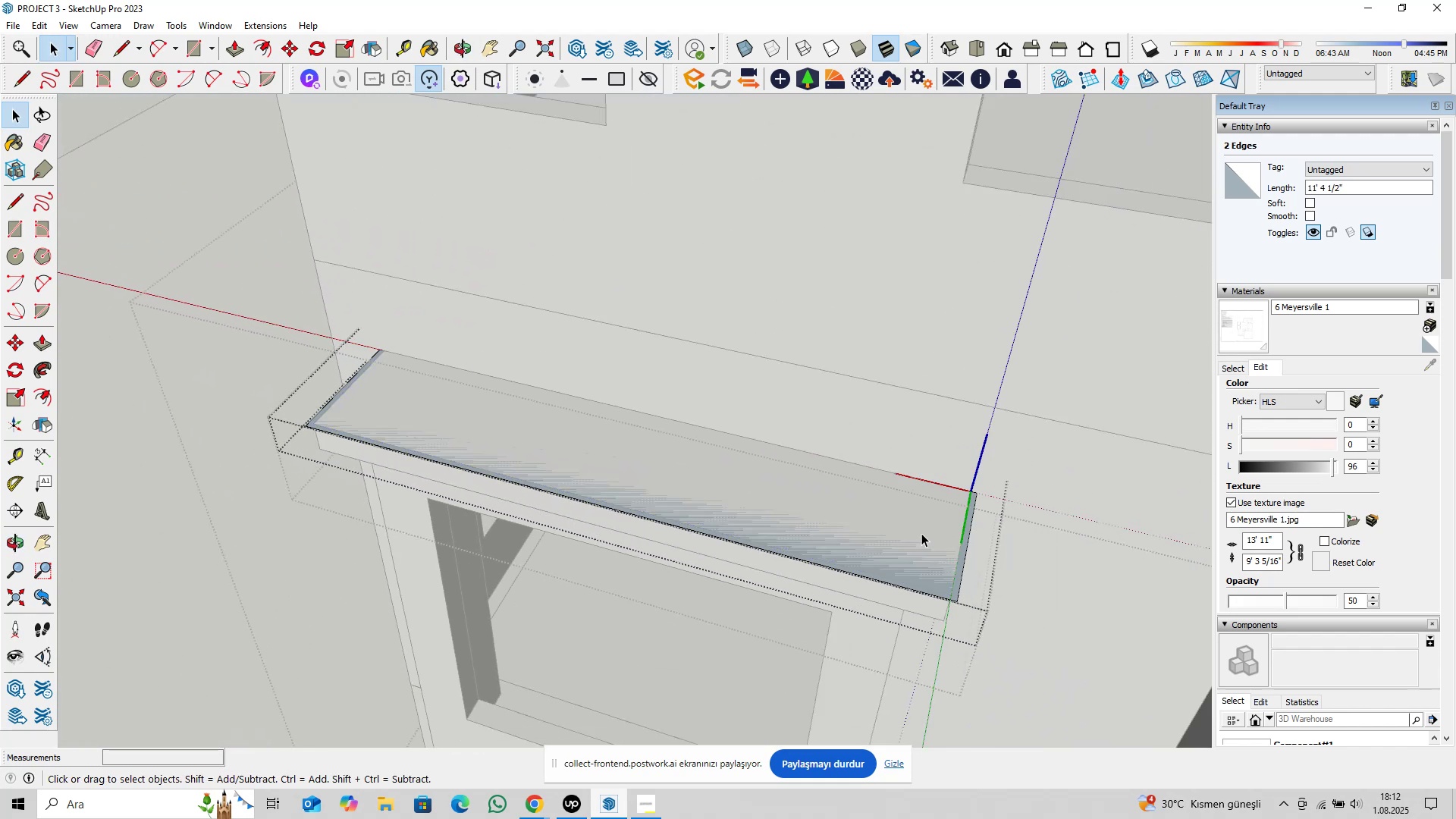 
scroll: coordinate [982, 556], scroll_direction: up, amount: 5.0
 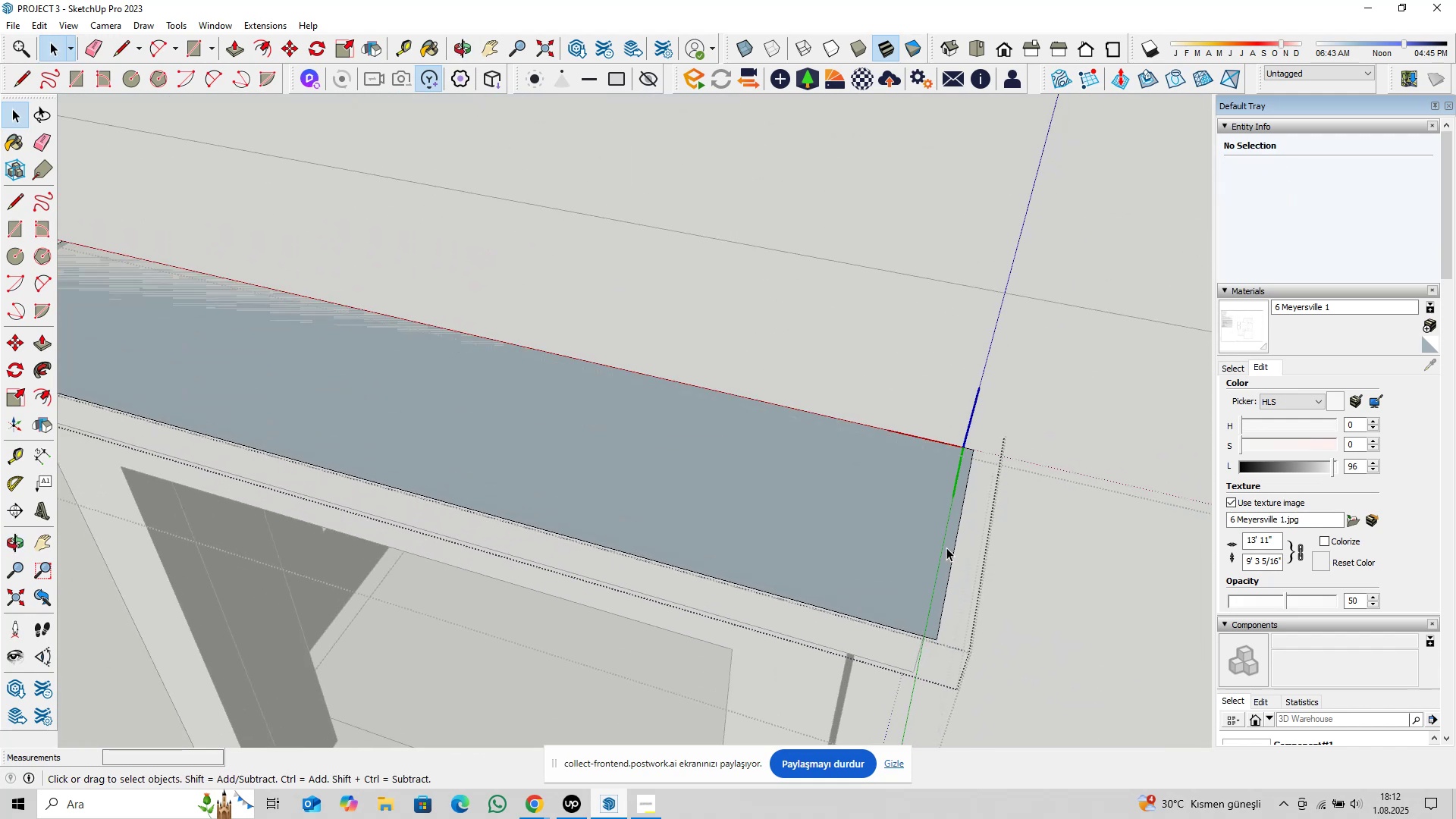 
left_click([943, 544])
 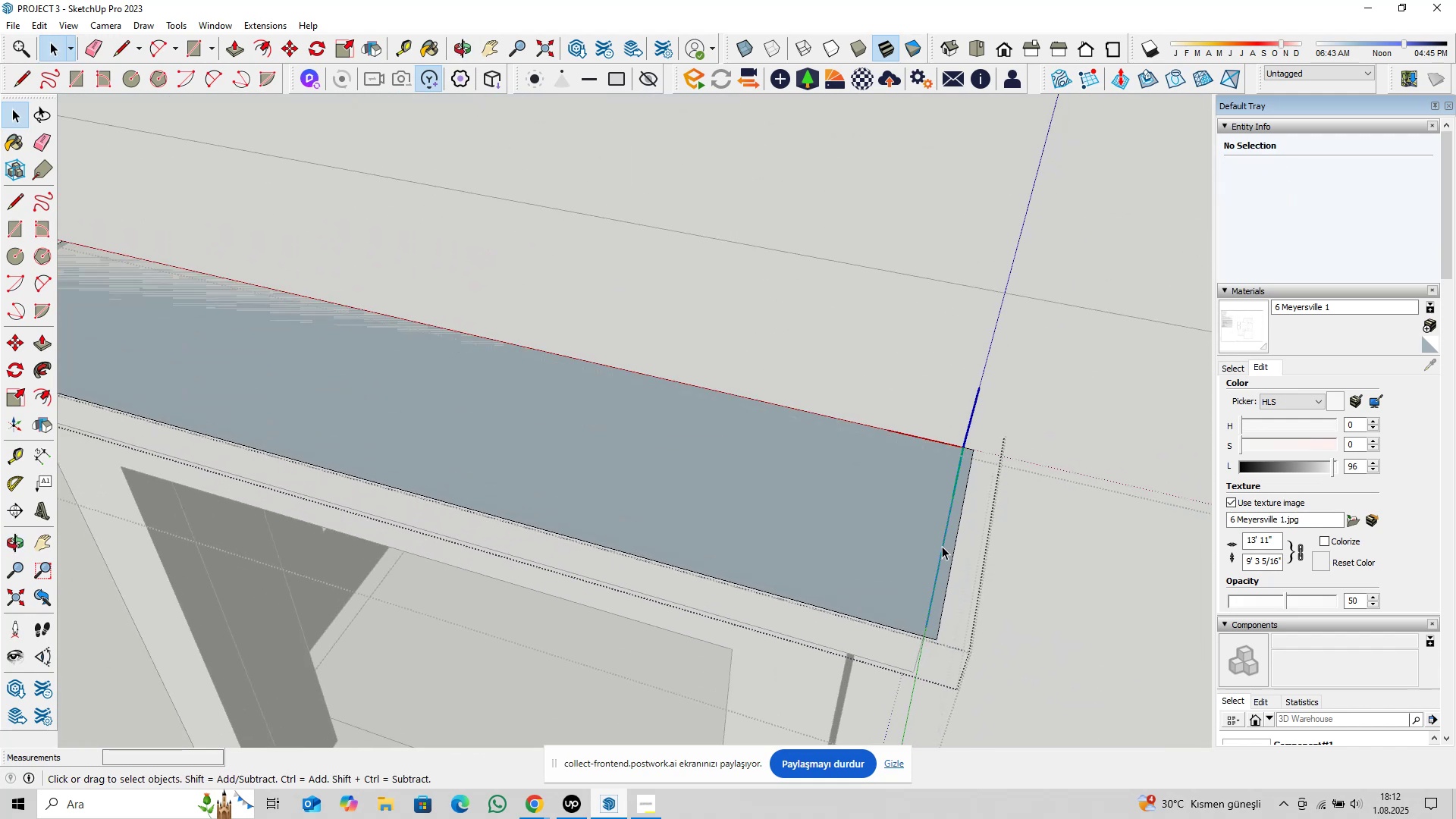 
type([Delete]pl)
 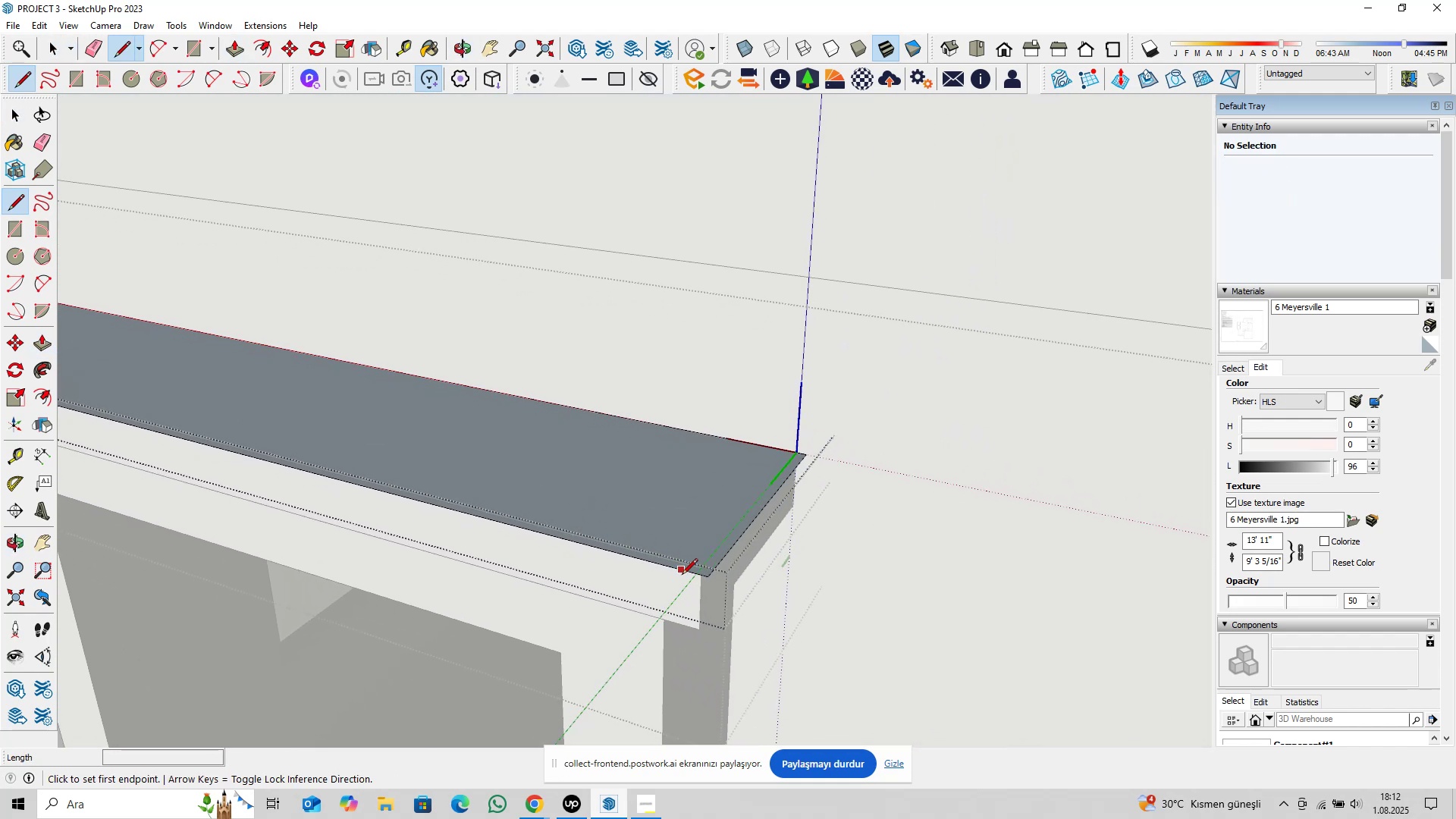 
left_click([706, 579])
 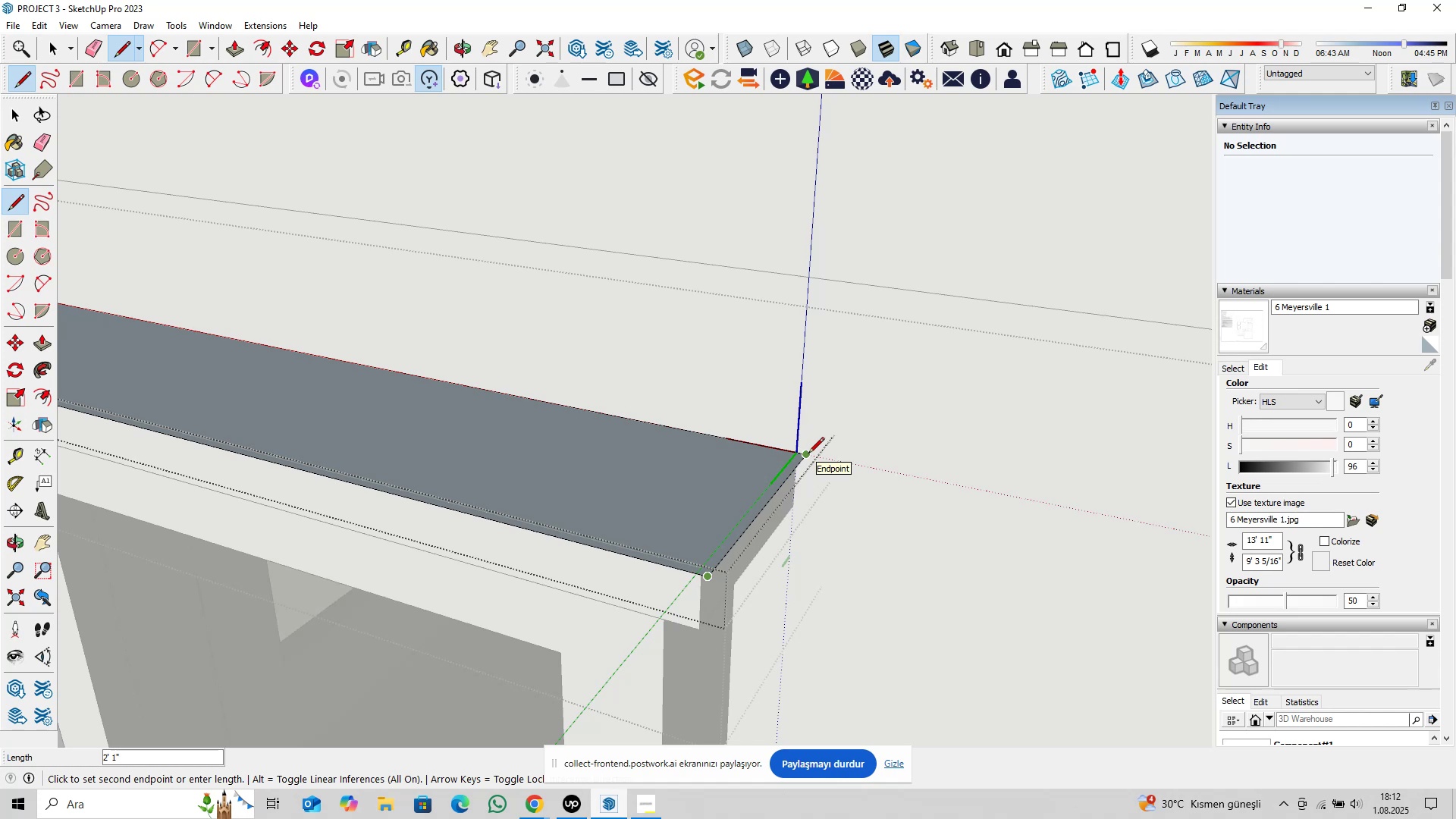 
scroll: coordinate [806, 460], scroll_direction: up, amount: 2.0
 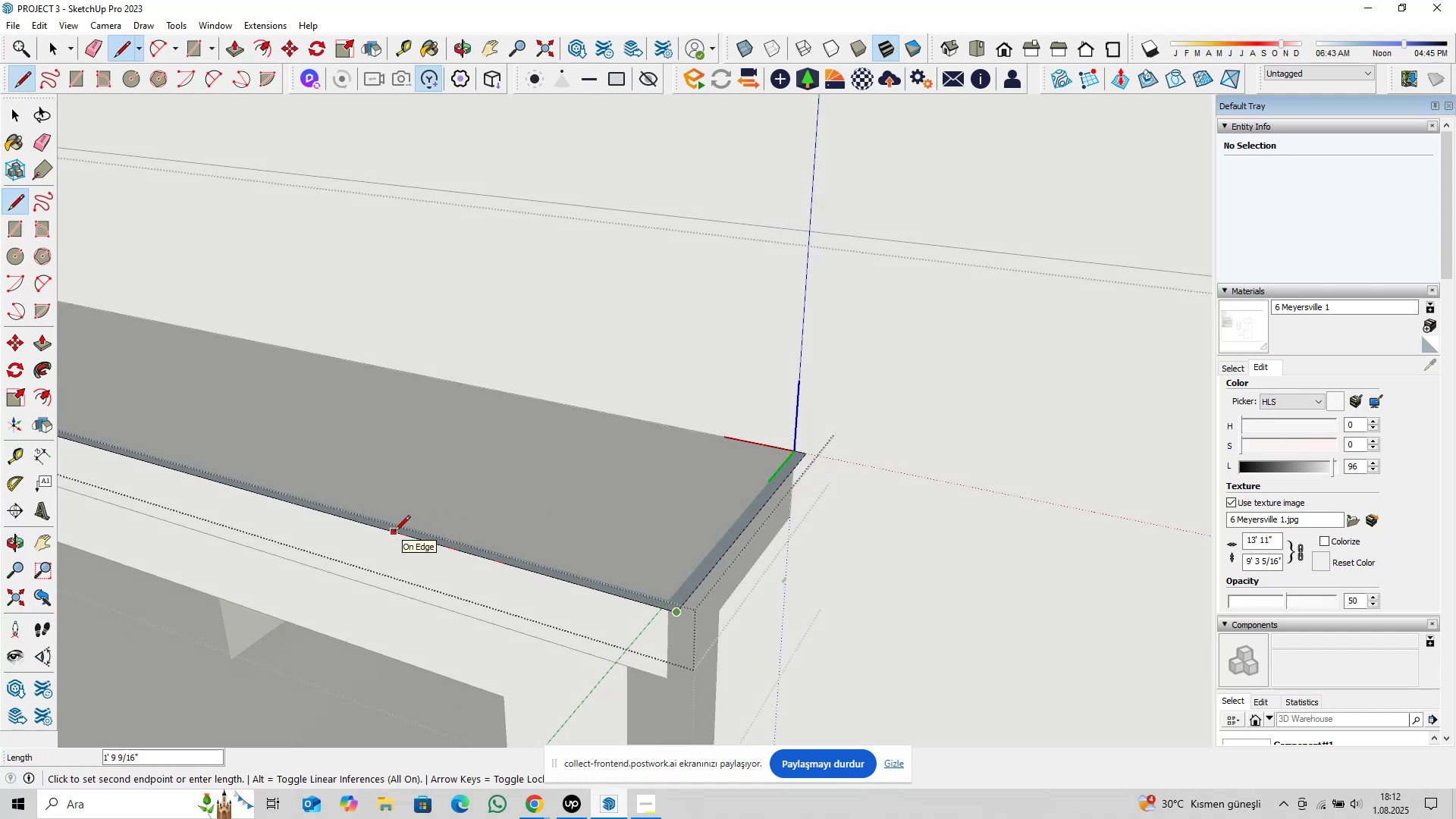 
type(2@1)
 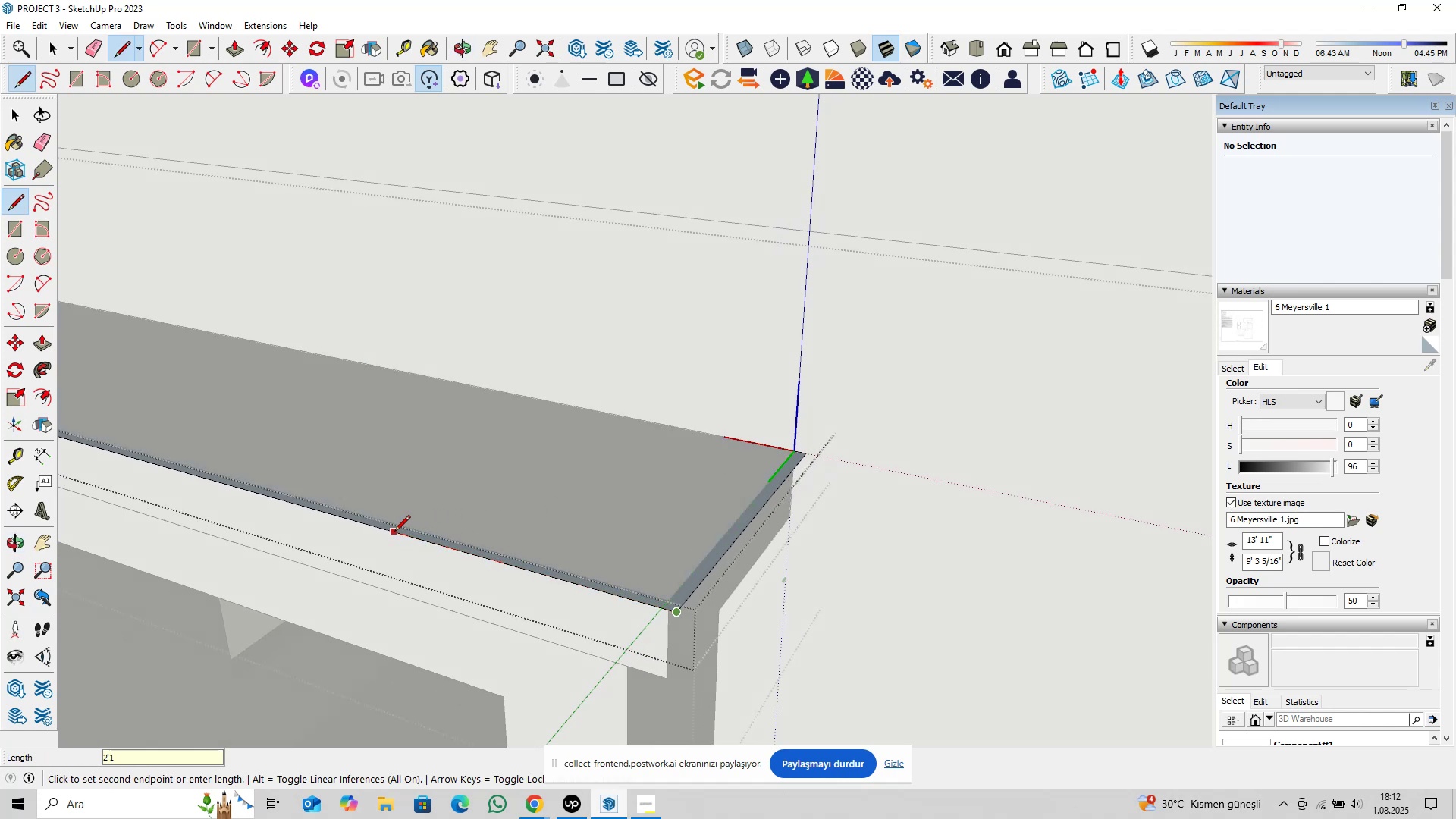 
 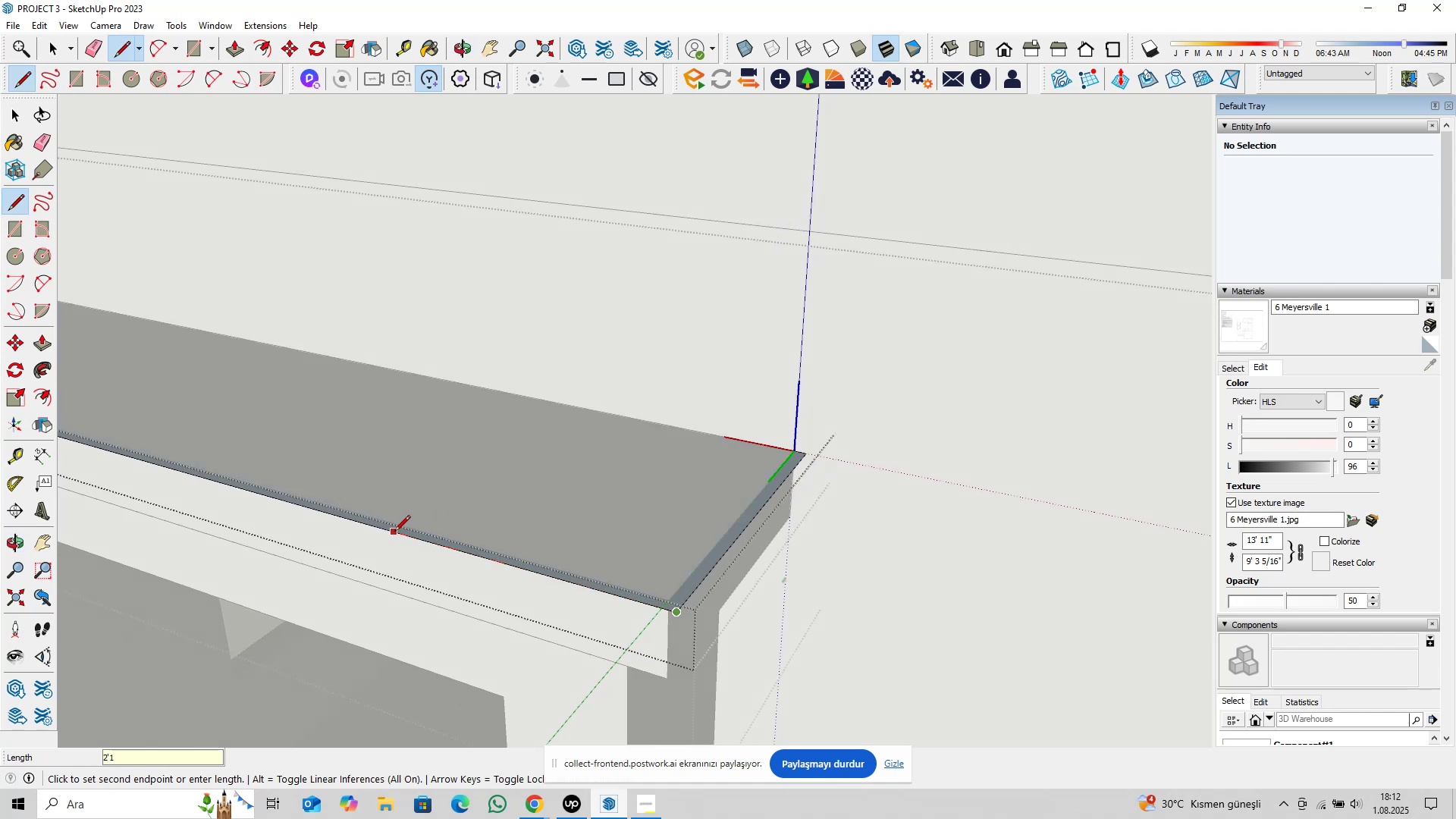 
key(Enter)
 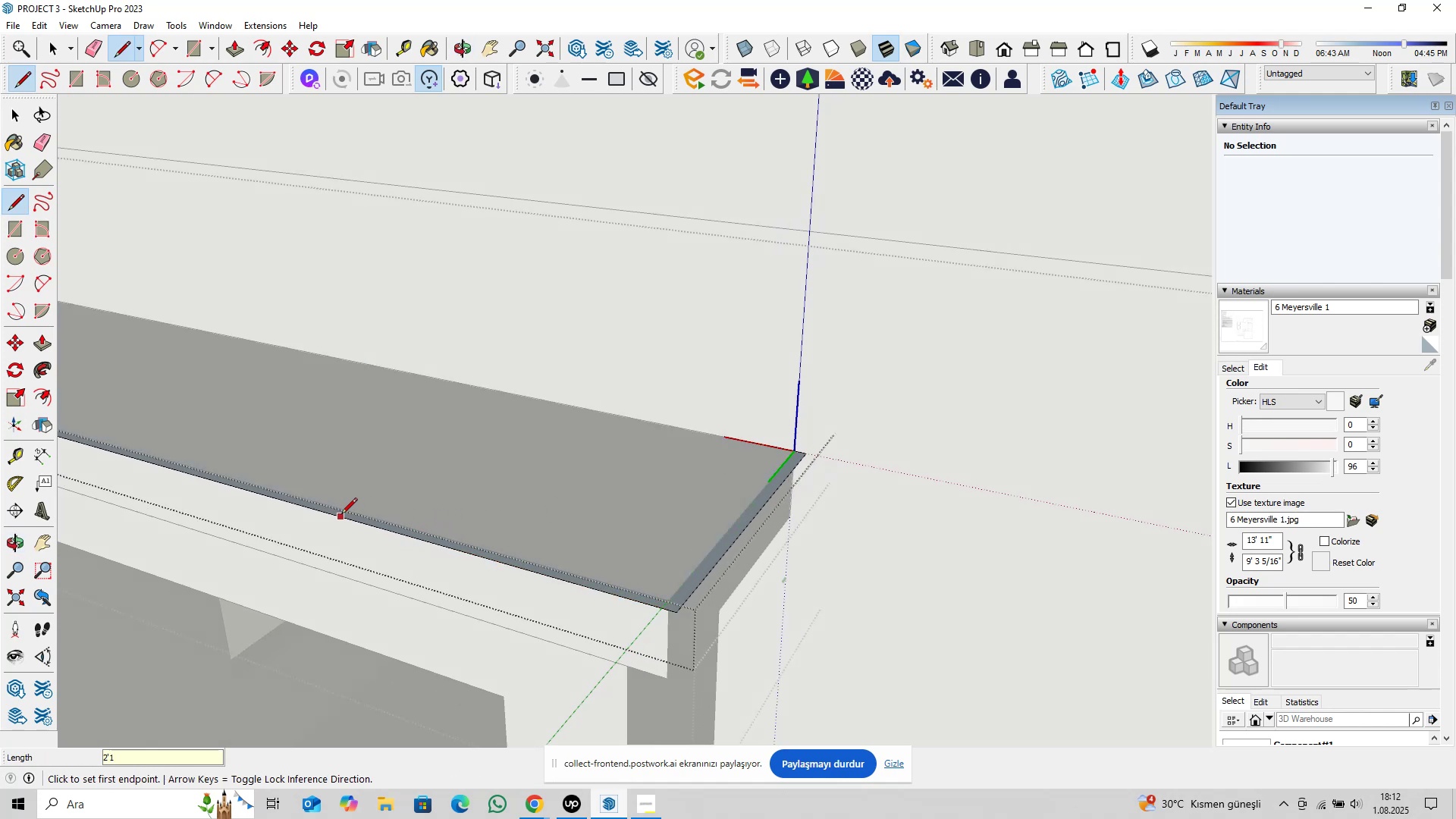 
left_click([356, 521])
 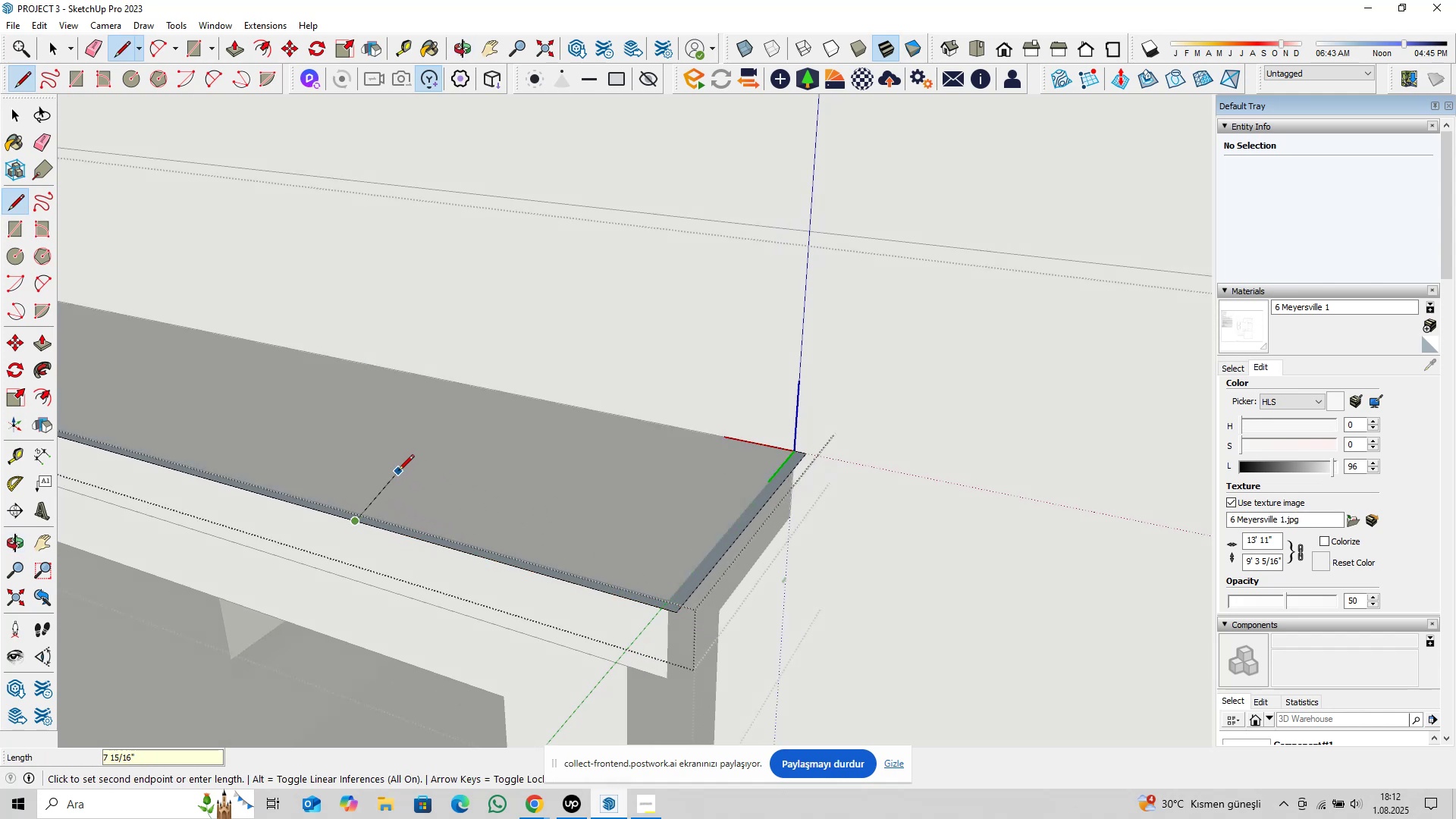 
type(12)
 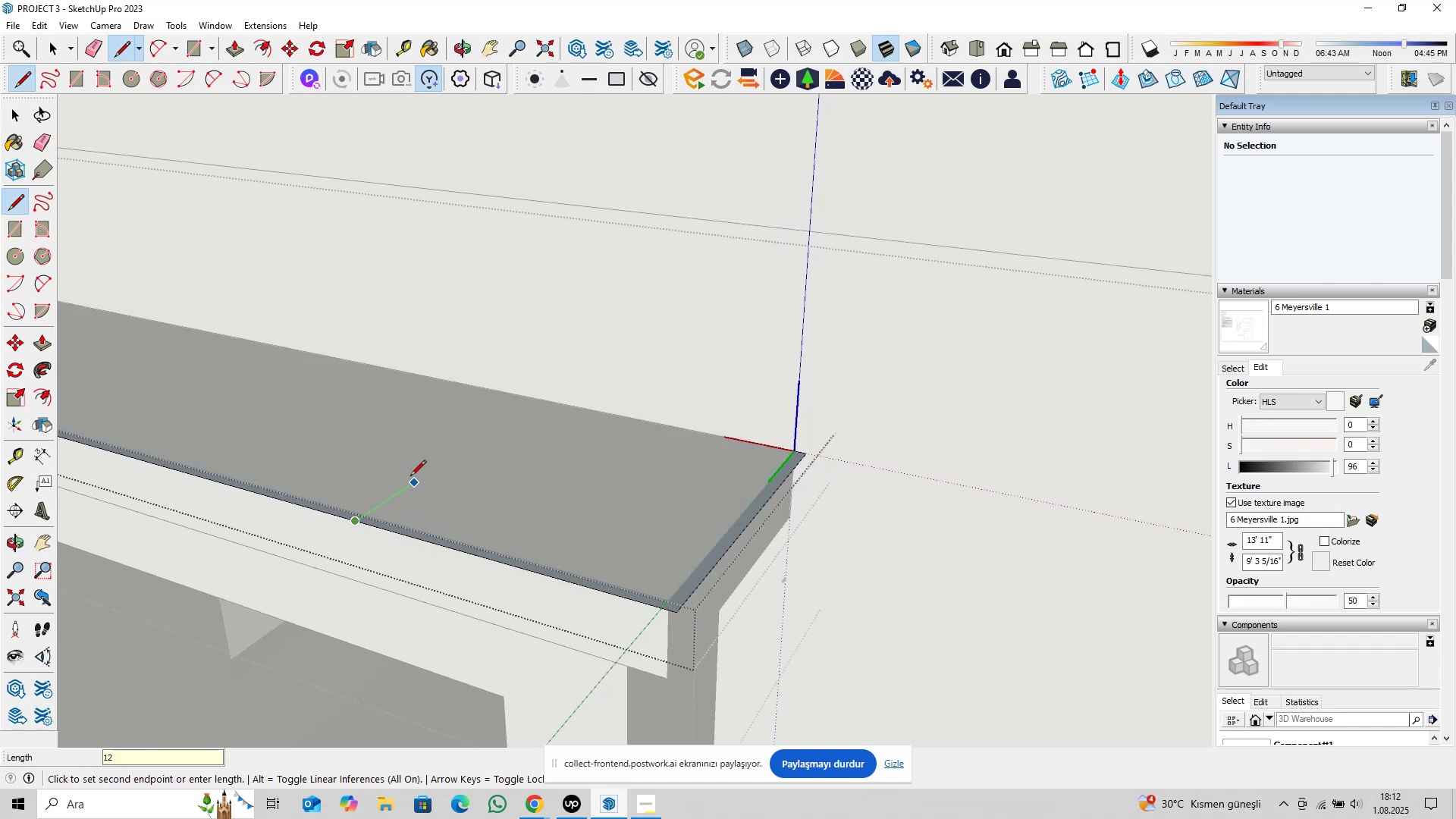 
key(Enter)
 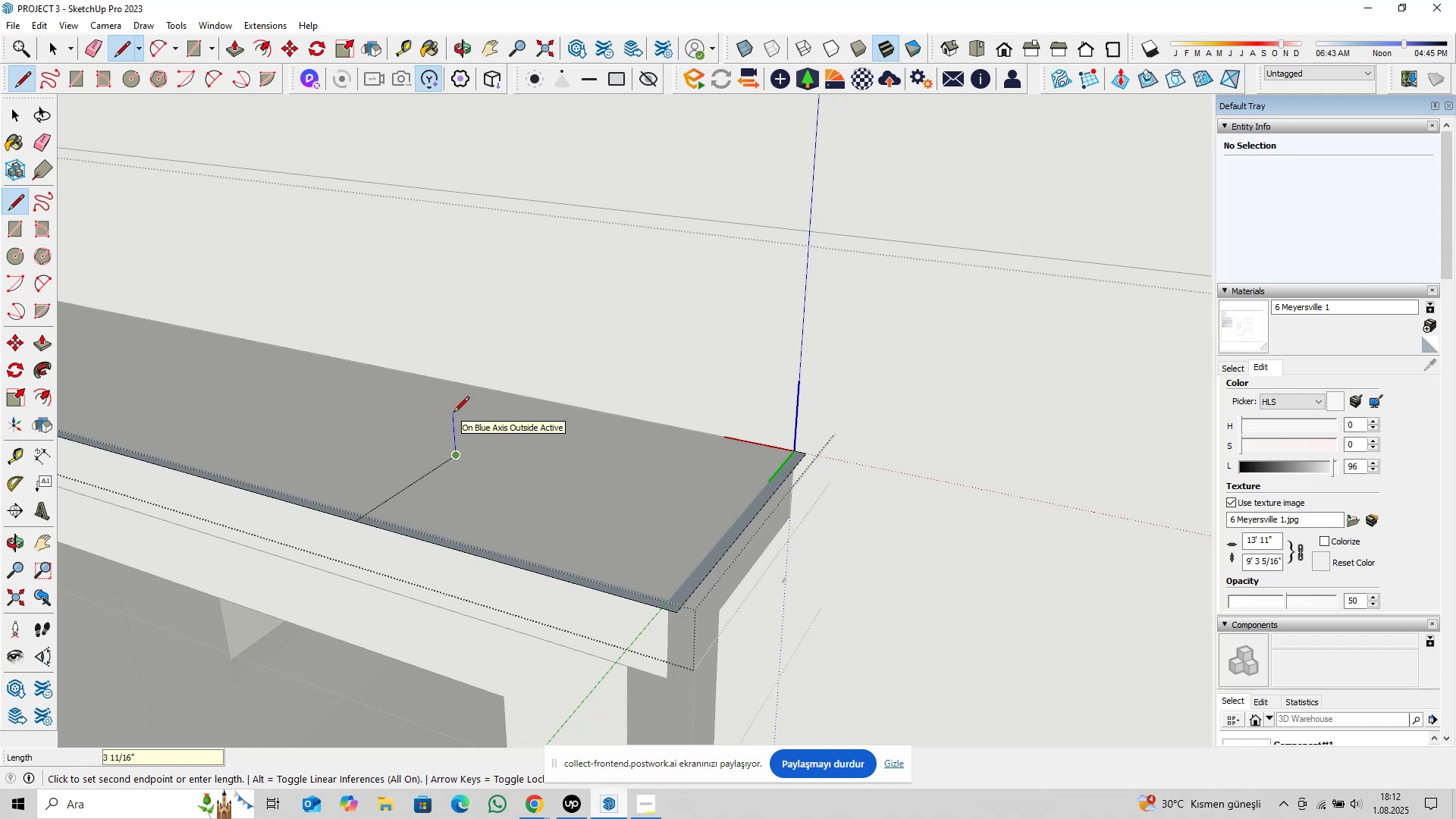 
key(9)
 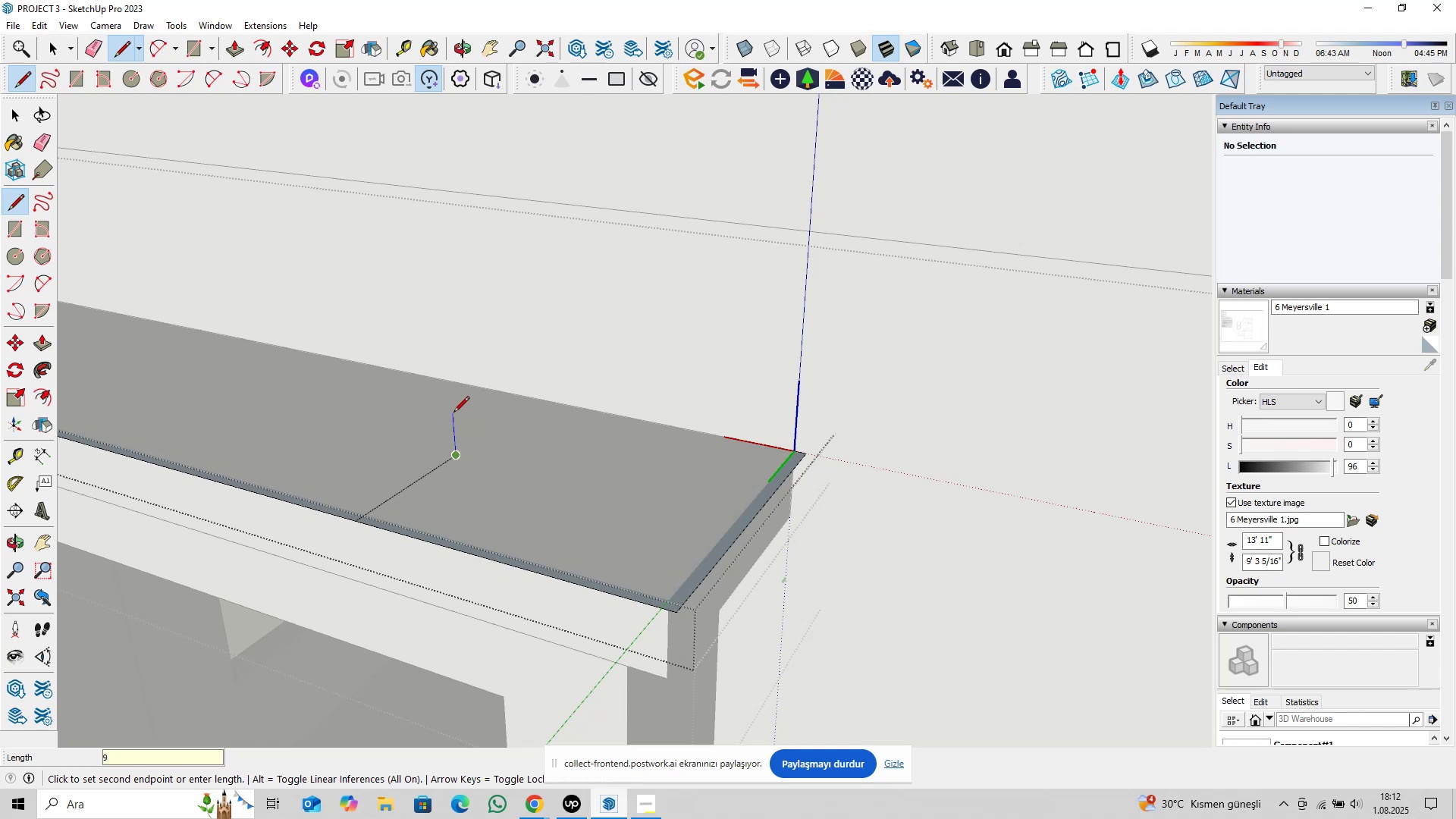 
key(Enter)
 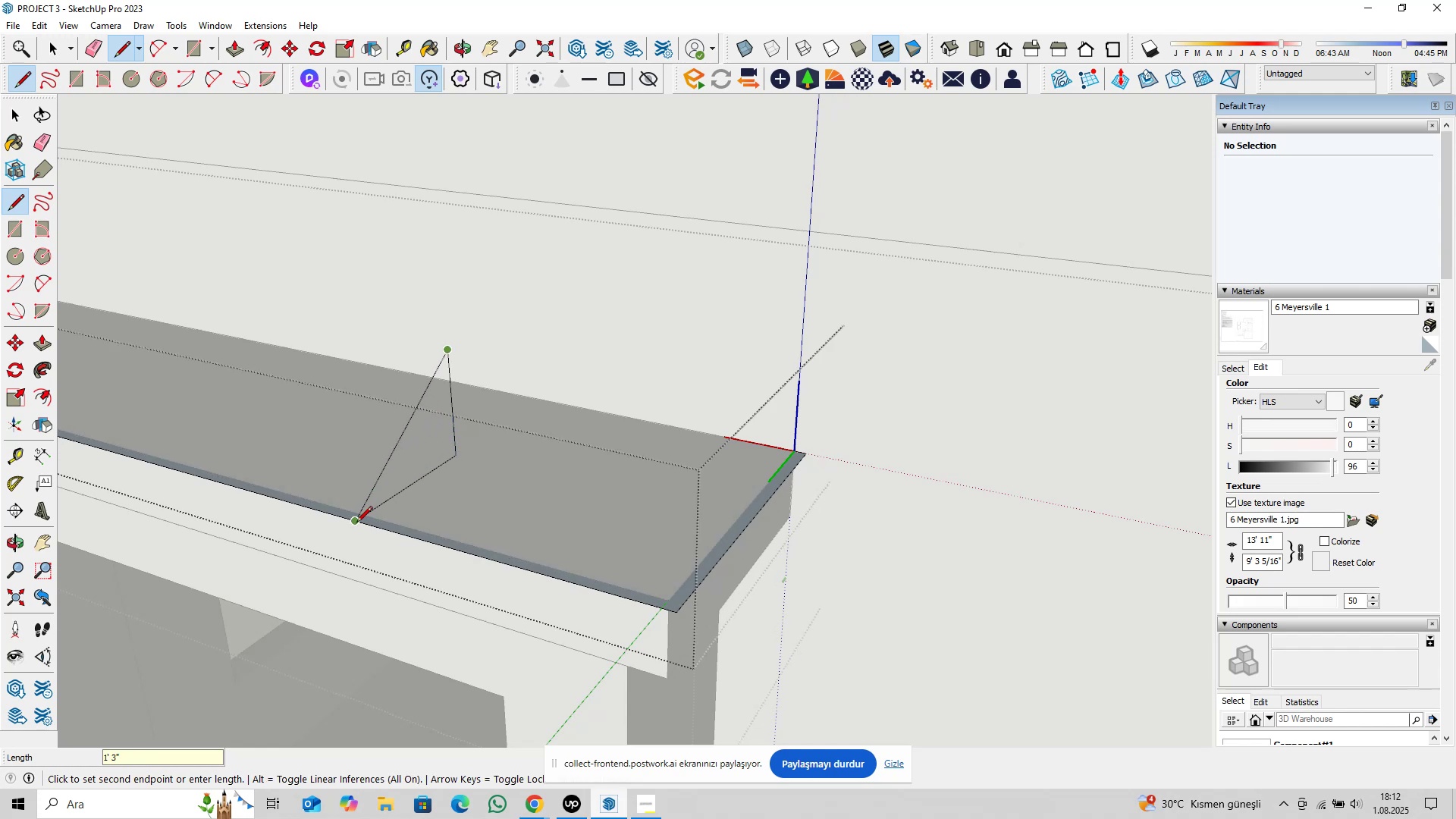 
left_click([356, 524])
 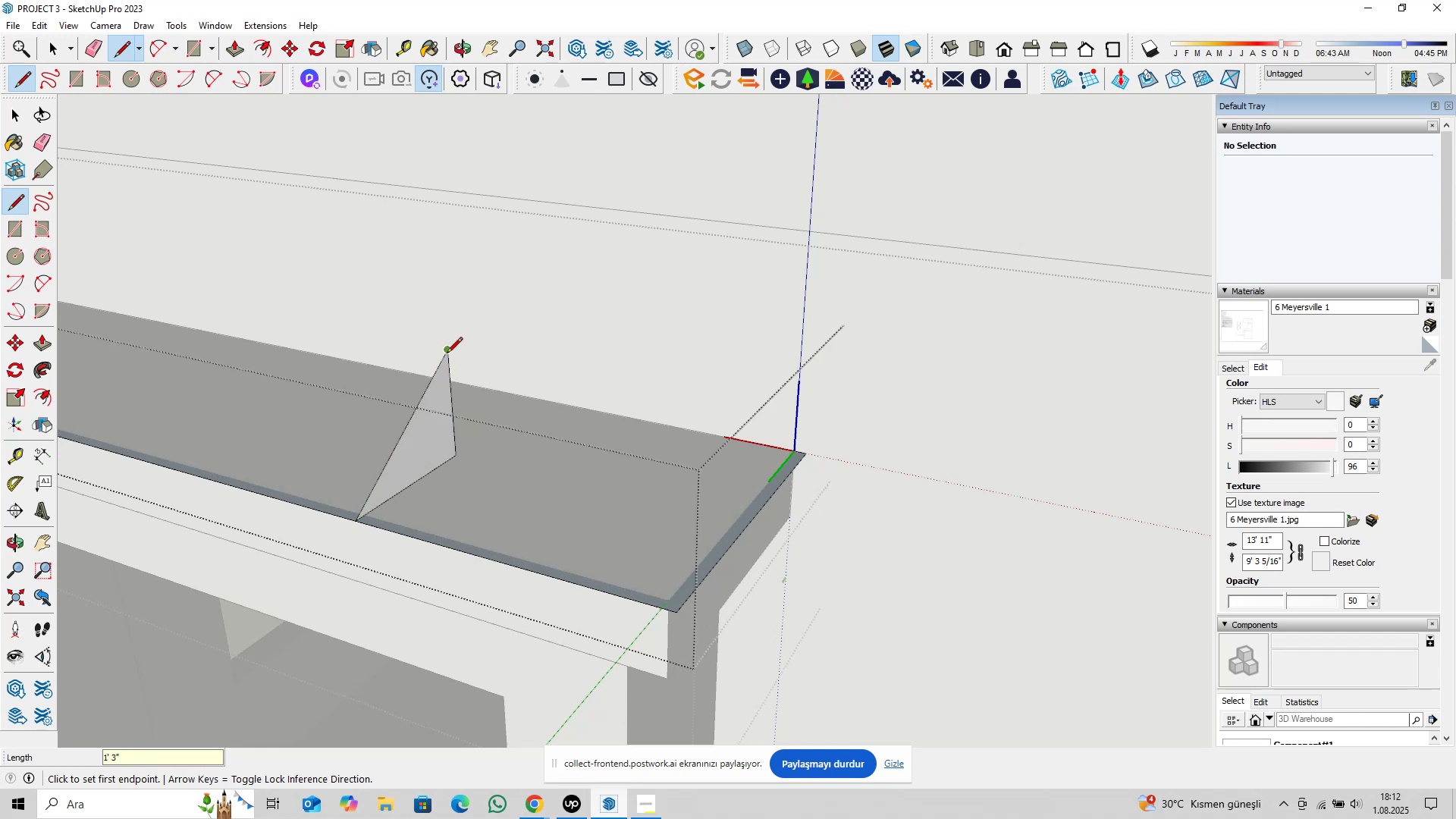 
left_click([447, 353])
 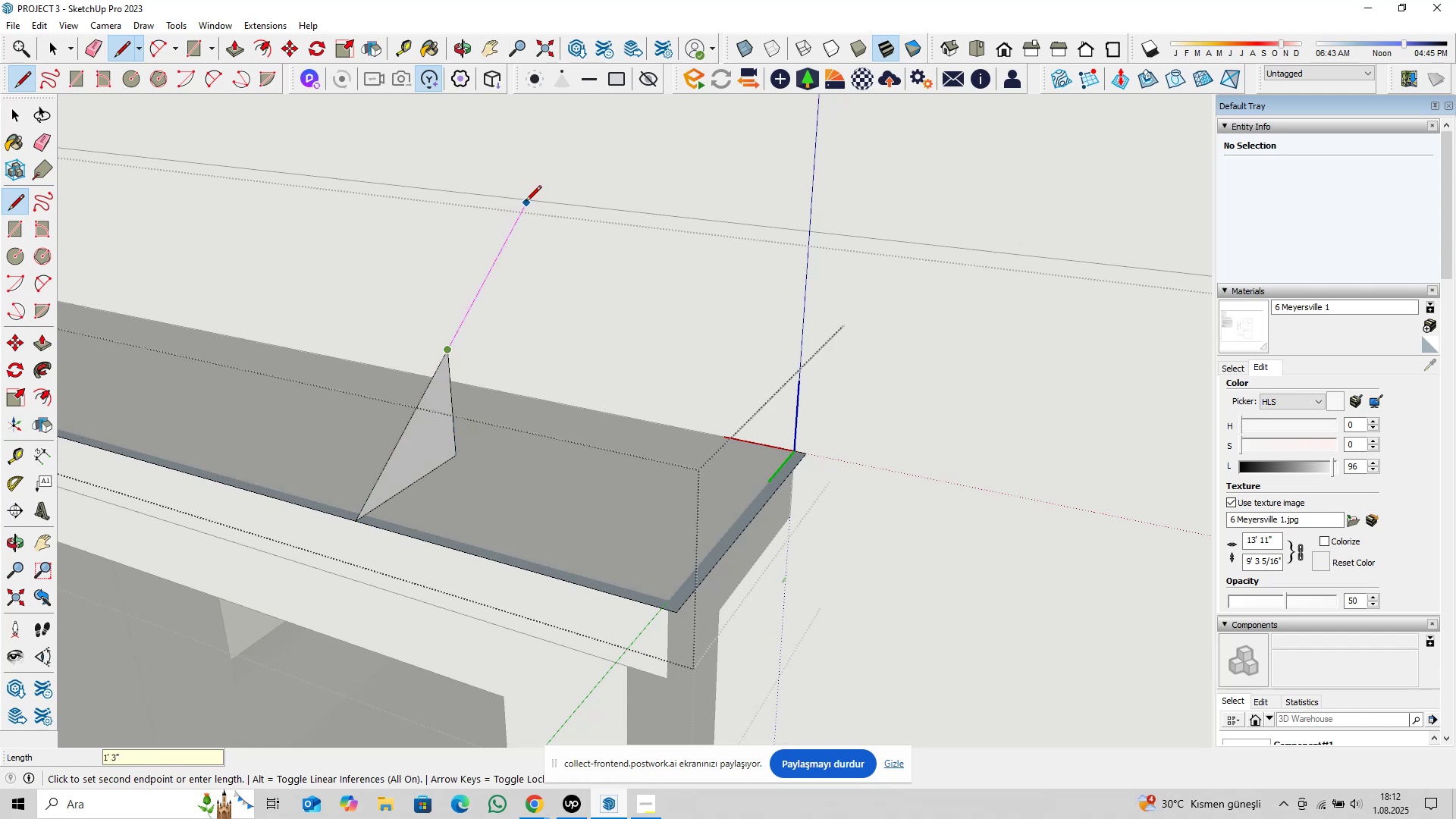 
left_click([526, 202])
 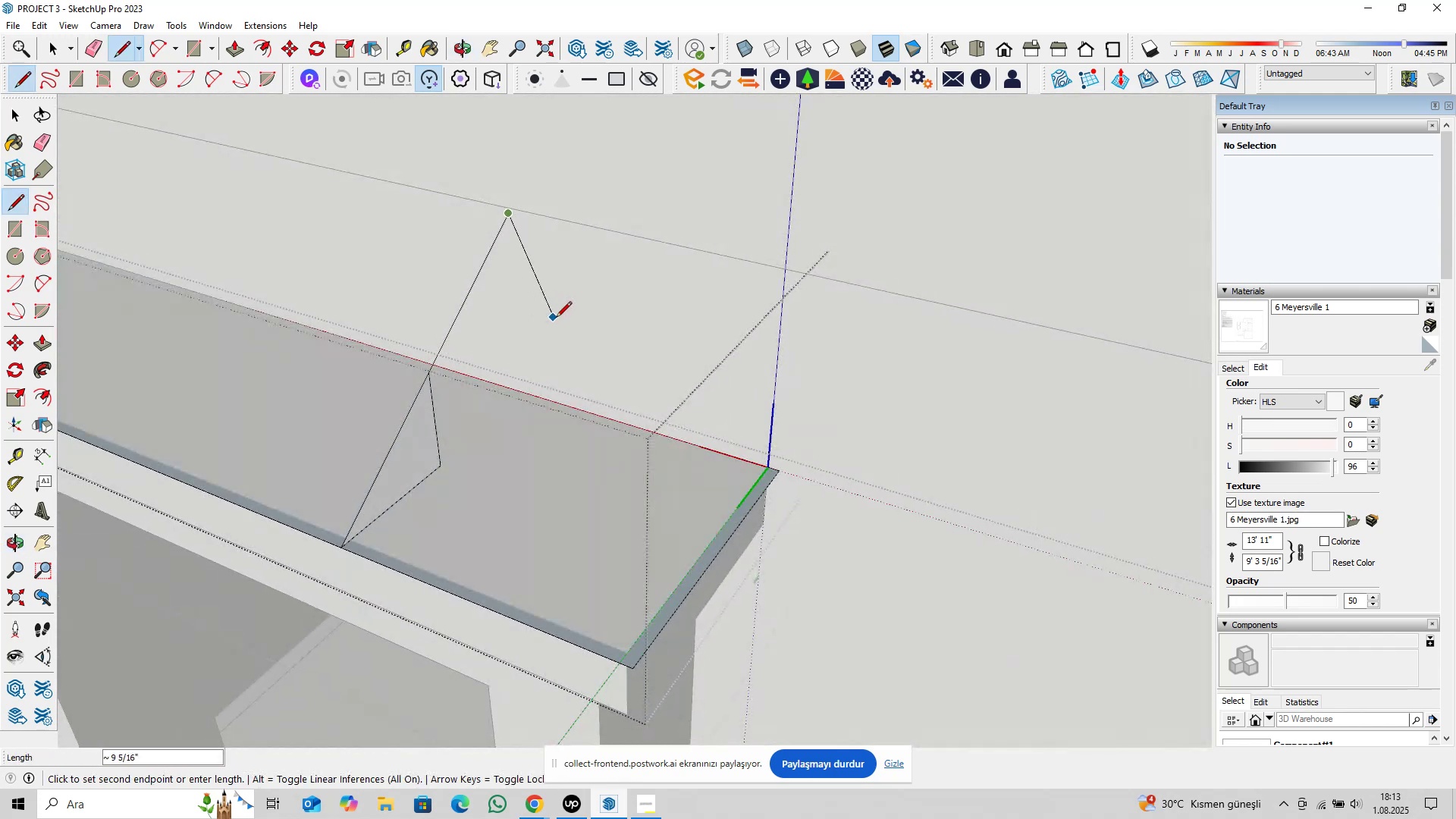 
scroll: coordinate [542, 281], scroll_direction: down, amount: 1.0
 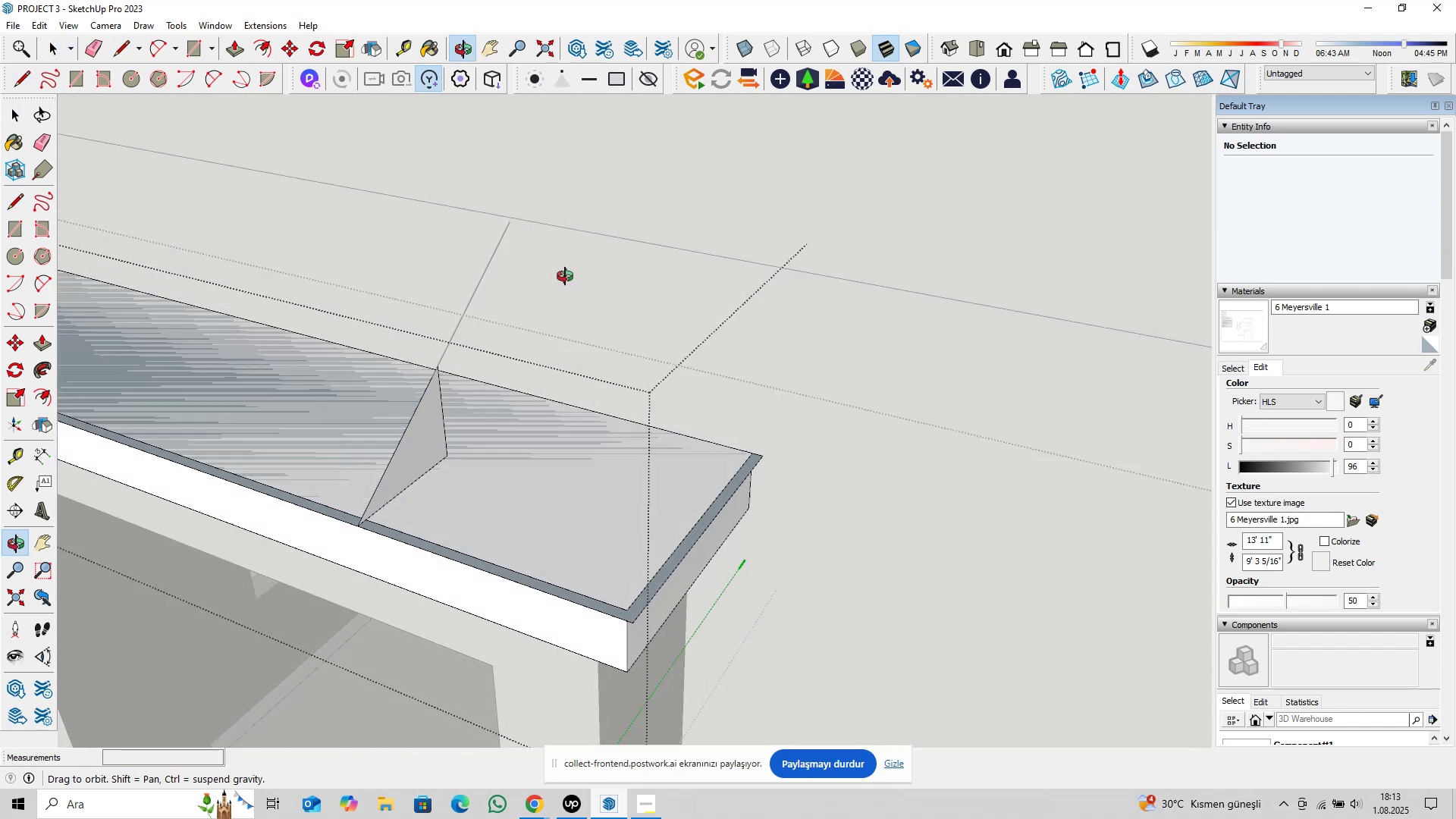 
key(Space)
 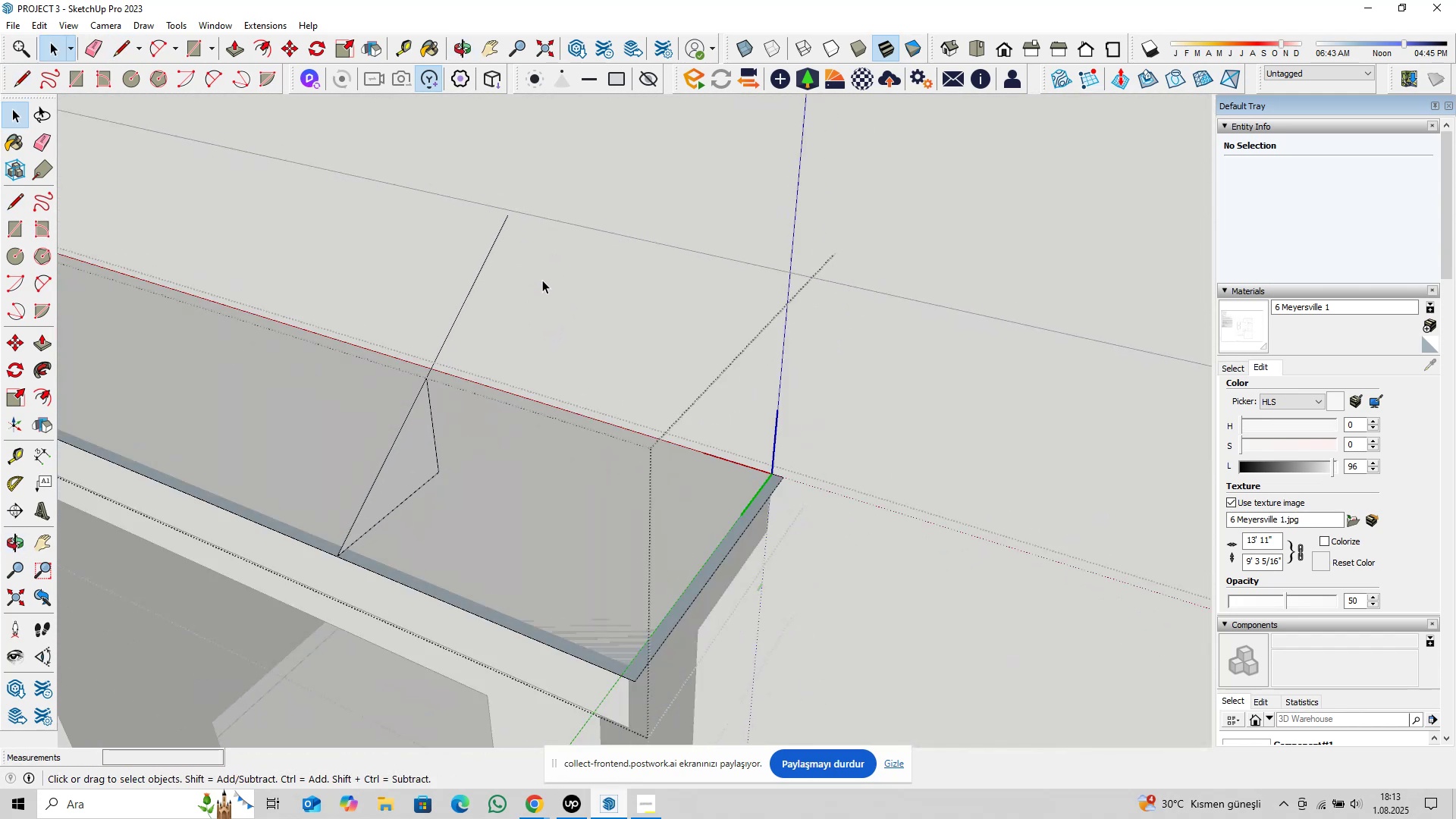 
key(Escape)
 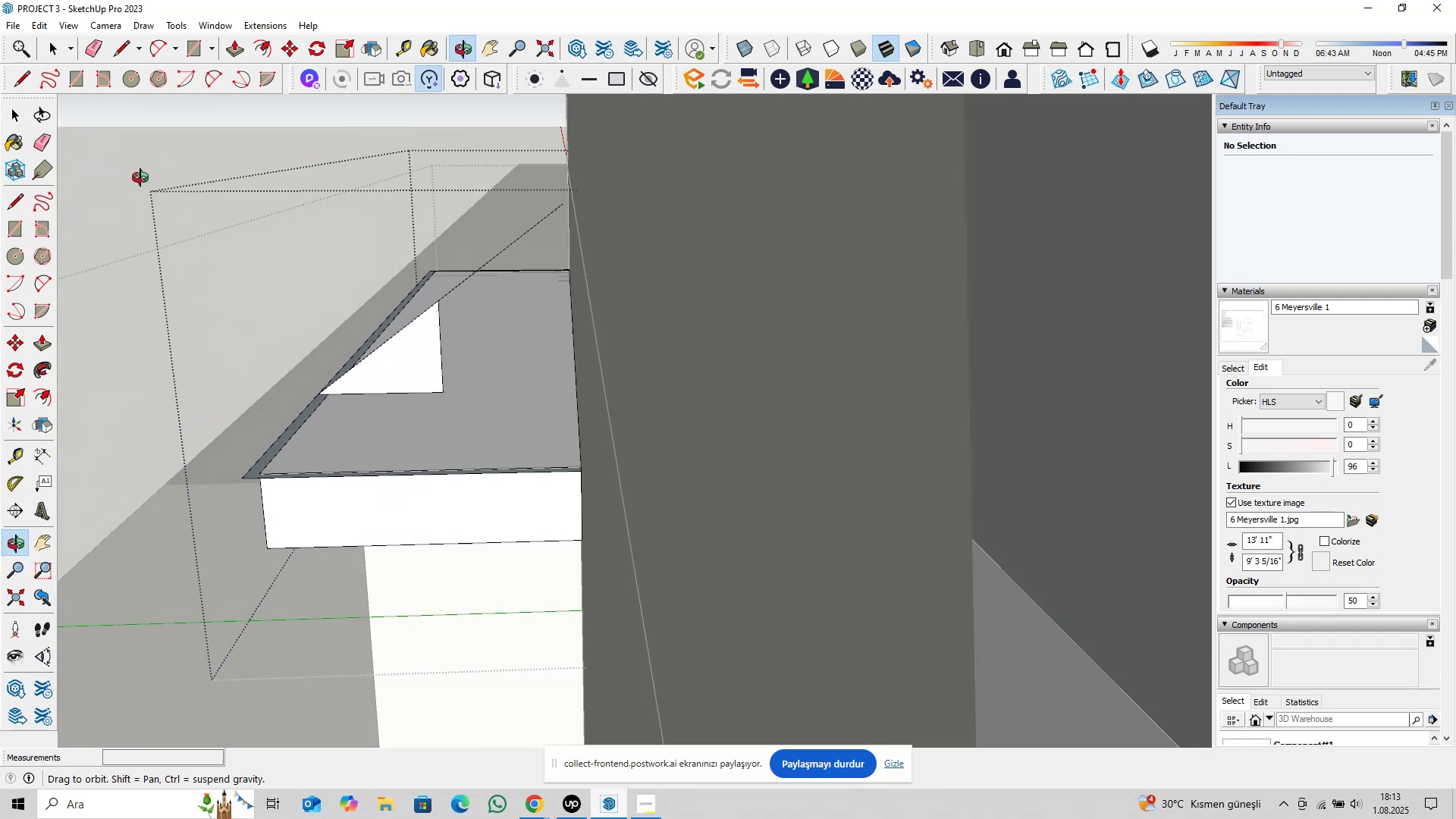 
hold_key(key=ShiftLeft, duration=0.37)
 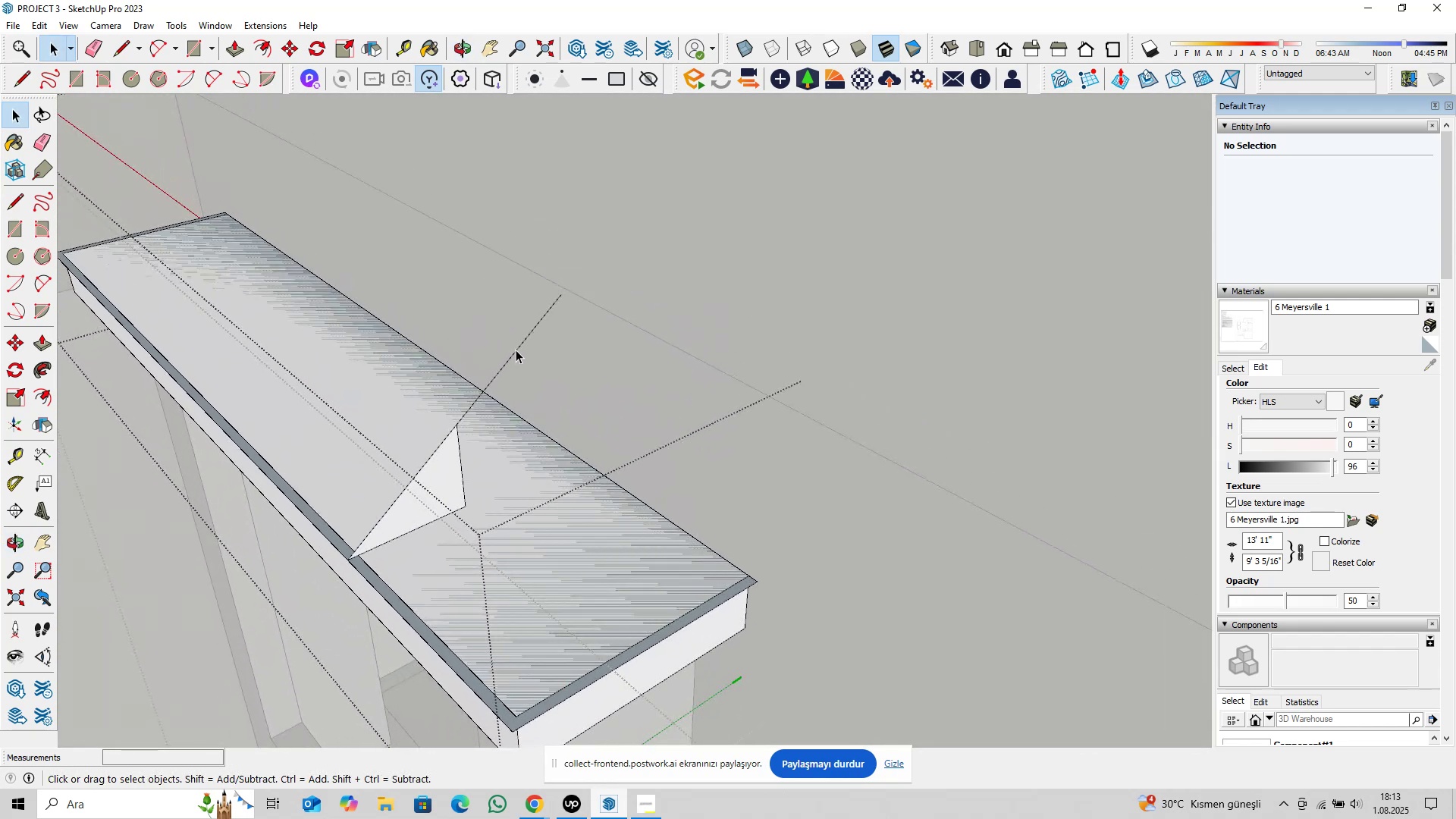 
double_click([516, 350])
 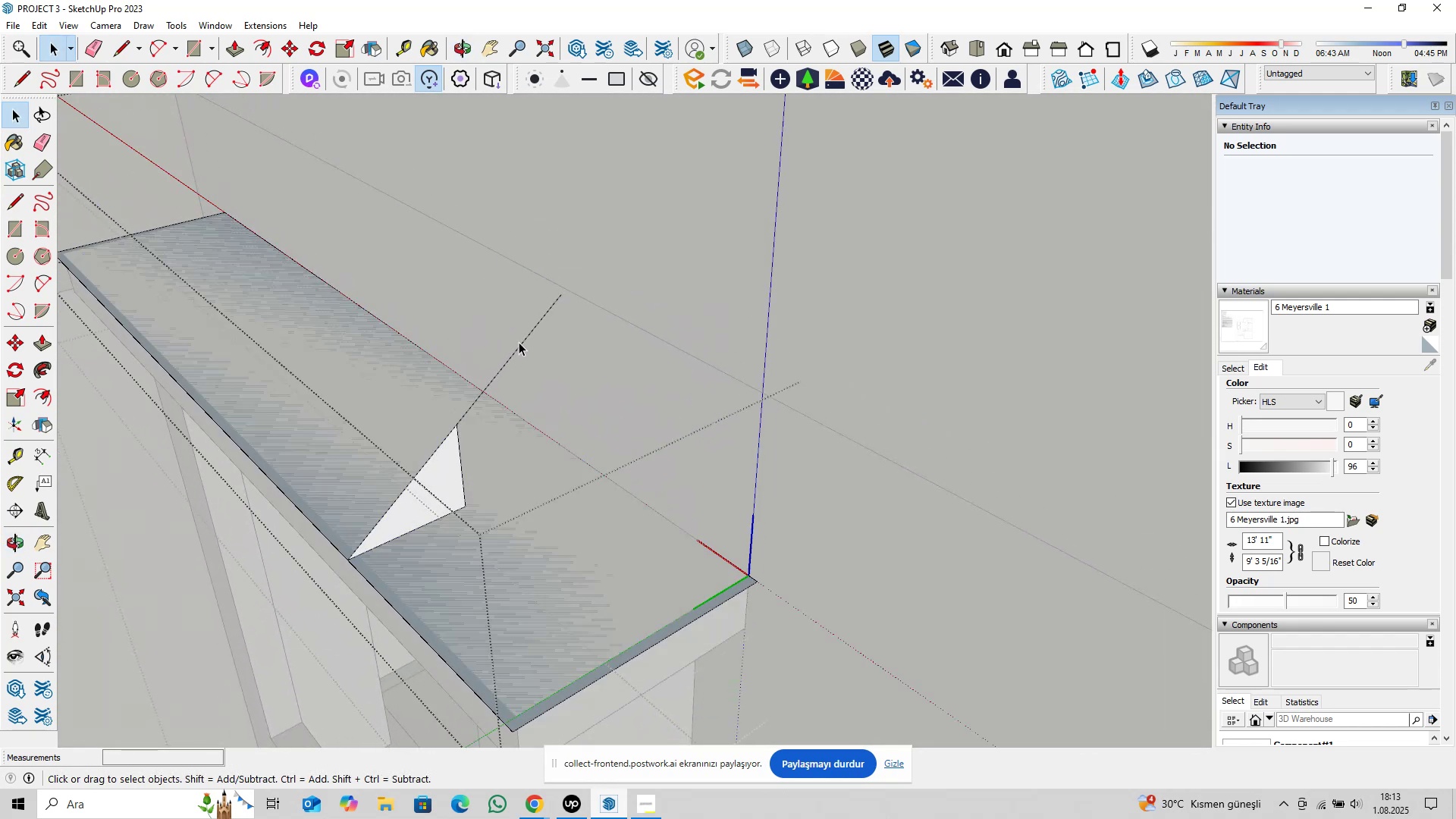 
triple_click([519, 342])
 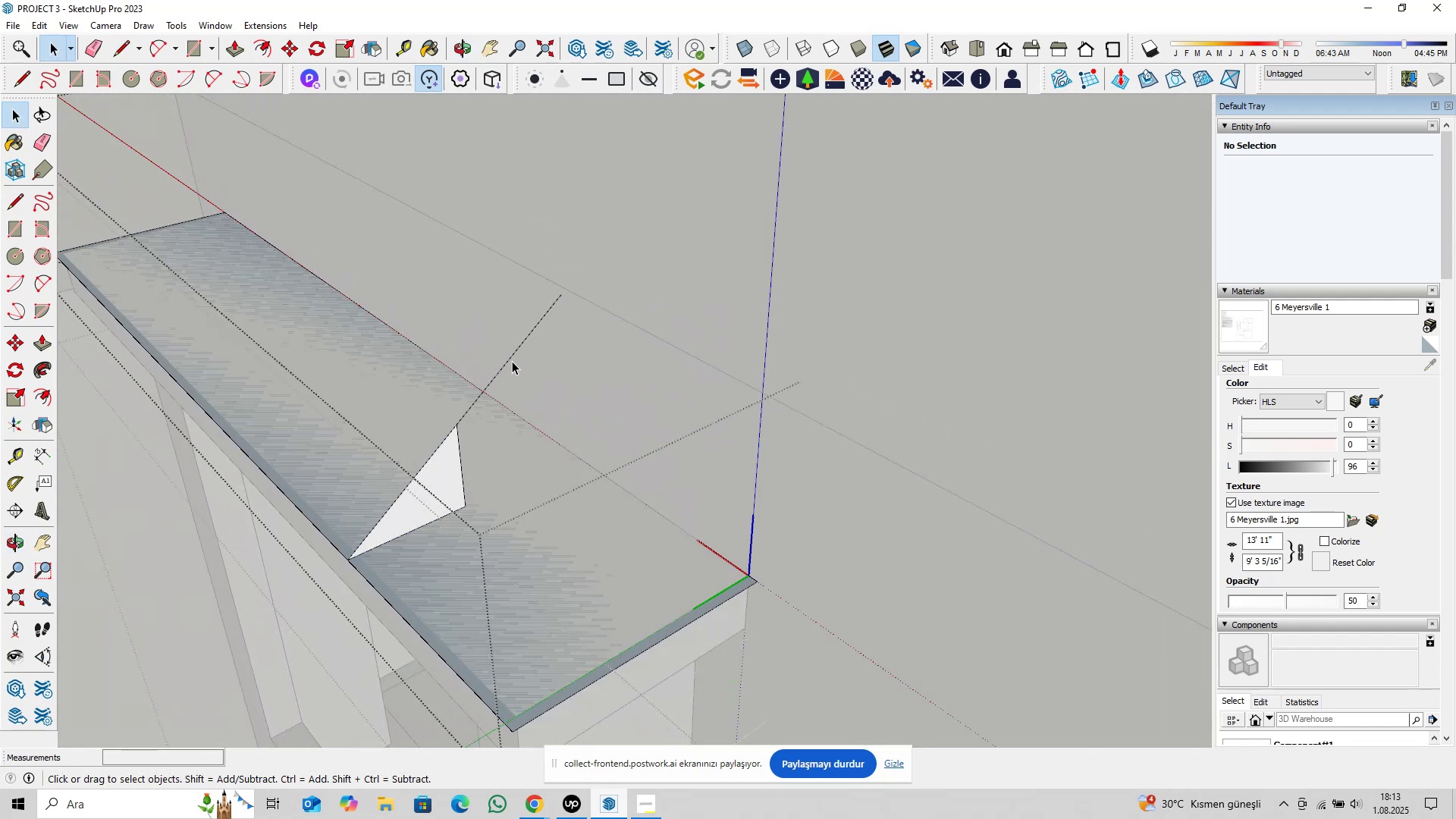 
left_click([512, 356])
 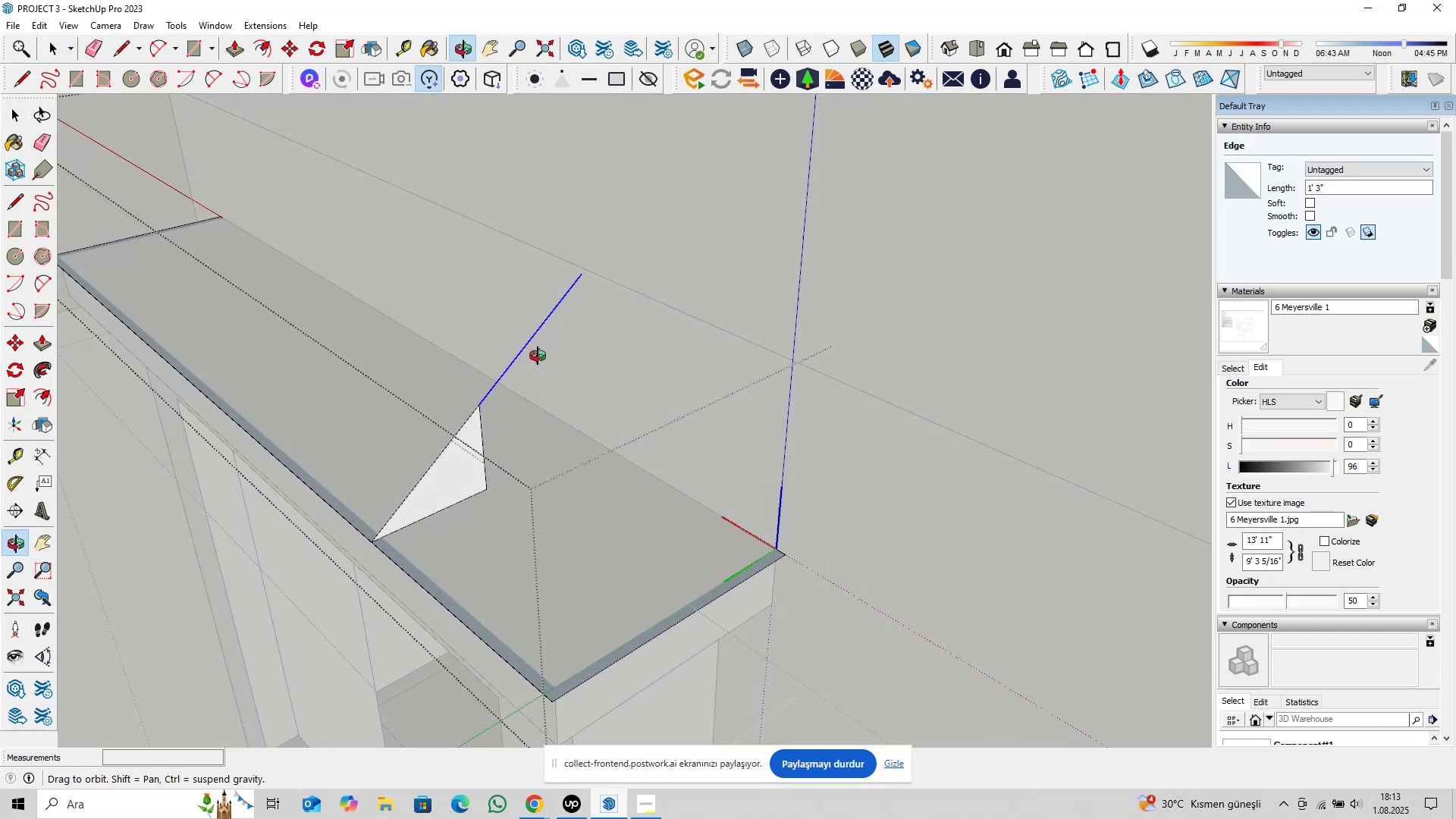 
scroll: coordinate [544, 351], scroll_direction: up, amount: 2.0
 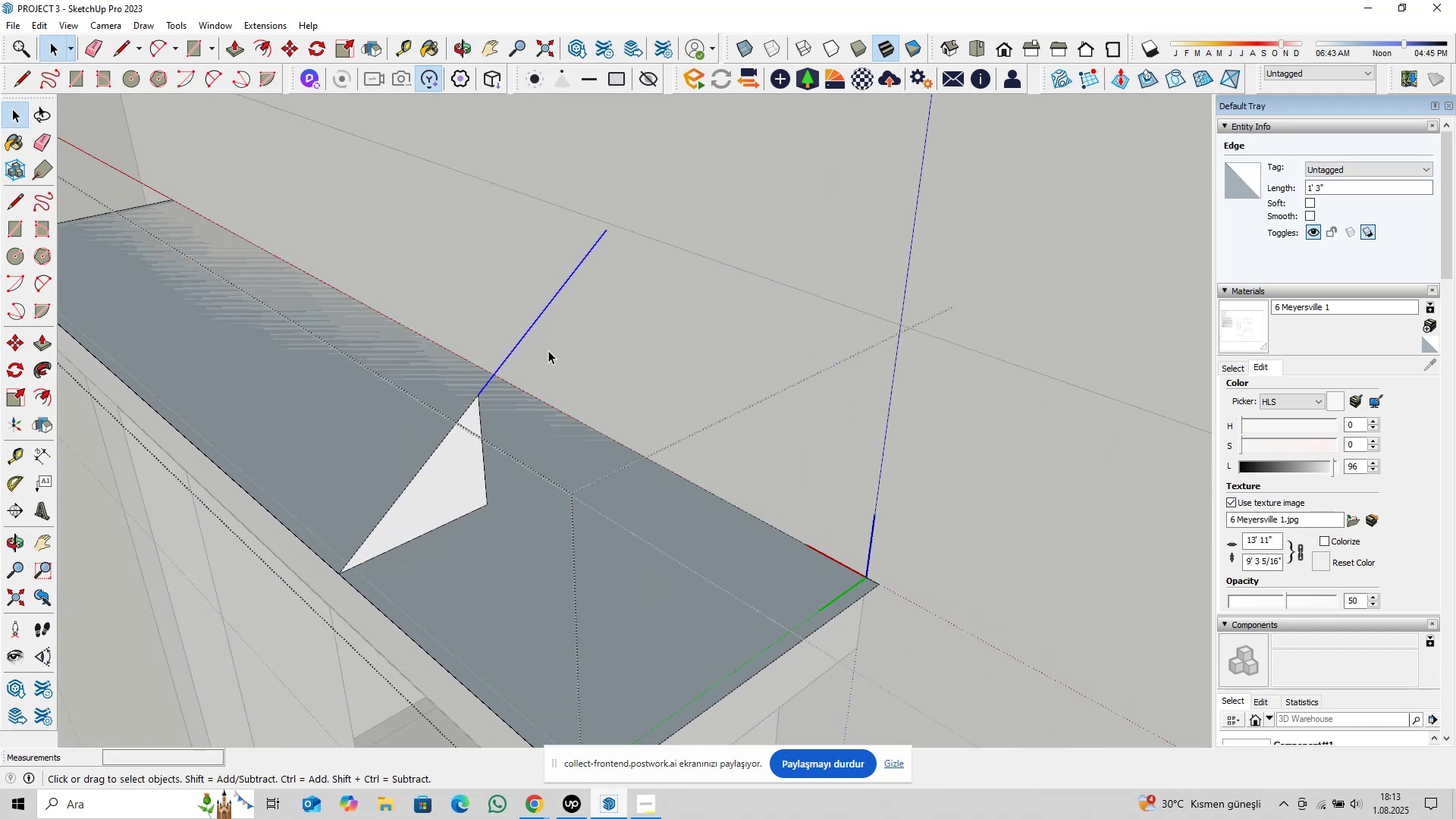 
type([Delete]pl)
 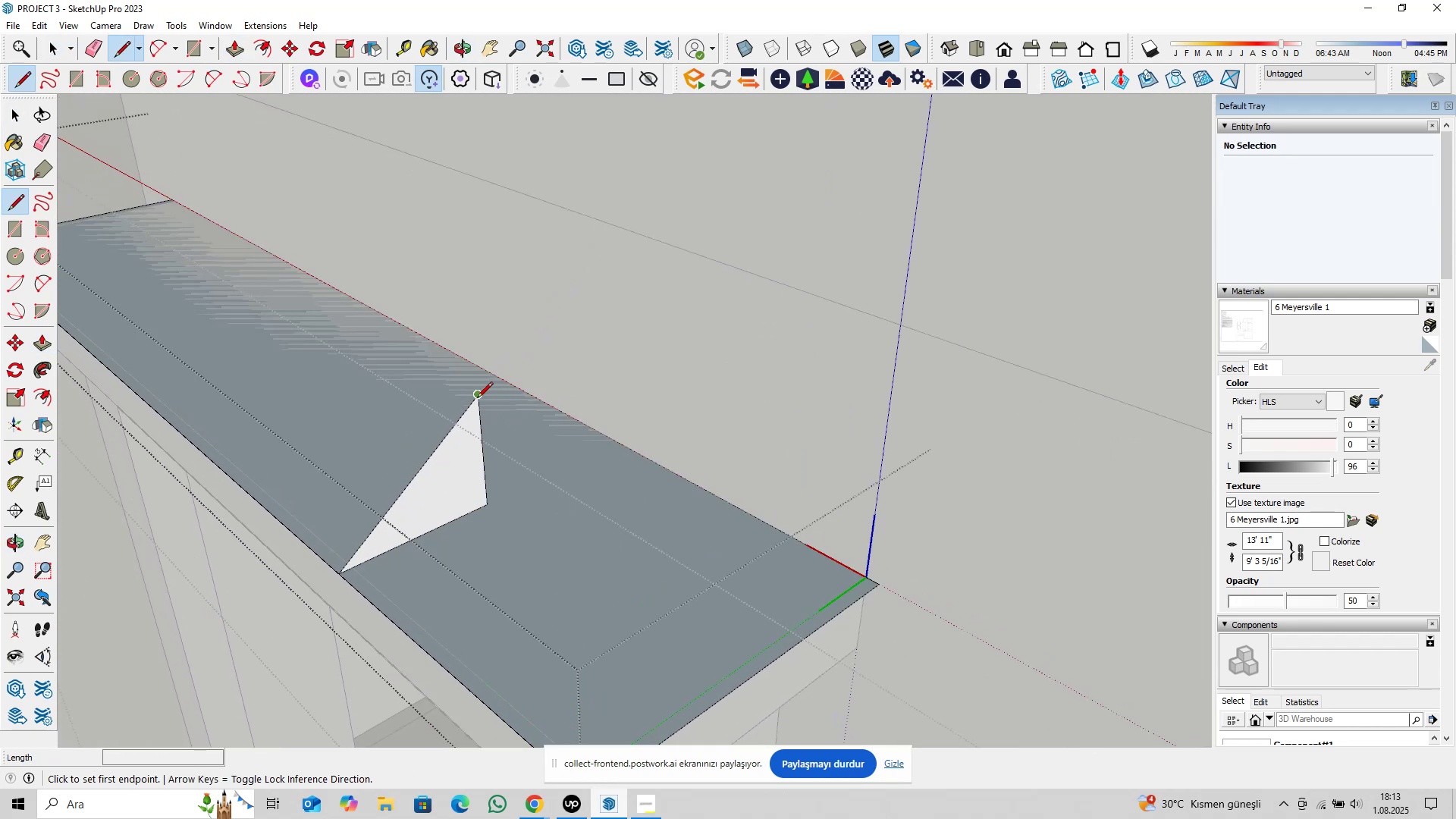 
left_click([477, 399])
 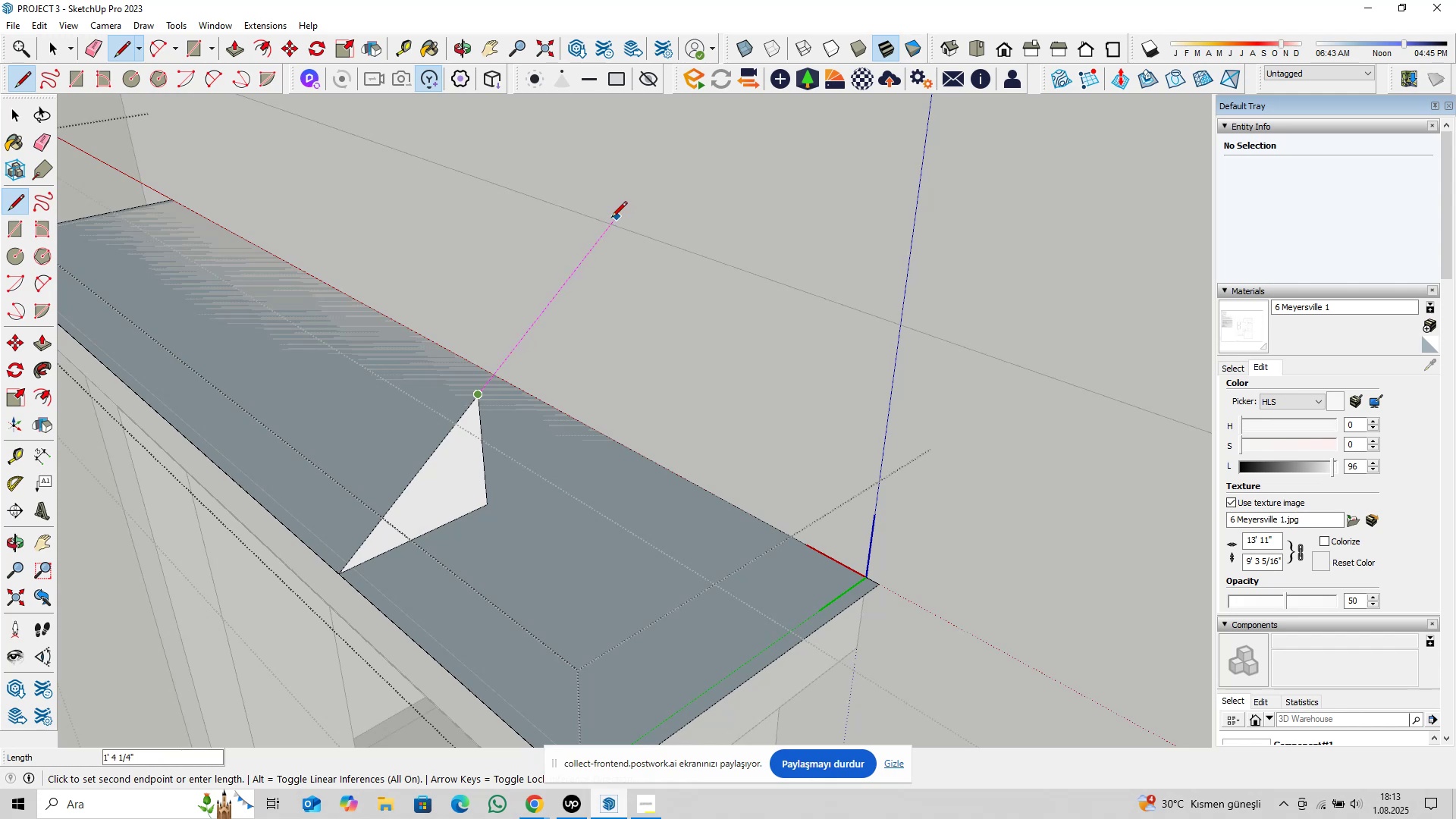 
left_click([615, 218])
 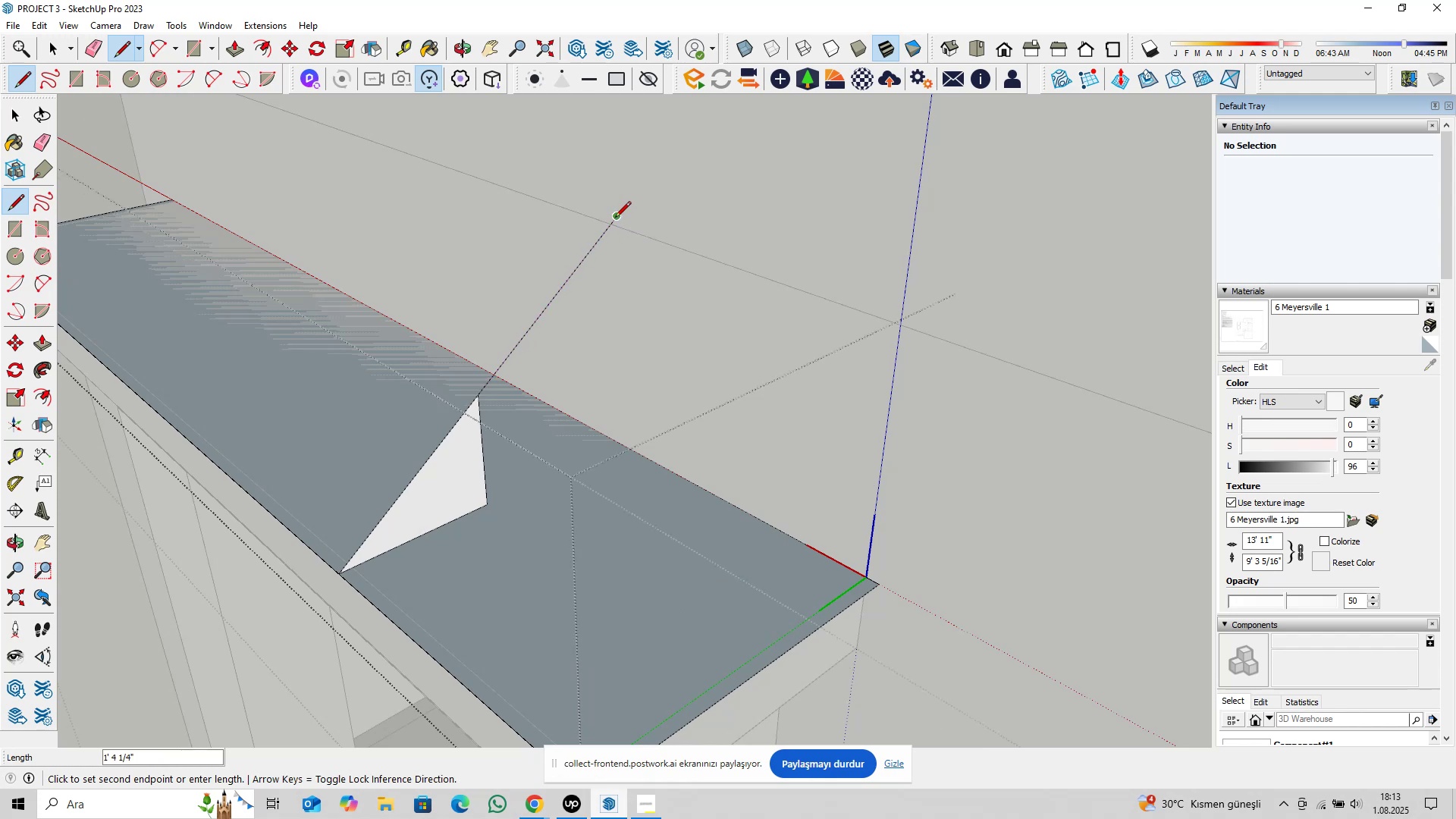 
scroll: coordinate [619, 235], scroll_direction: down, amount: 2.0
 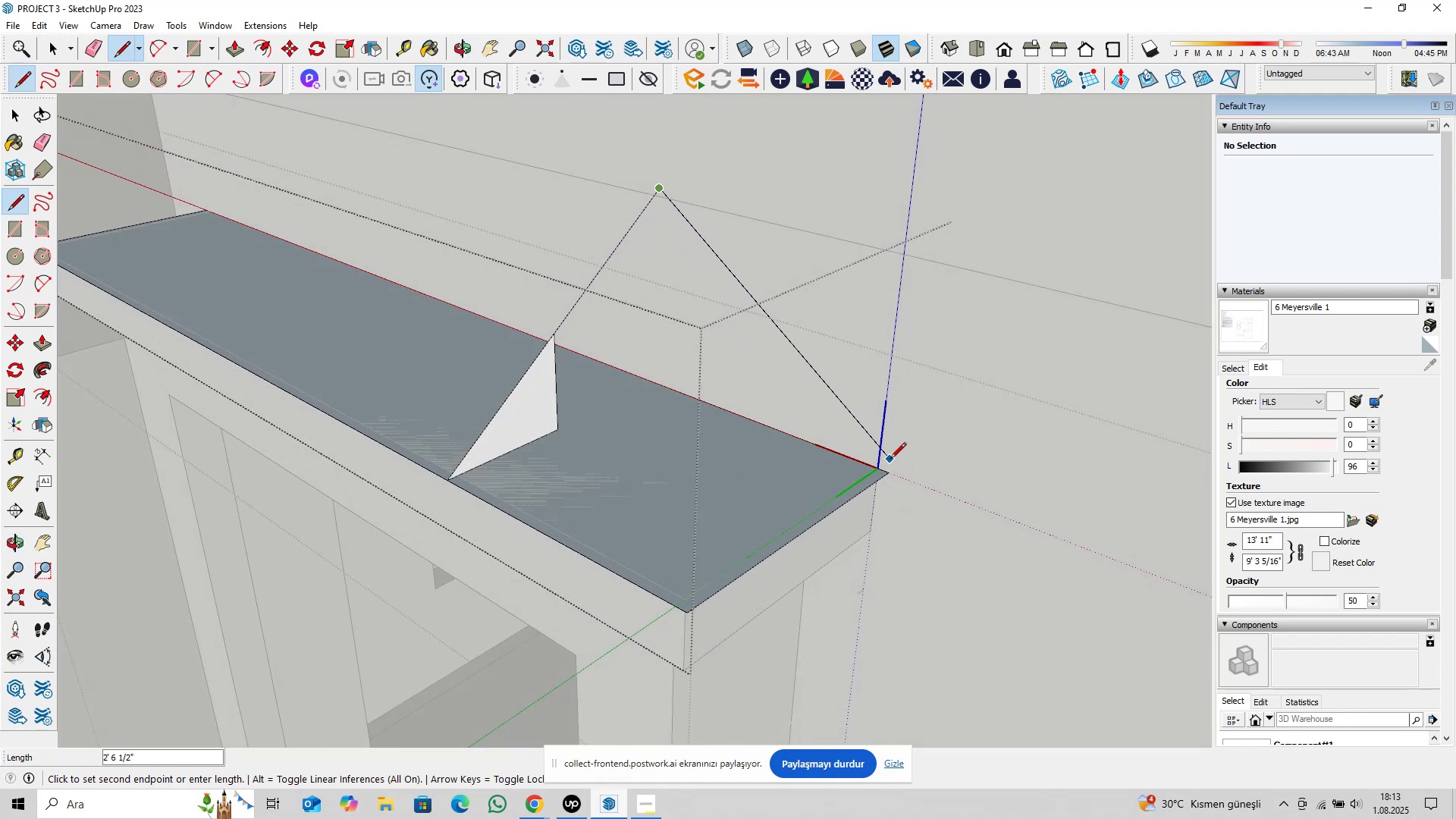 
left_click([893, 472])
 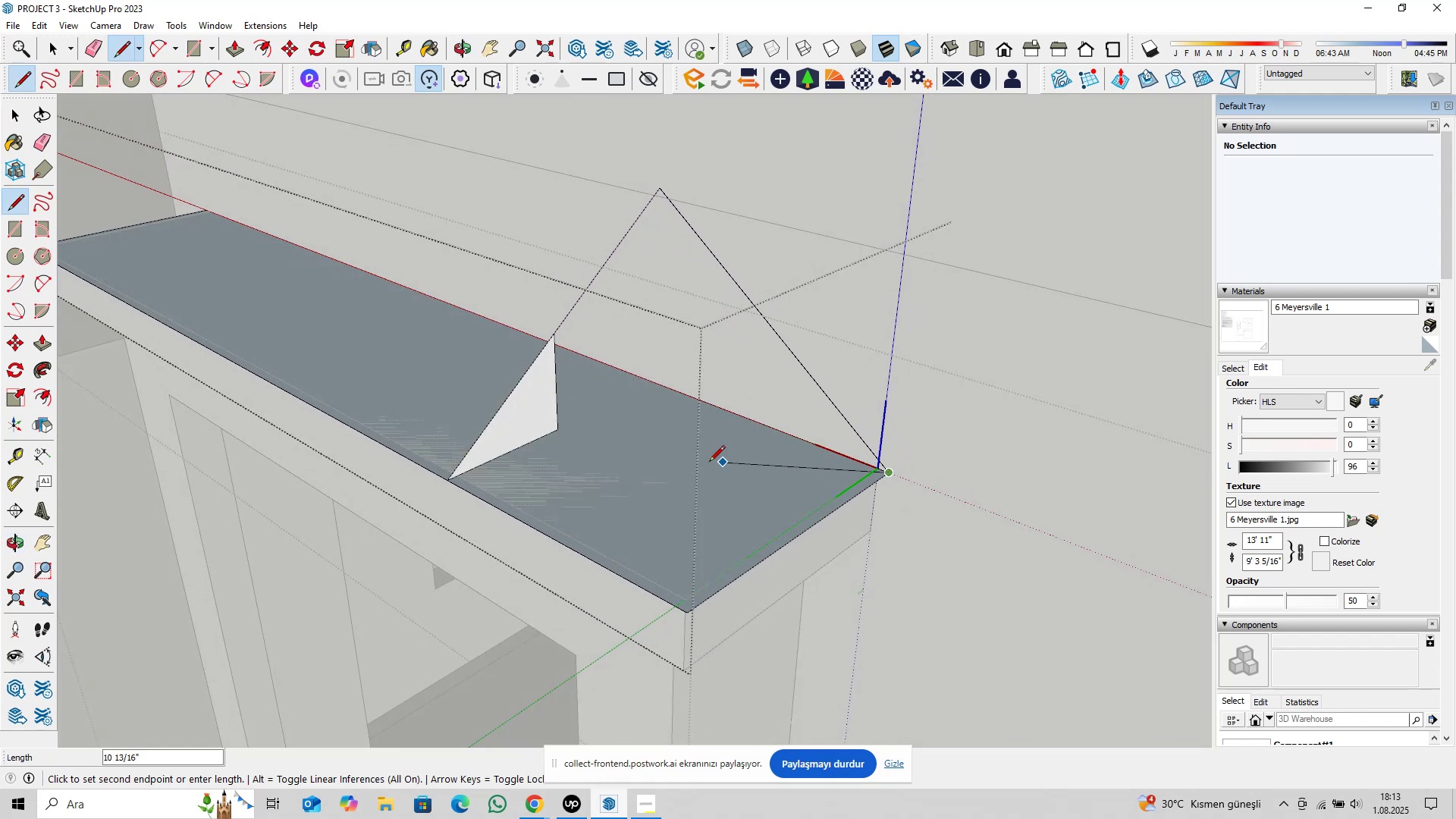 
key(Escape)
 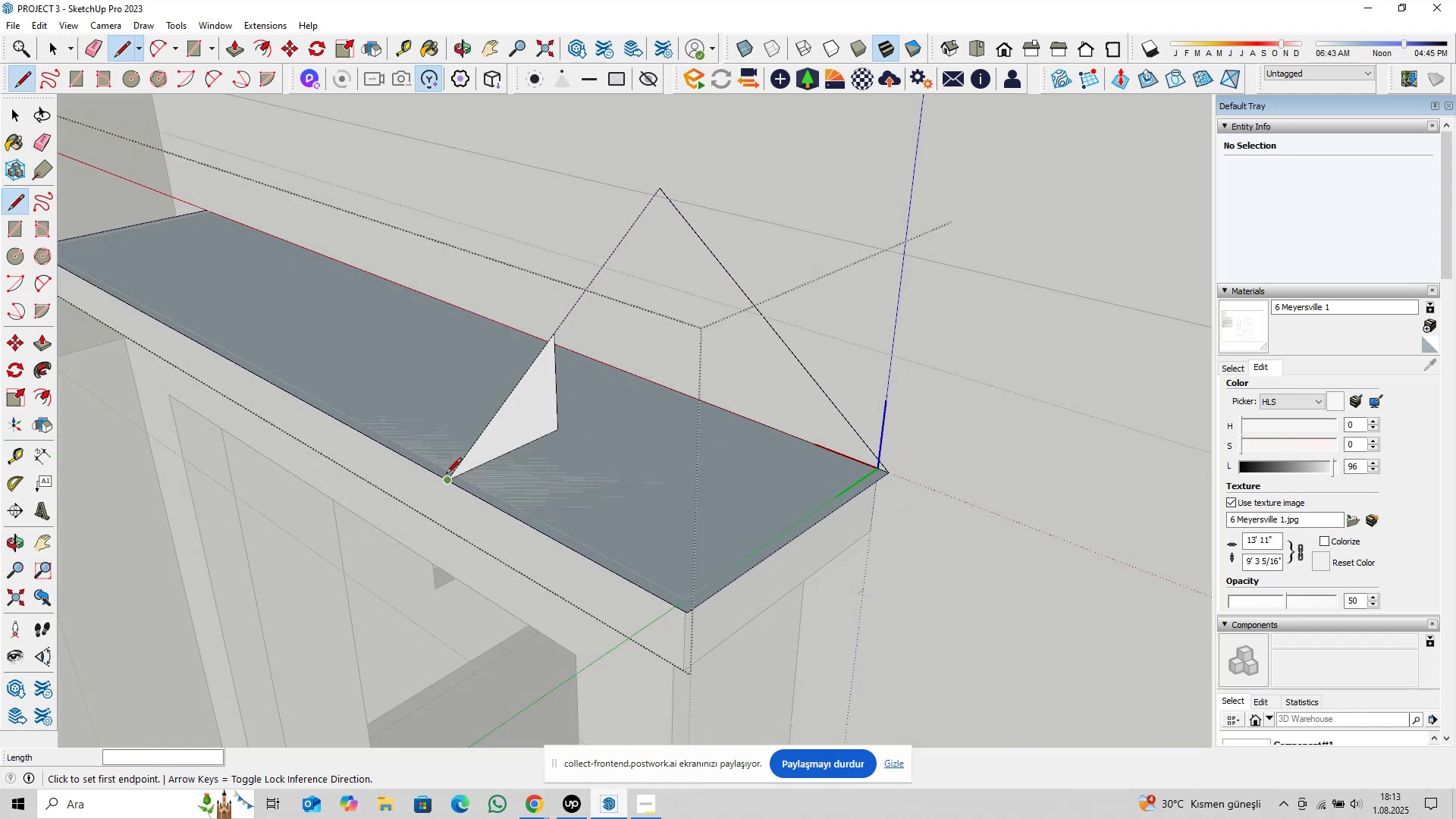 
left_click([445, 475])
 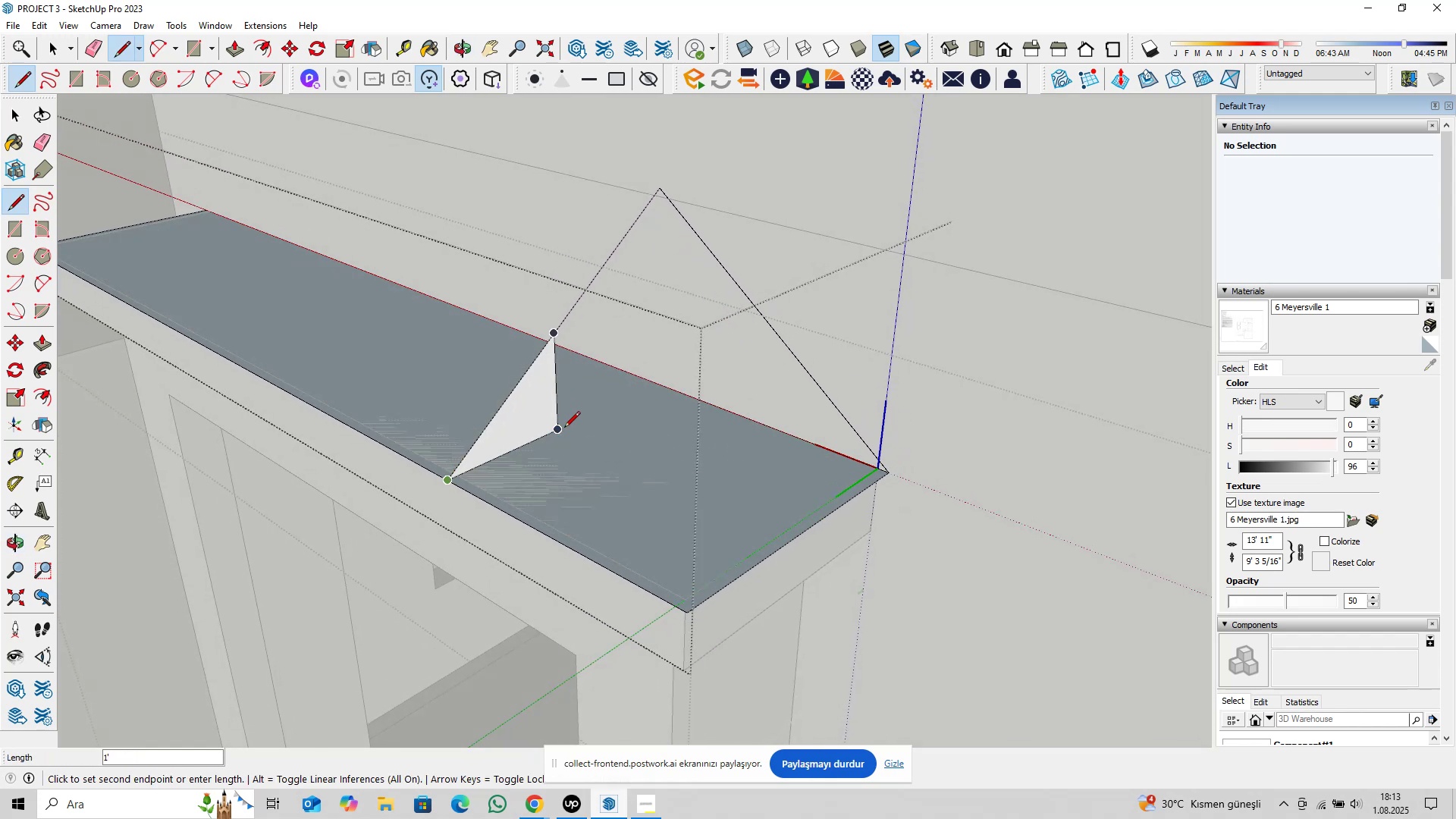 
key(Escape)
 